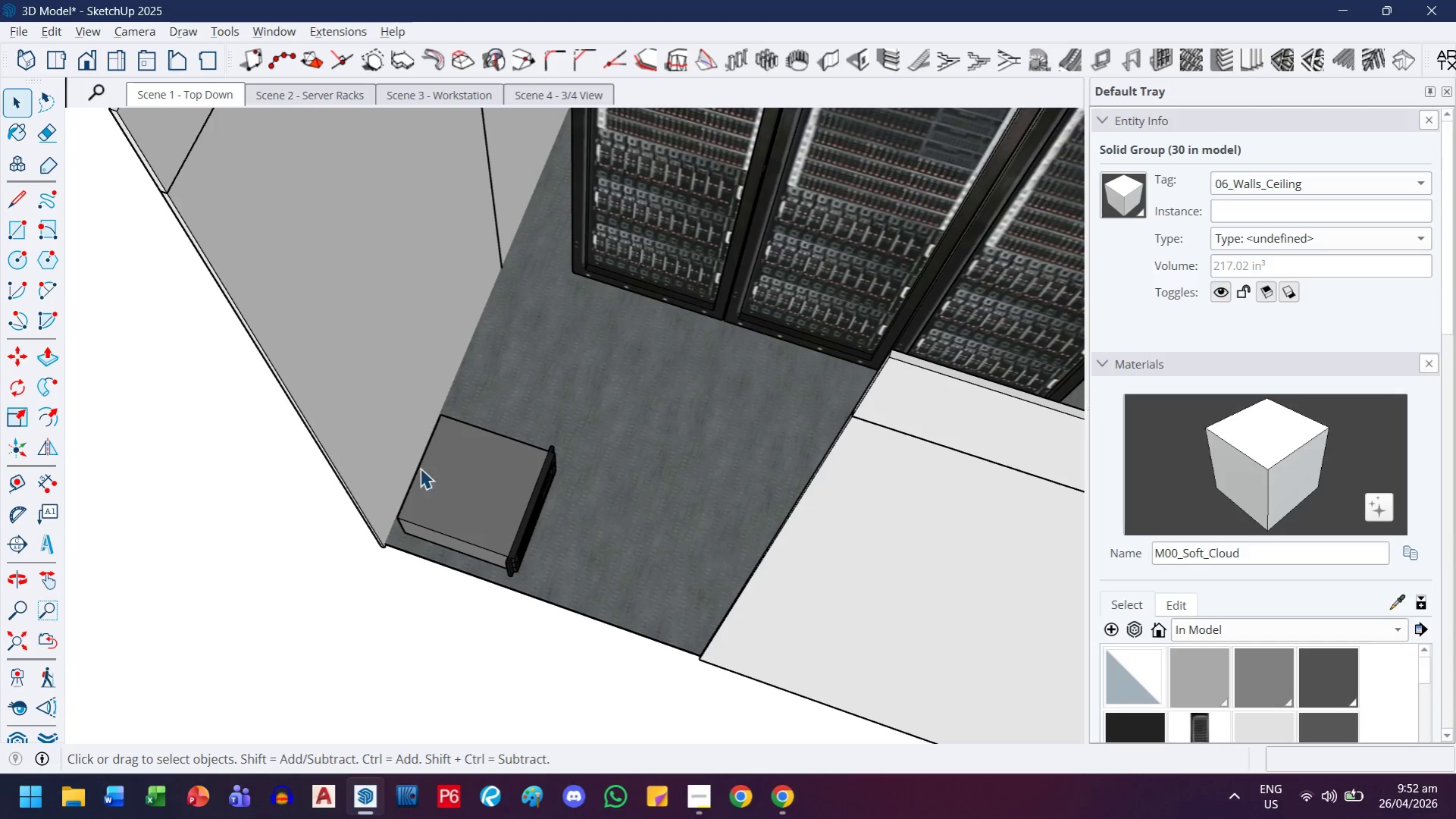 
scroll: coordinate [371, 576], scroll_direction: up, amount: 8.0
 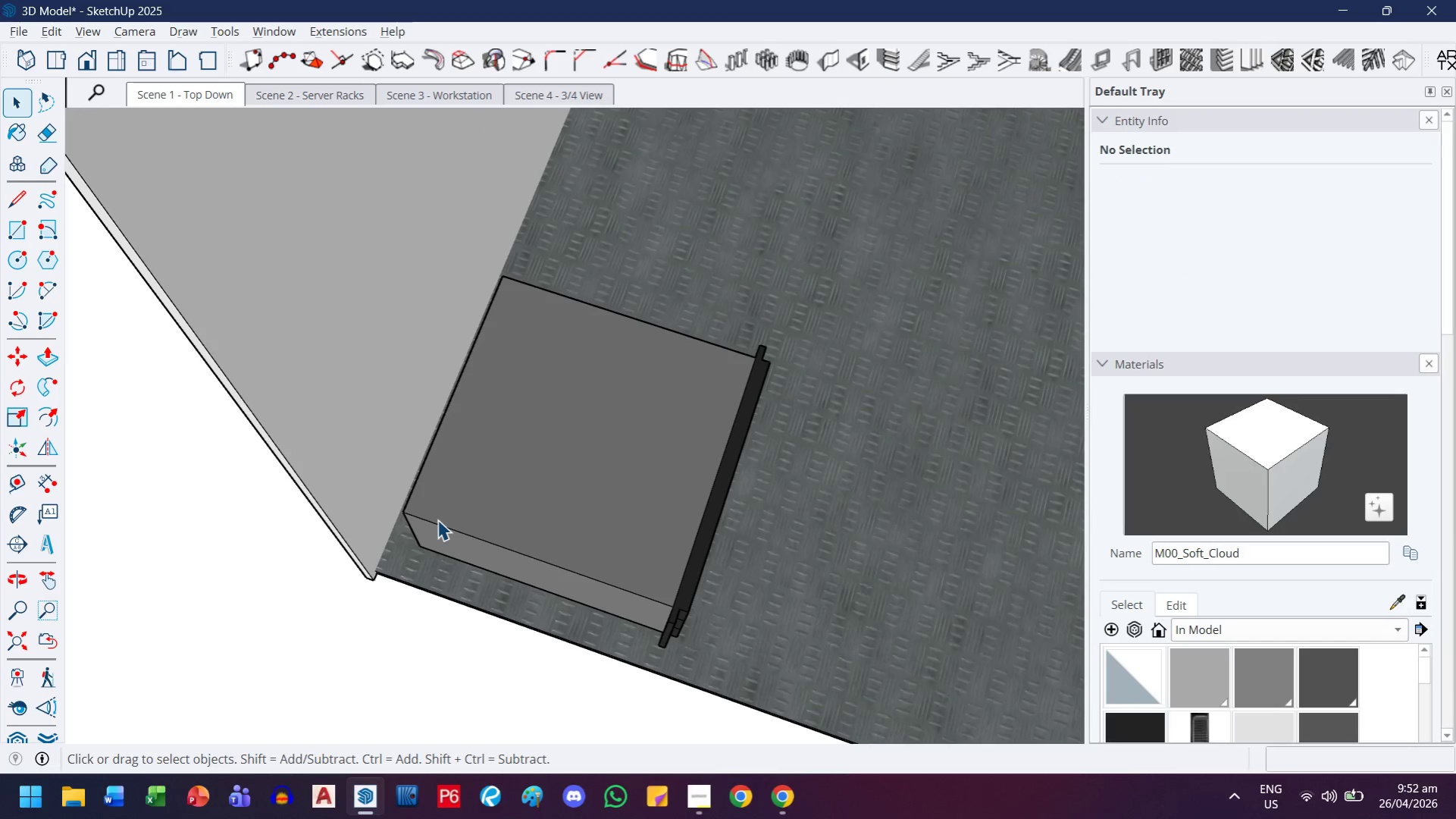 
left_click([437, 519])
 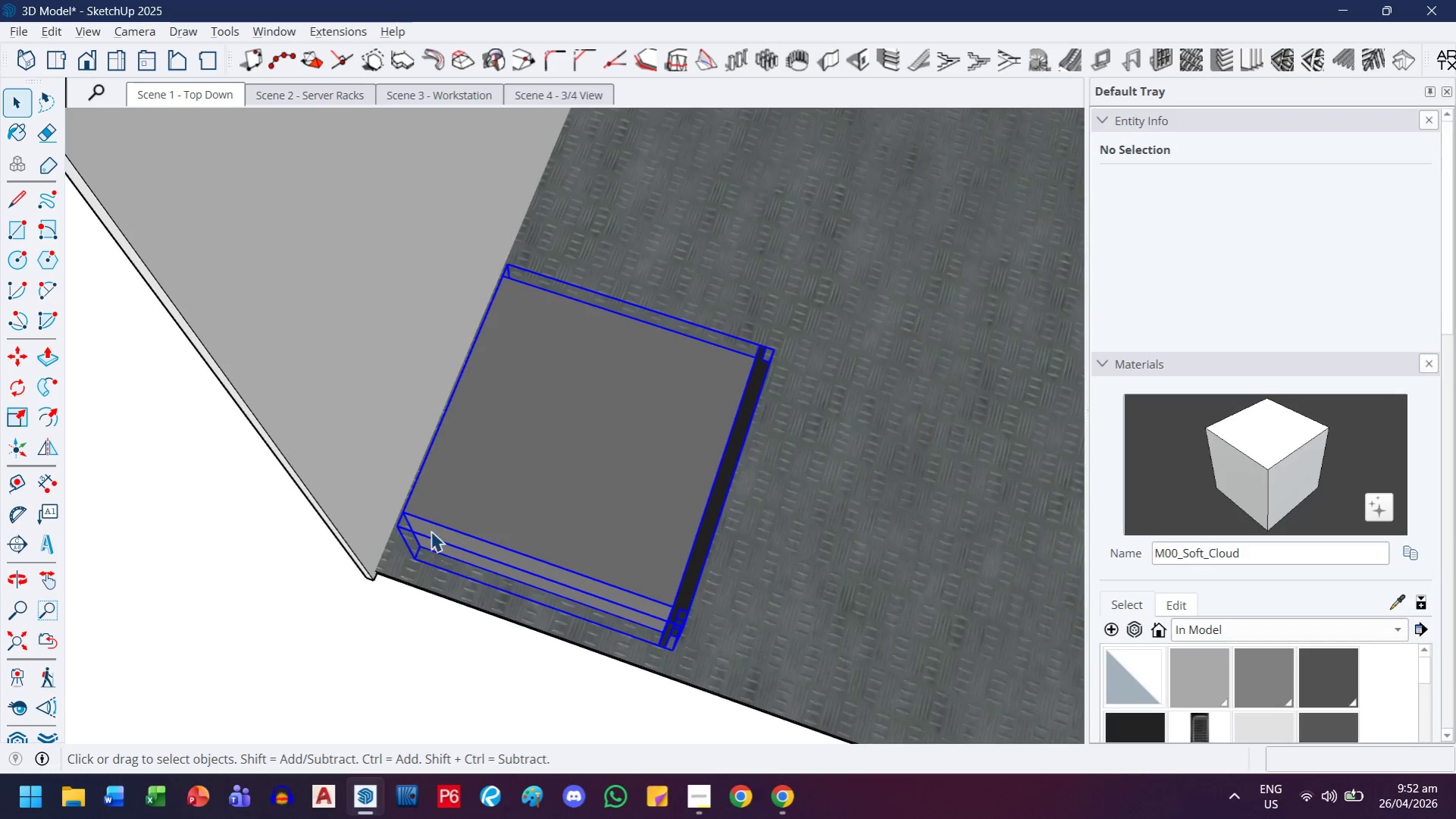 
scroll: coordinate [417, 563], scroll_direction: up, amount: 7.0
 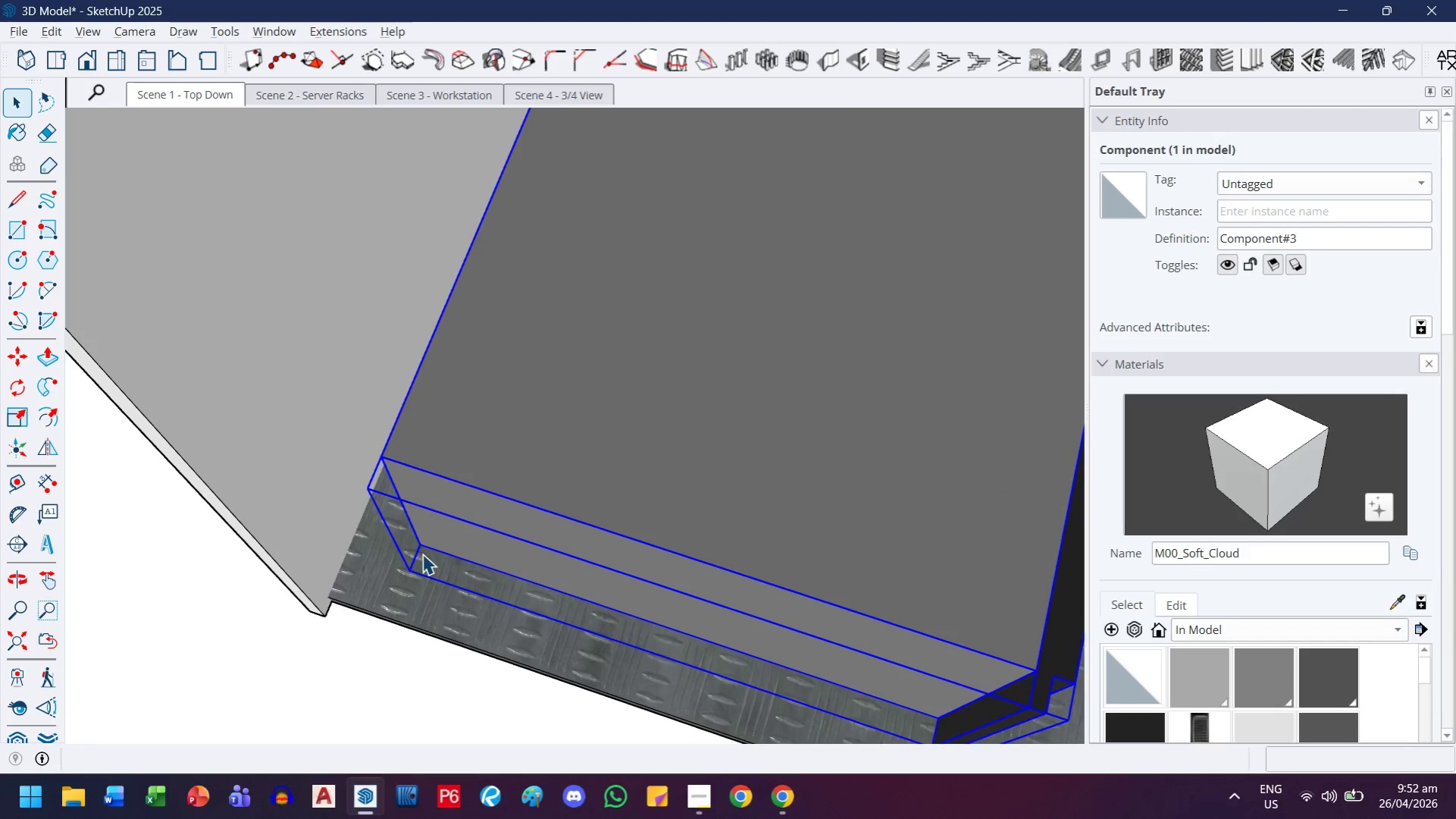 
key(M)
 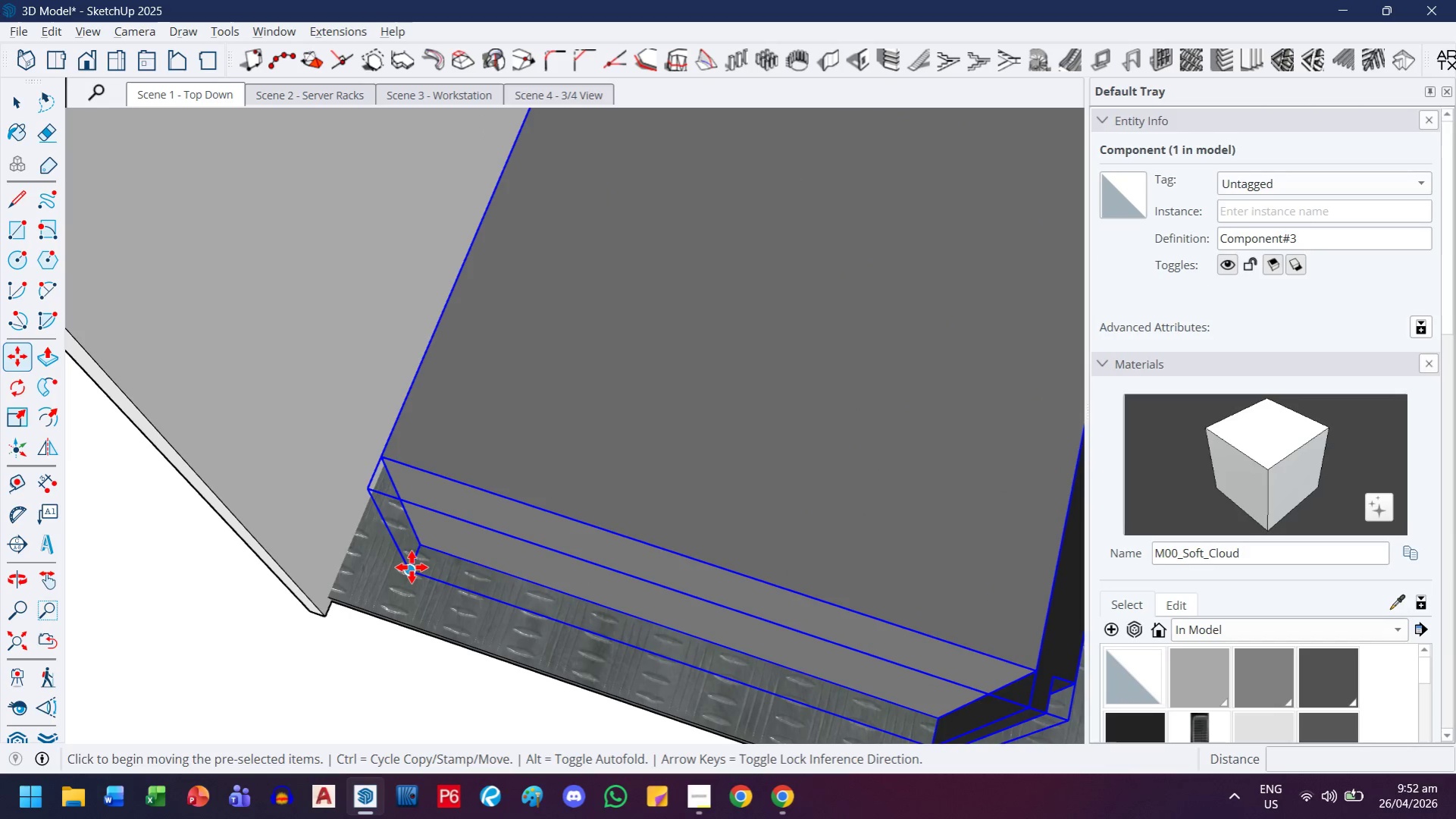 
left_click_drag(start_coordinate=[412, 567], to_coordinate=[407, 567])
 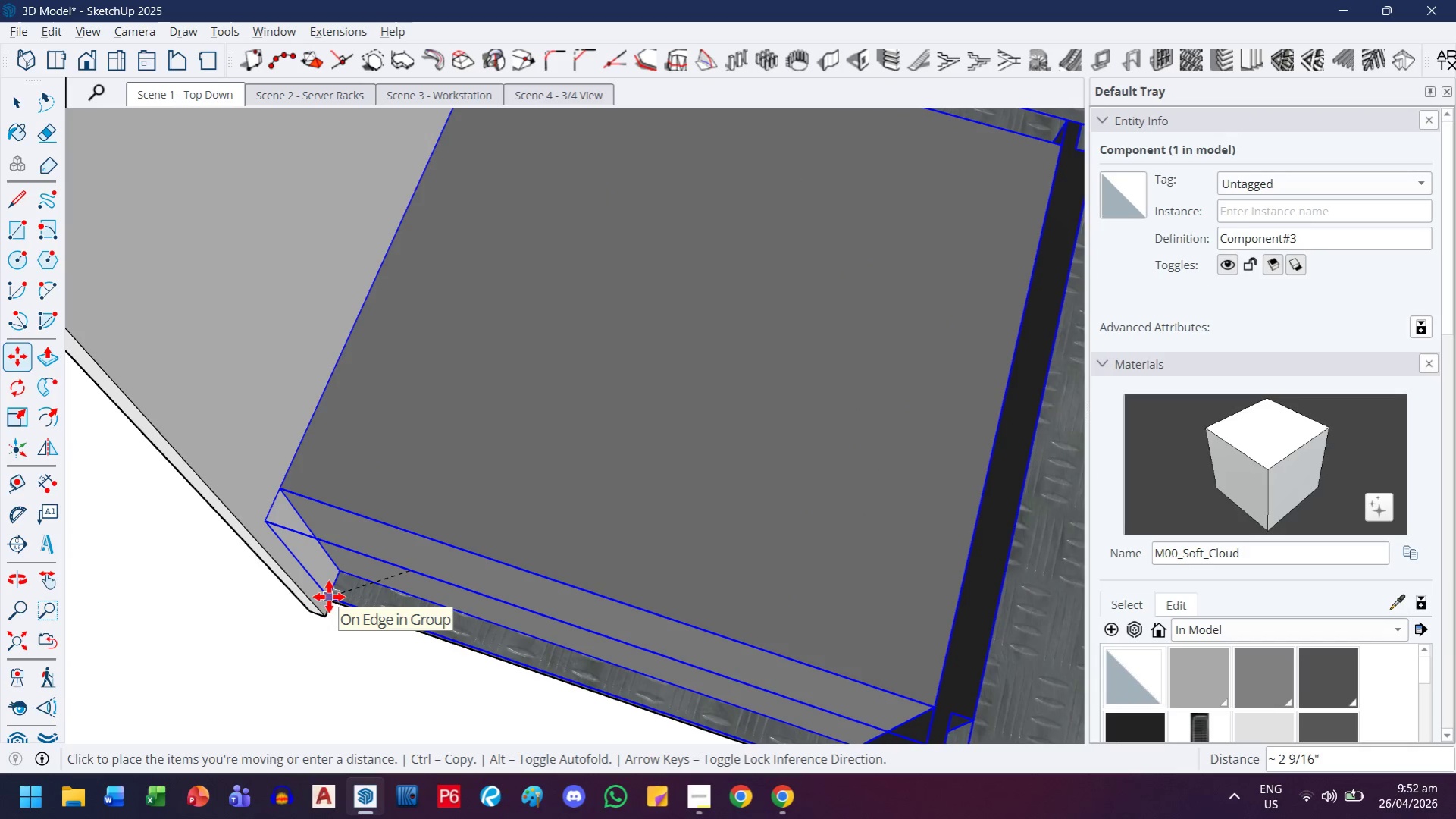 
left_click([329, 597])
 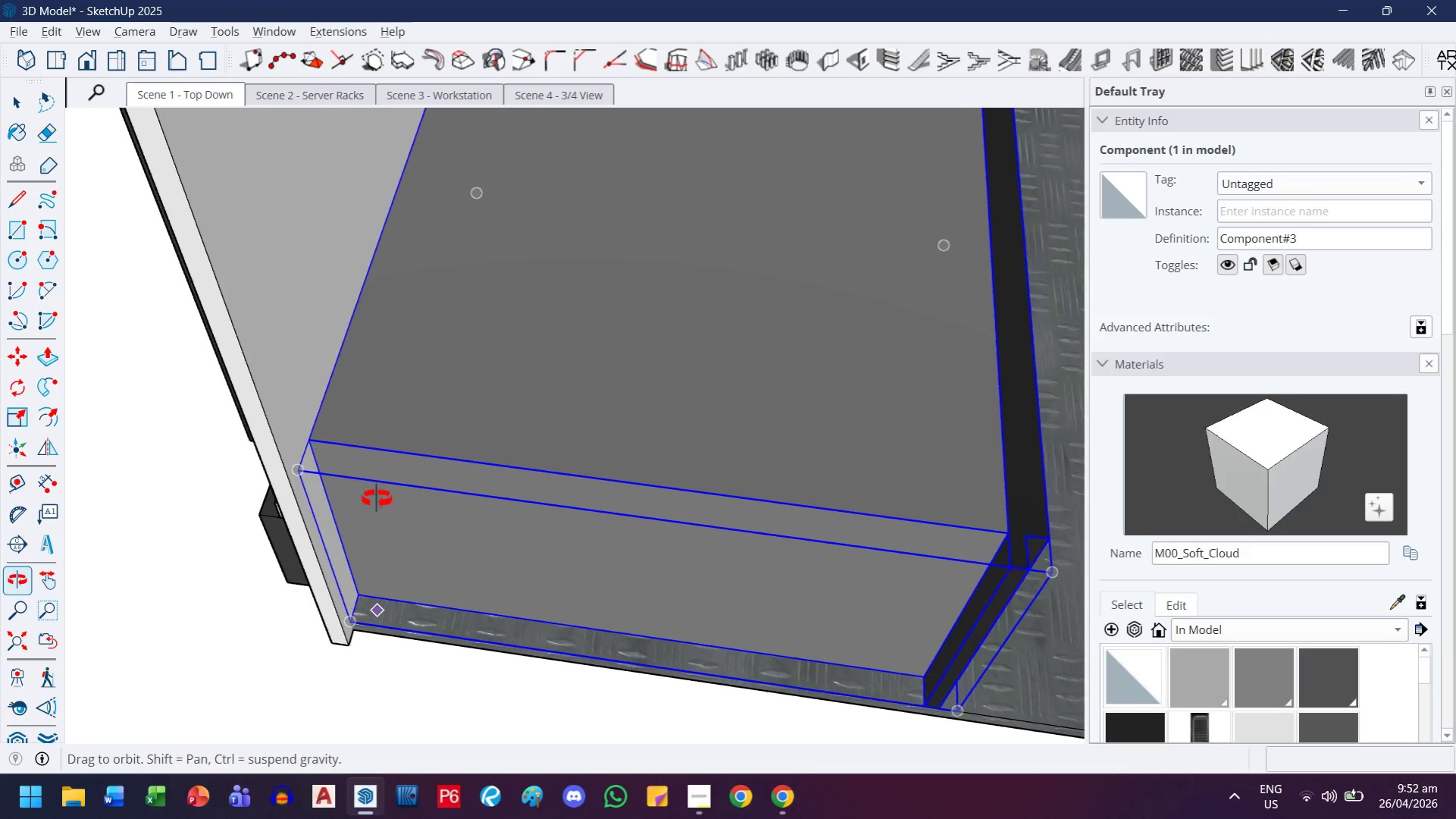 
scroll: coordinate [230, 506], scroll_direction: down, amount: 14.0
 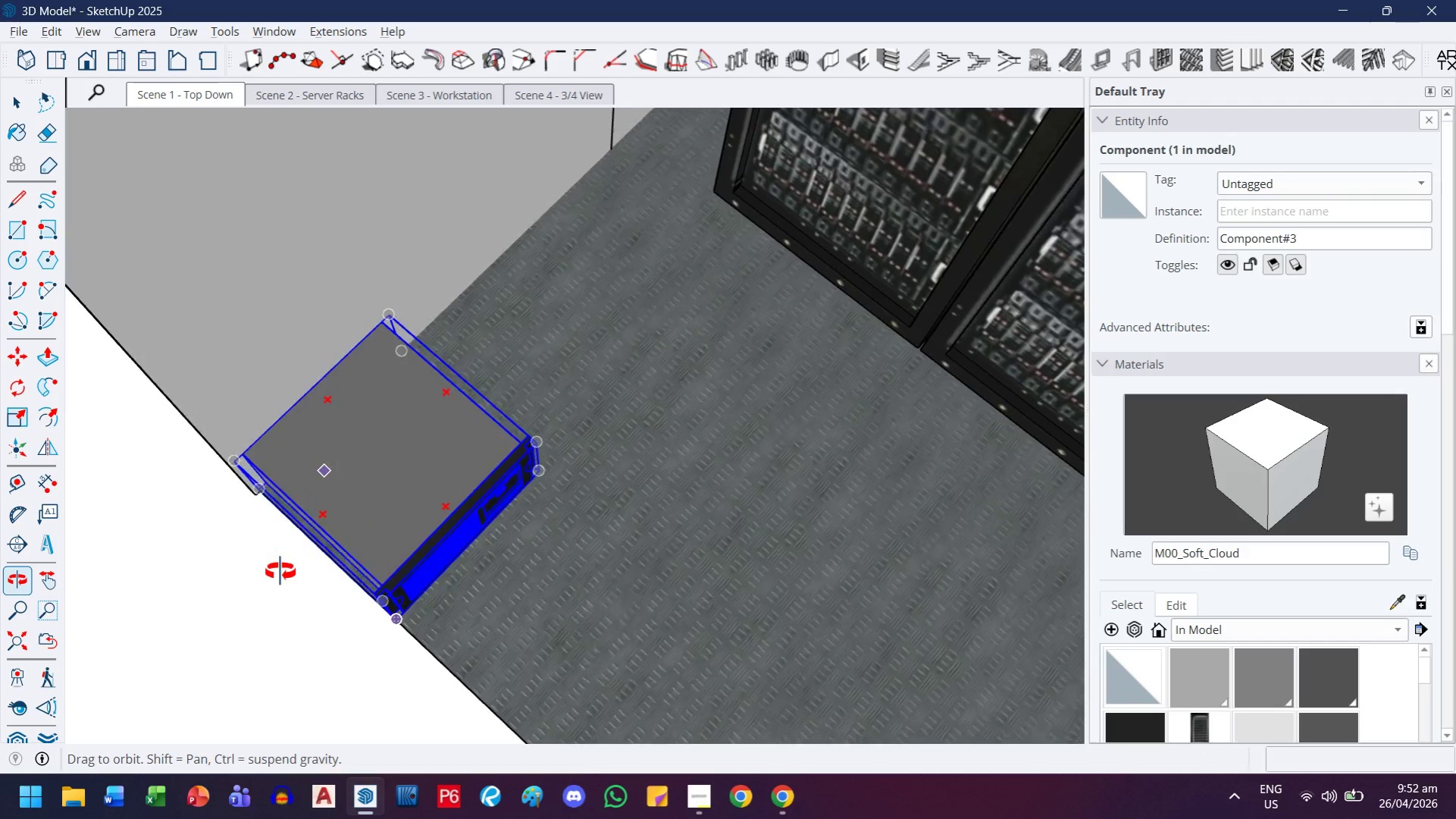 
key(M)
 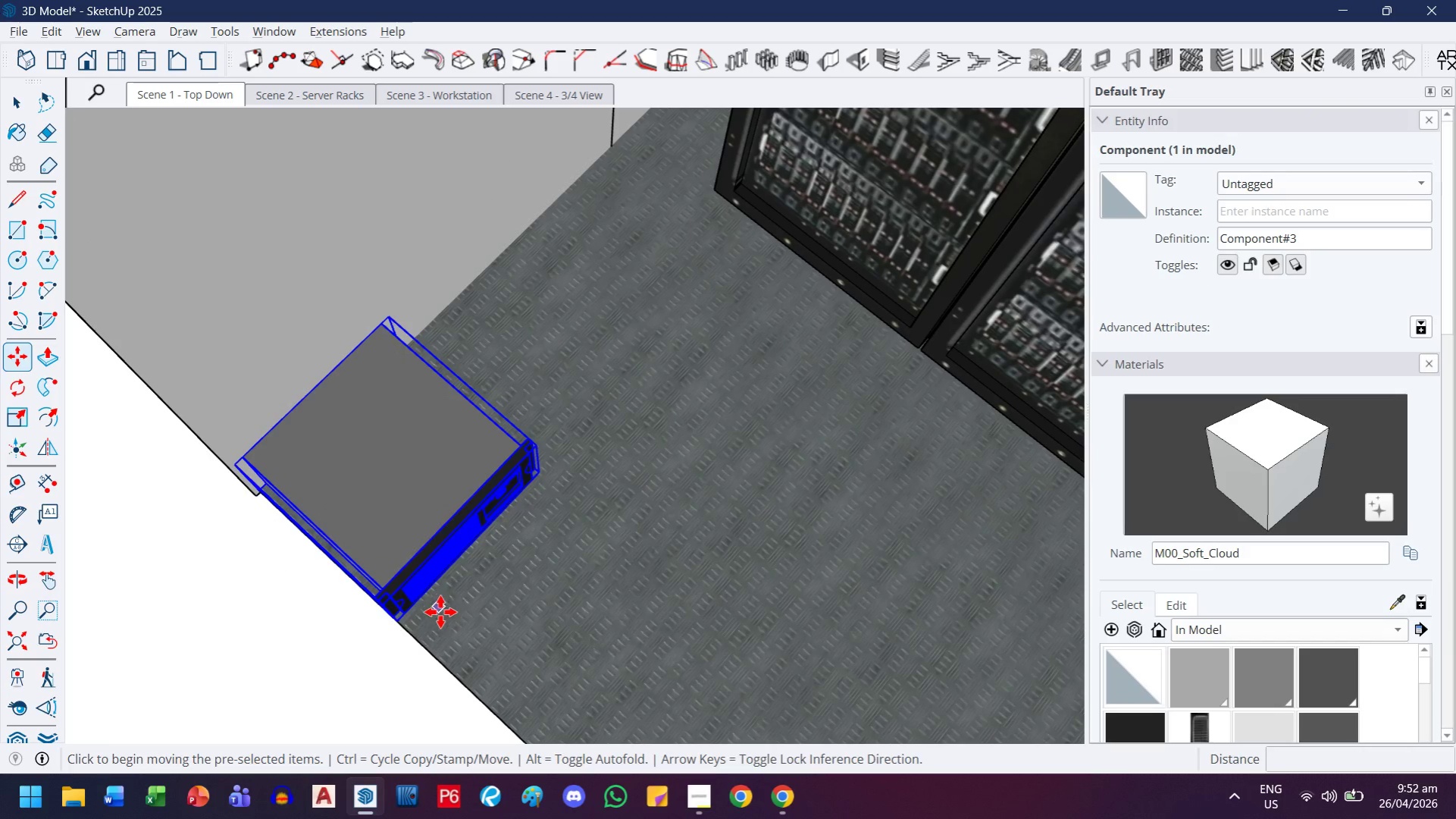 
key(Control+ControlLeft)
 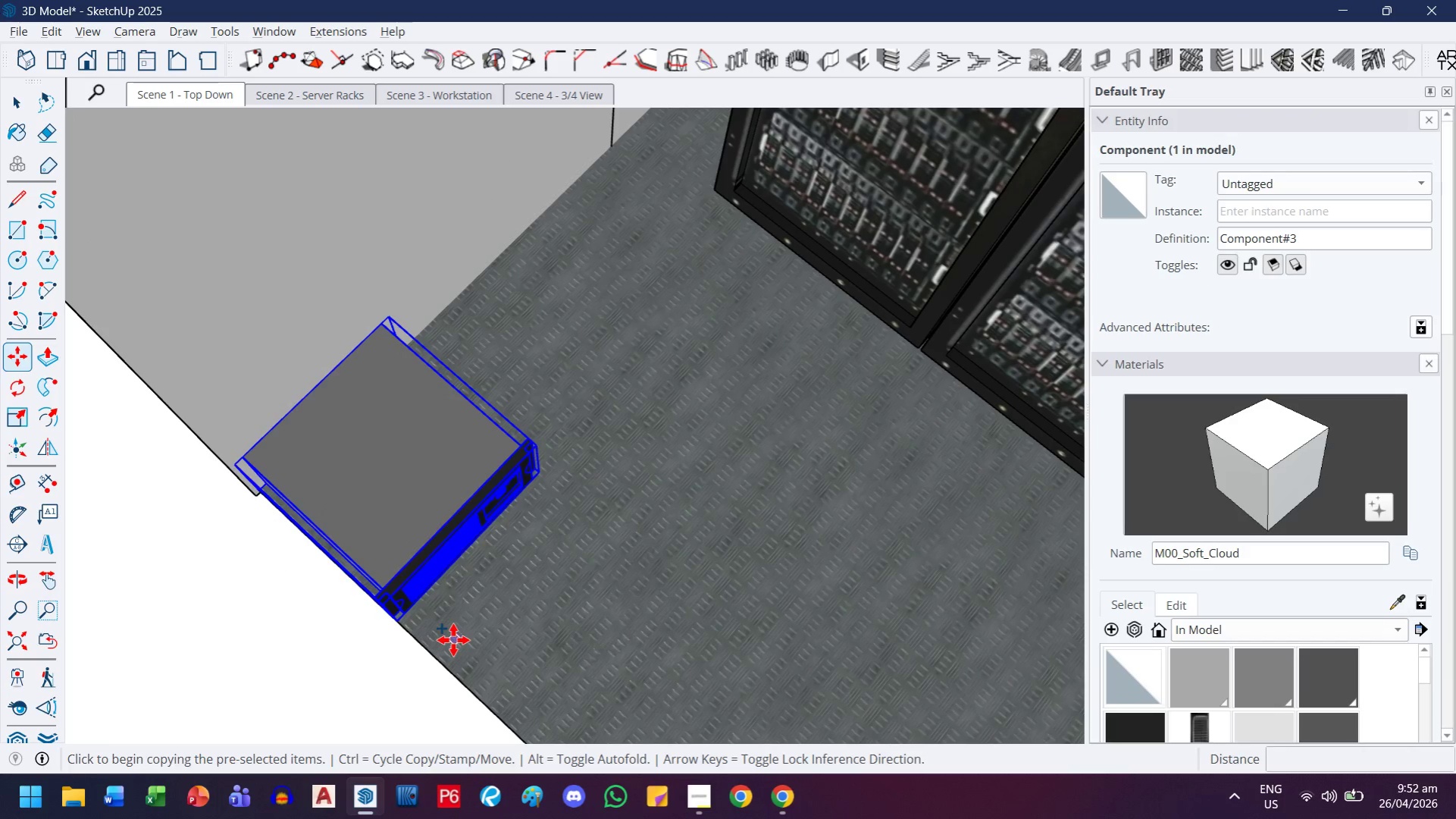 
left_click([453, 640])
 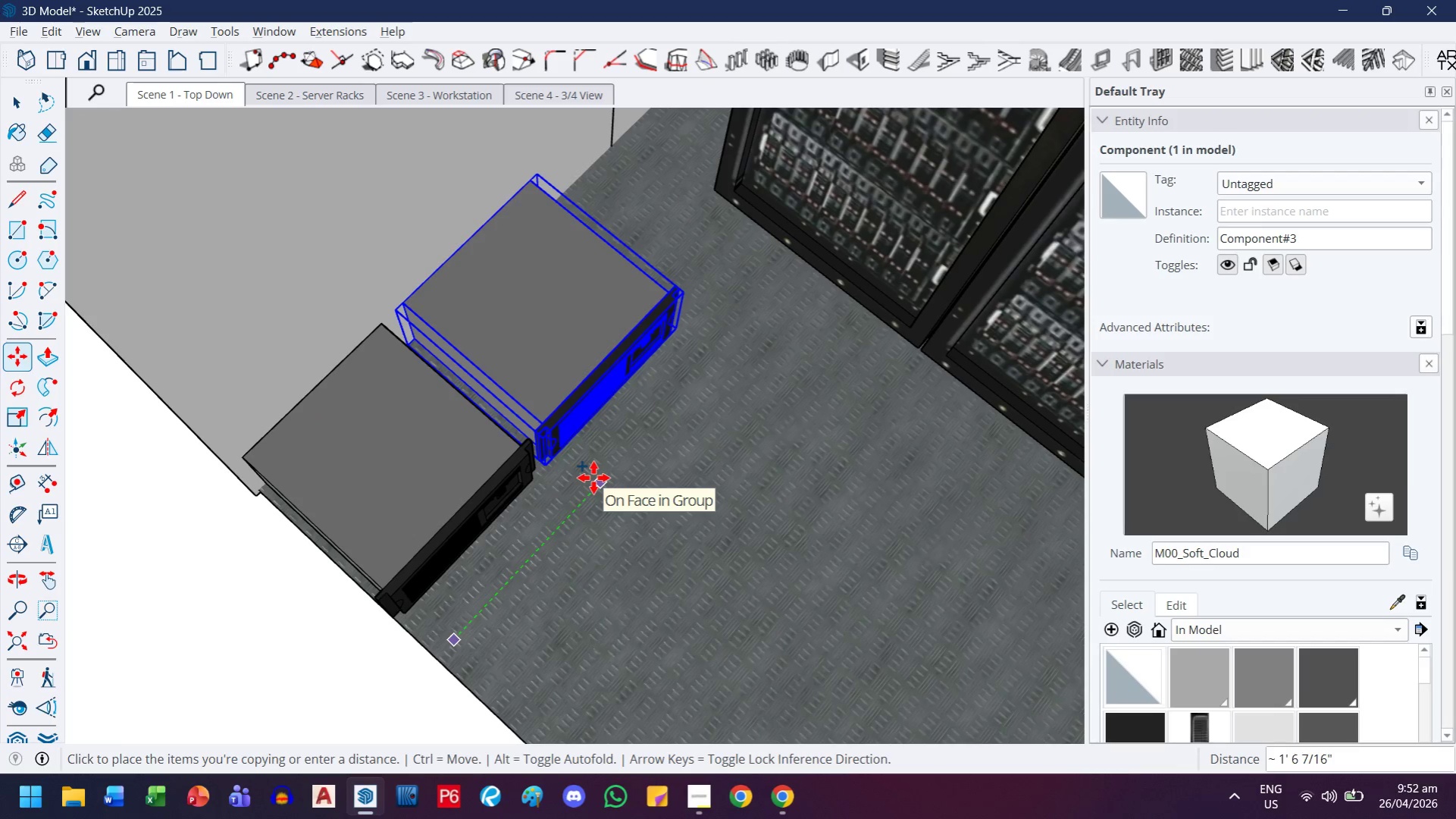 
key(2)
 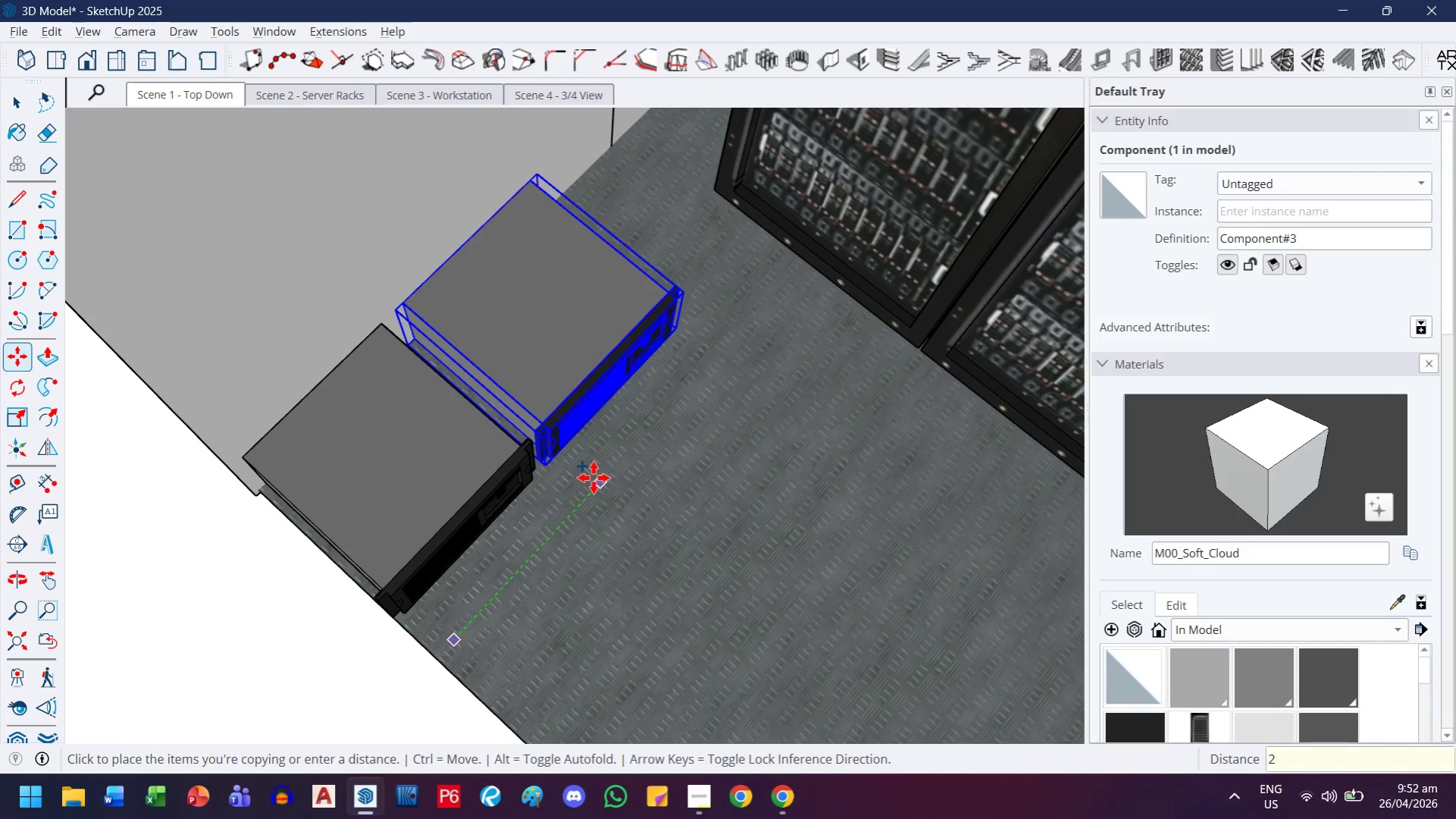 
key(Period)
 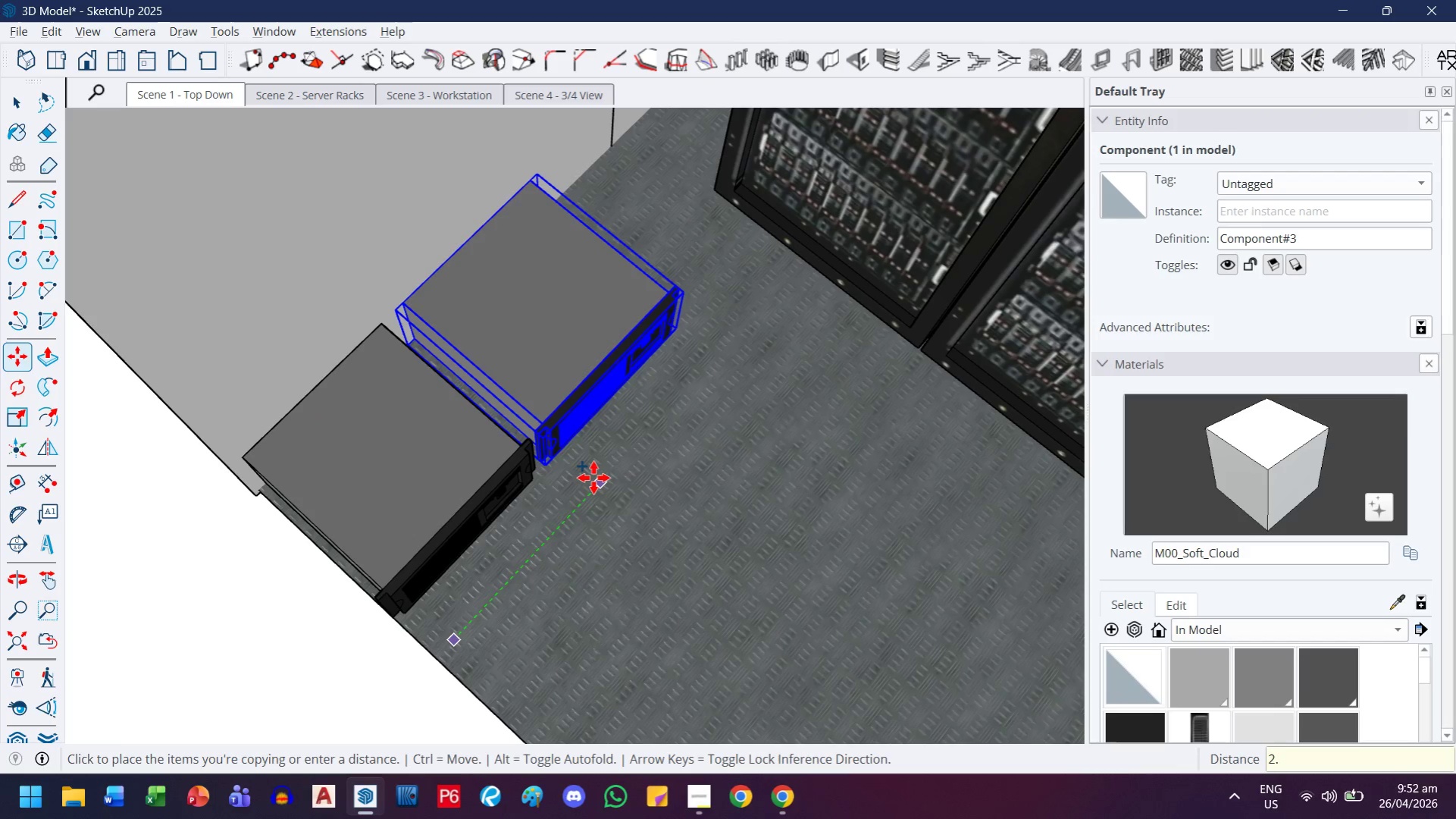 
key(5)
 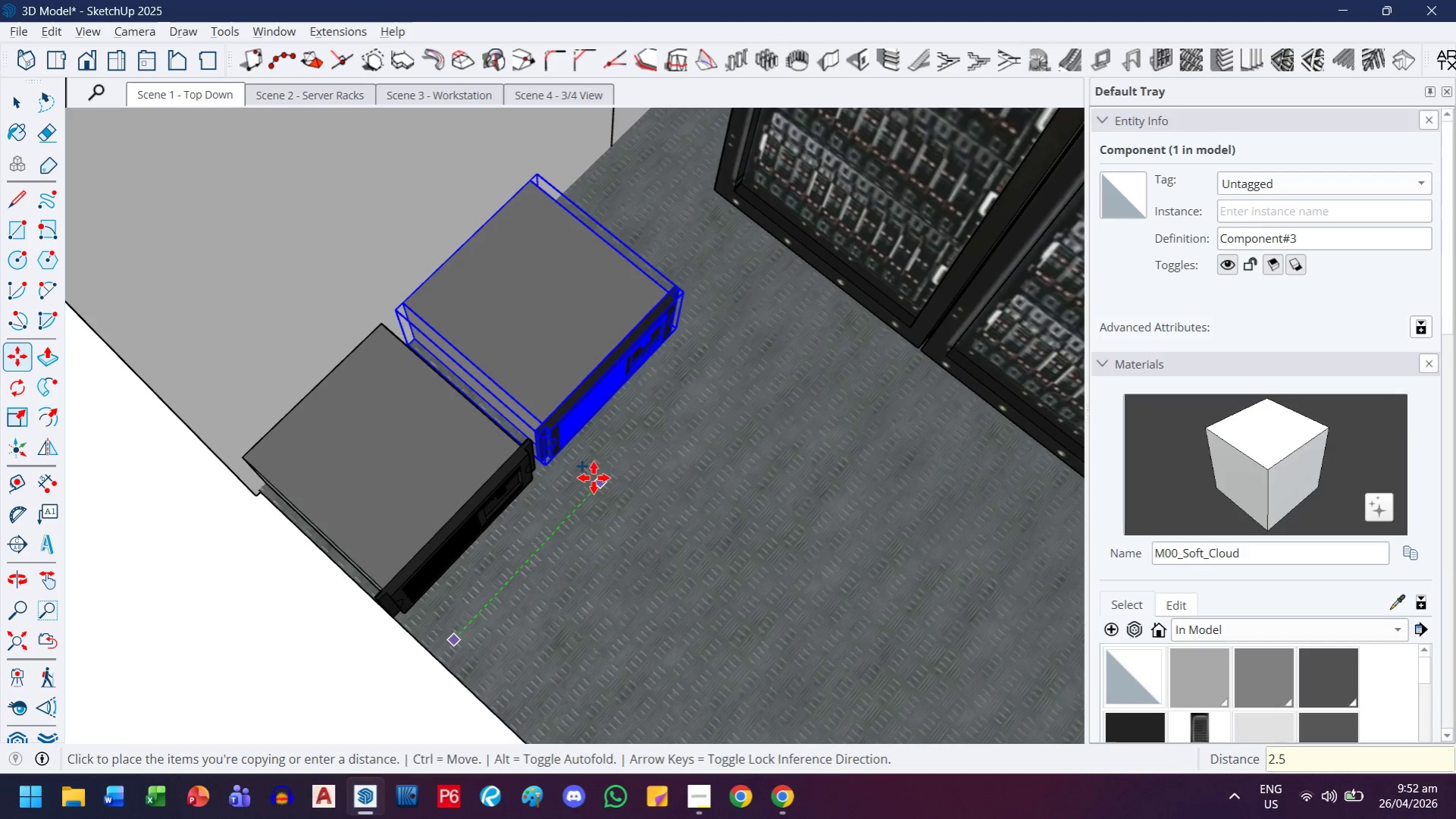 
key(Quote)
 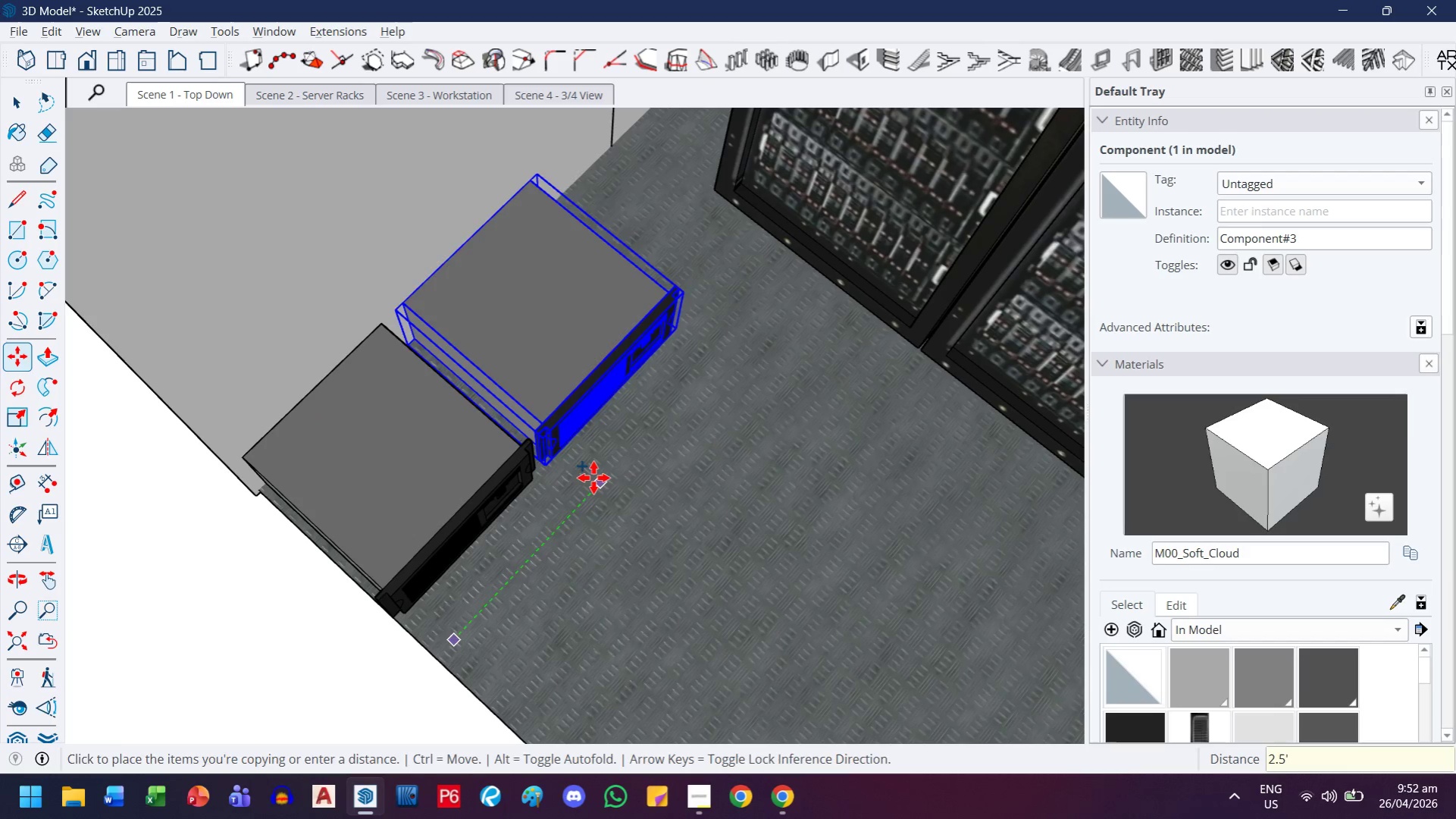 
key(Enter)
 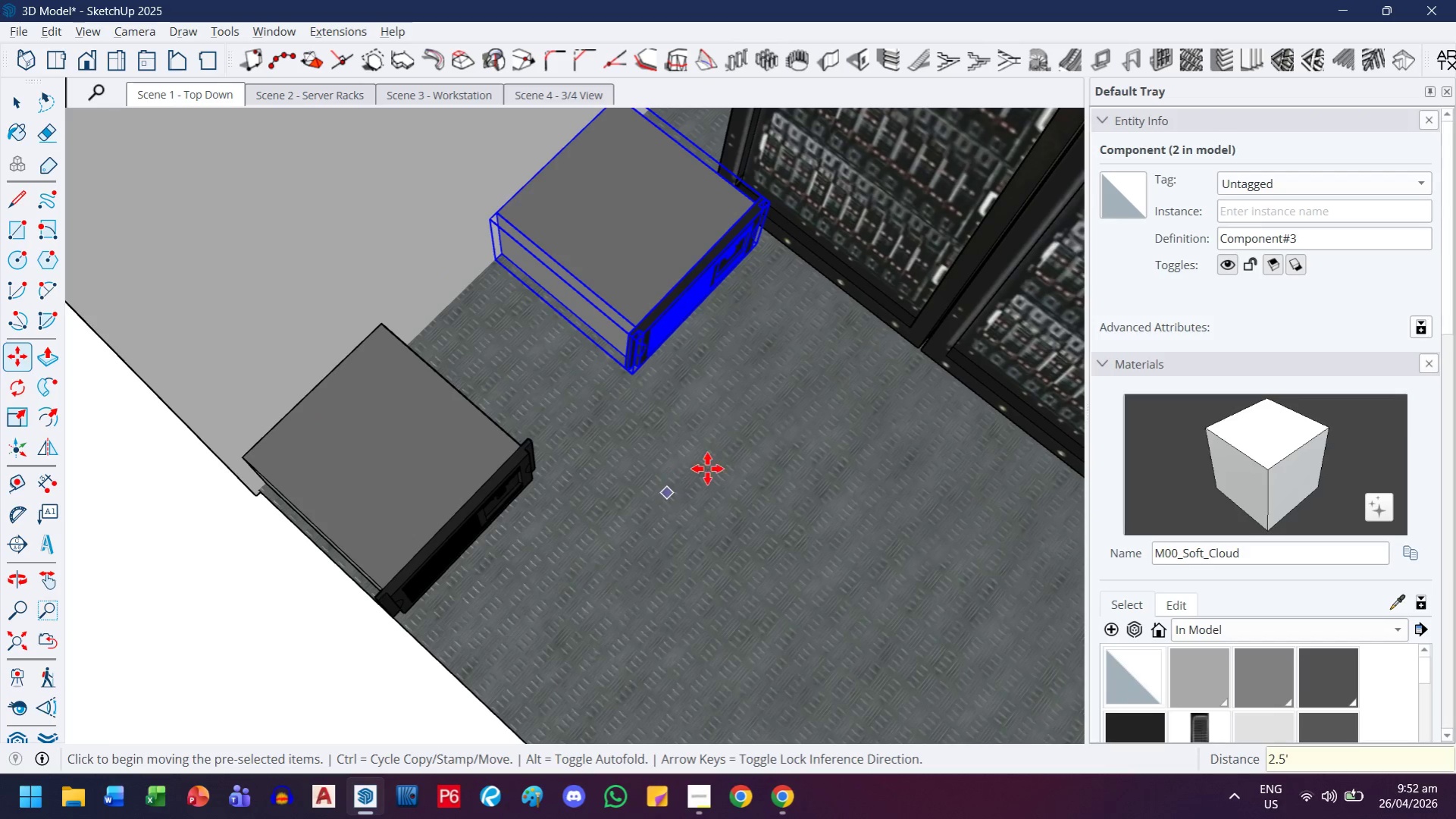 
wait(5.14)
 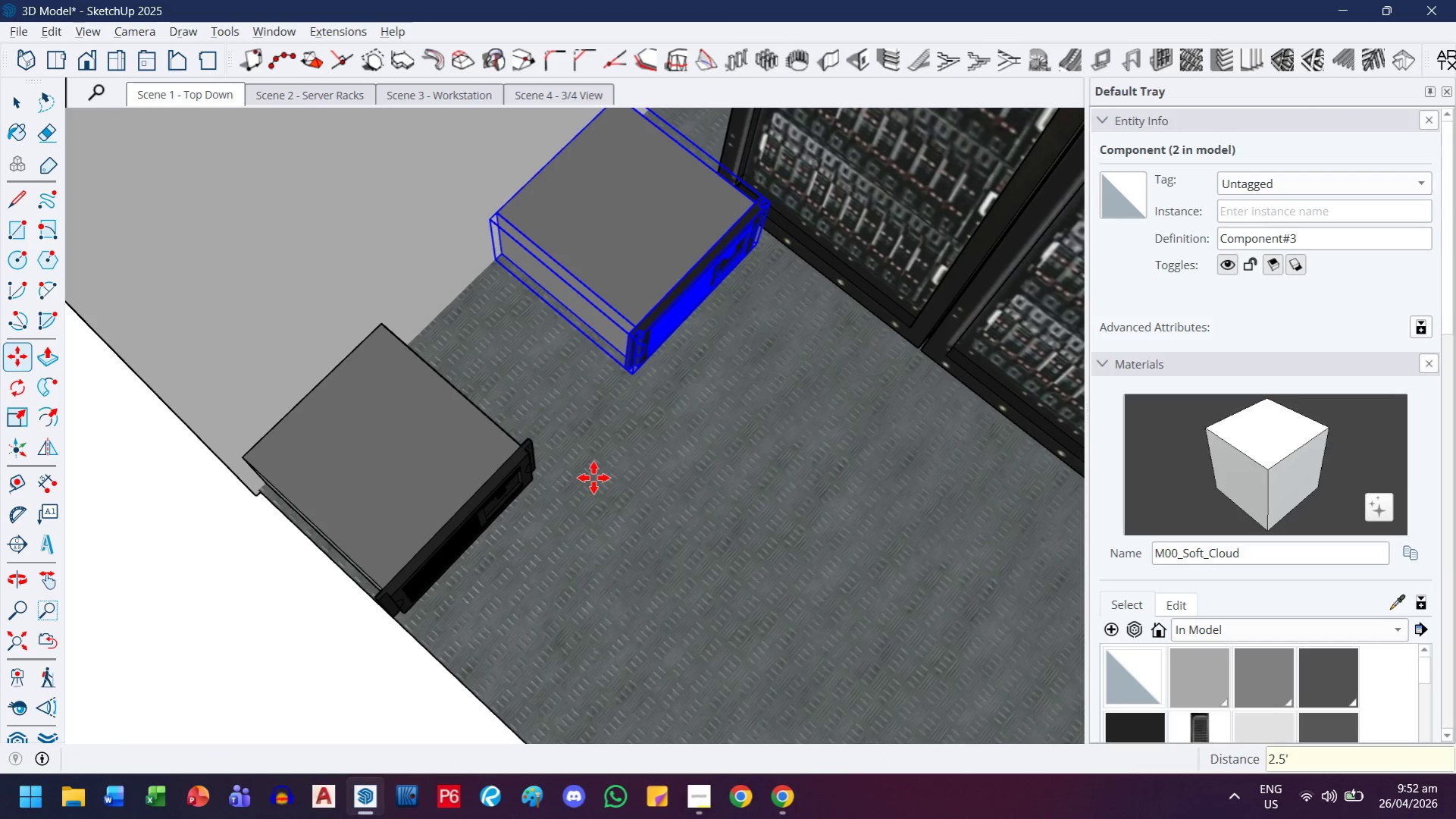 
key(1)
 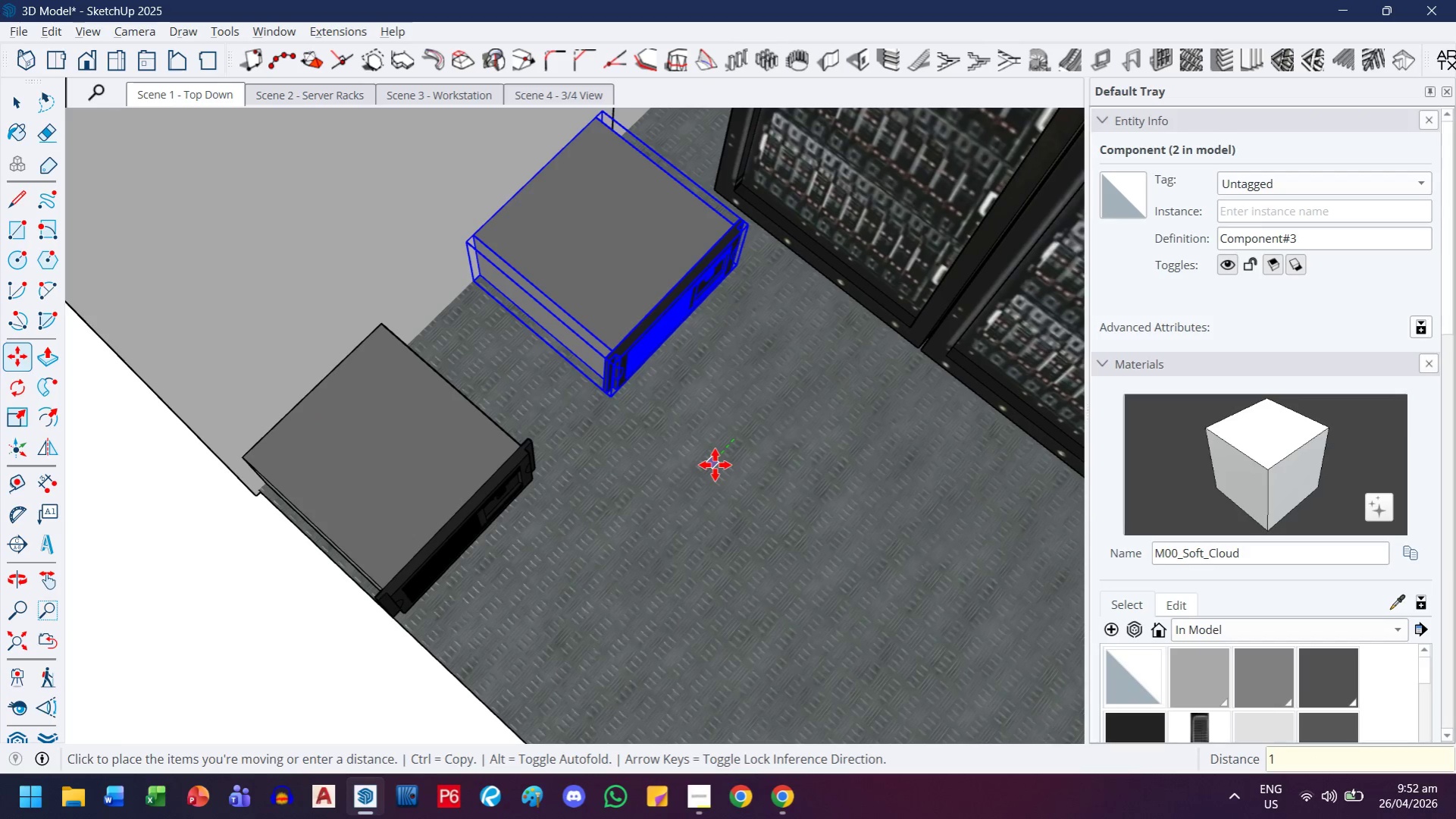 
key(Quote)
 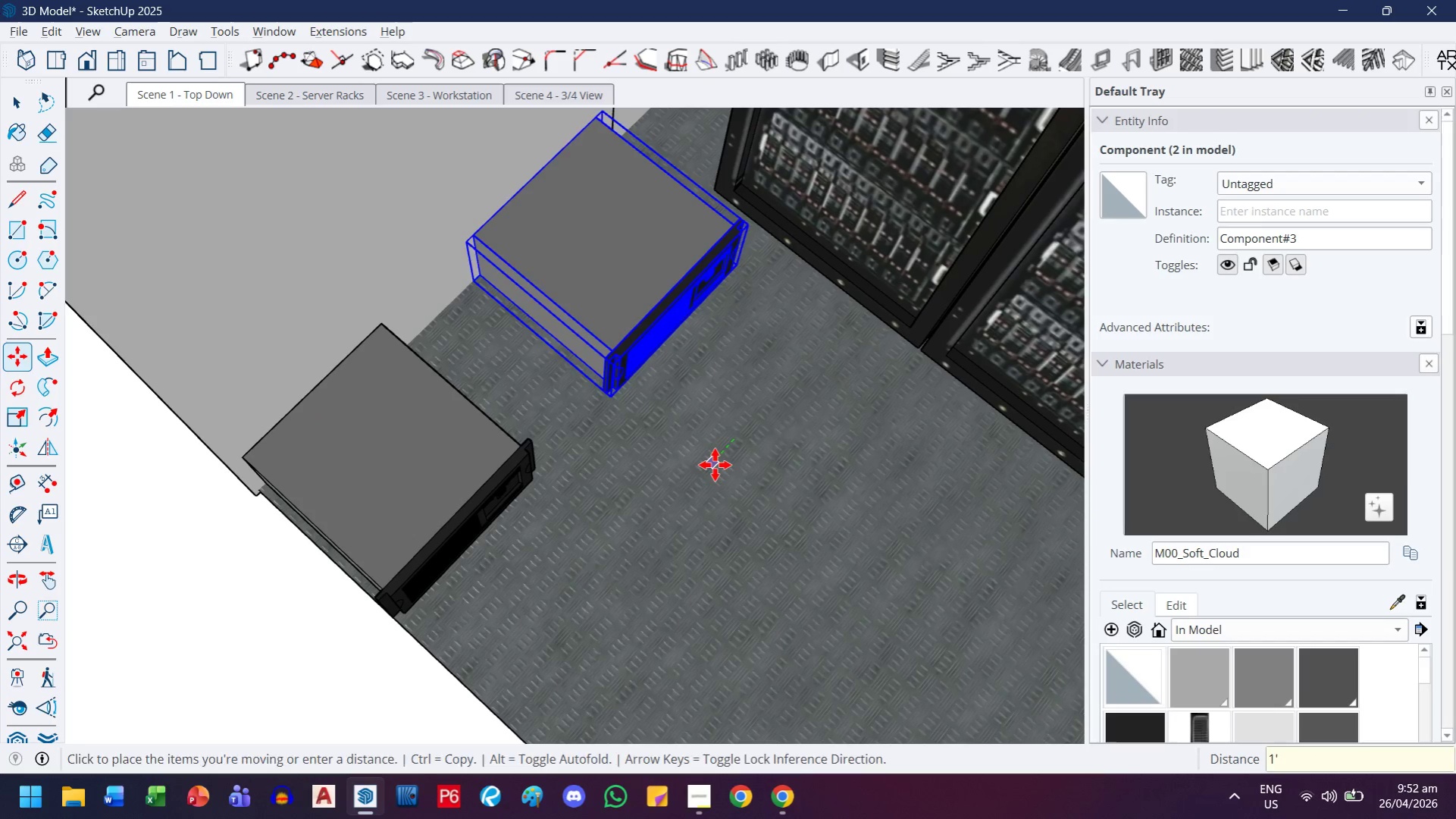 
key(Enter)
 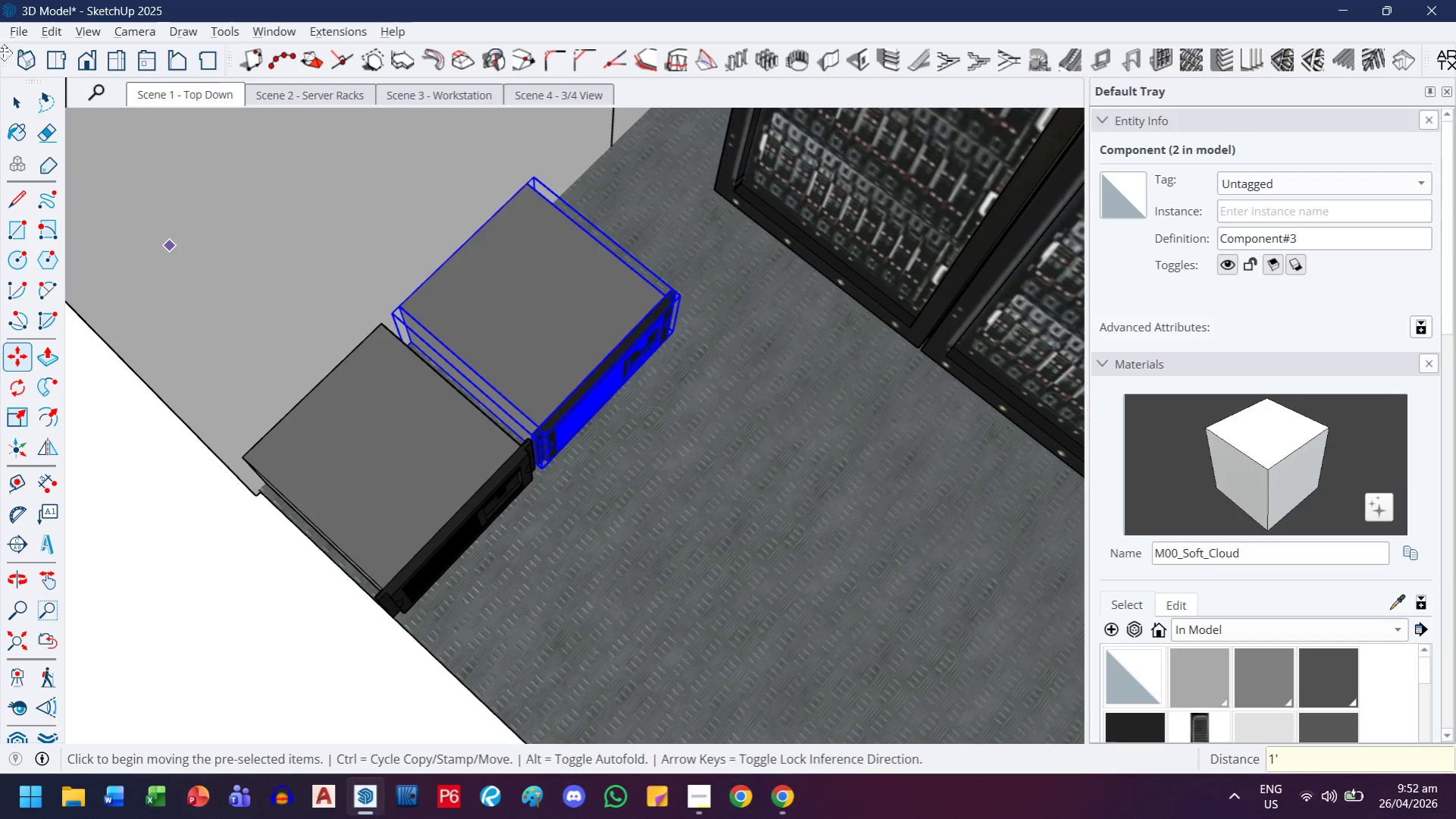 
left_click([14, 95])
 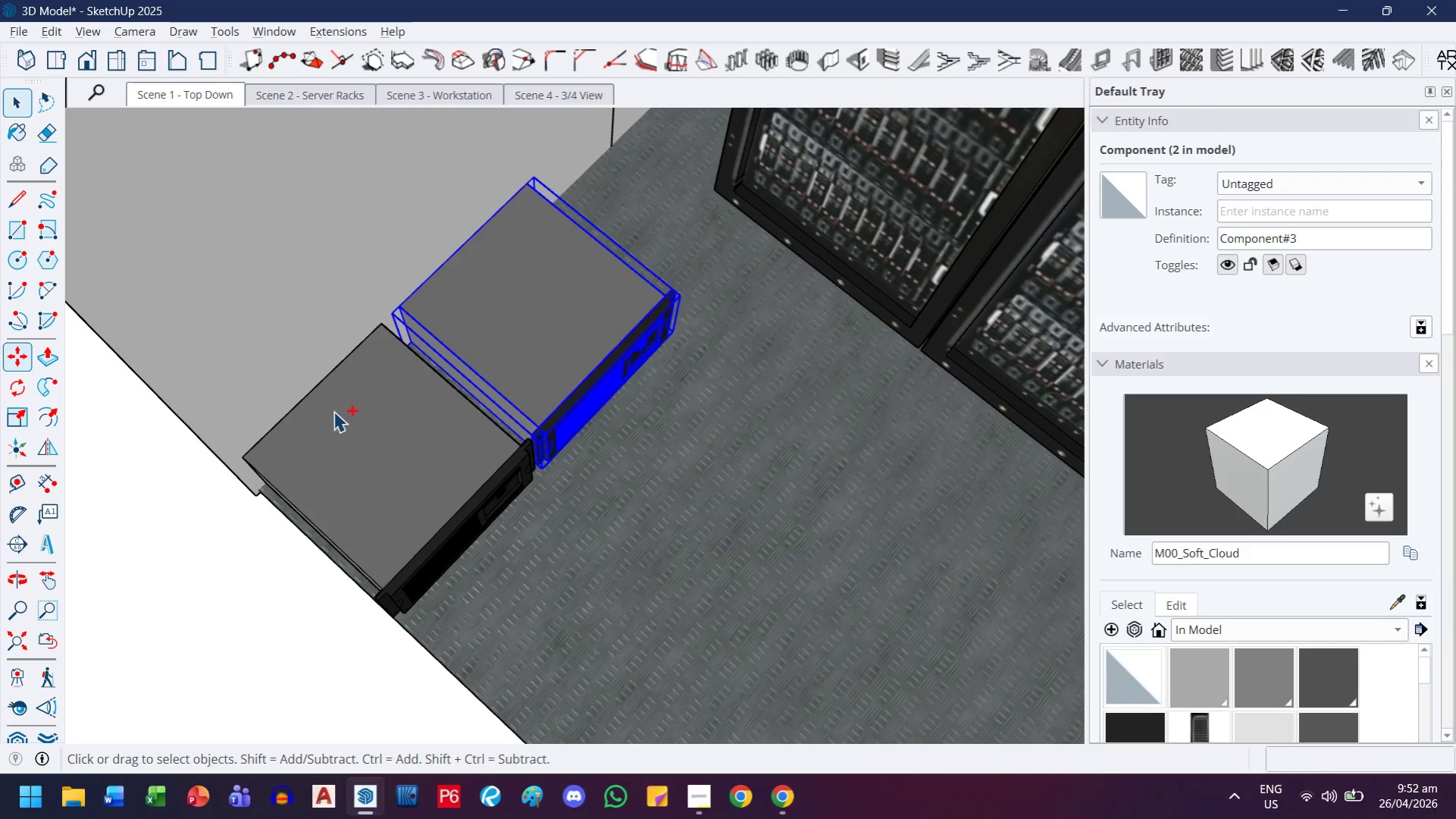 
hold_key(key=ControlLeft, duration=0.38)
double_click([333, 411])
 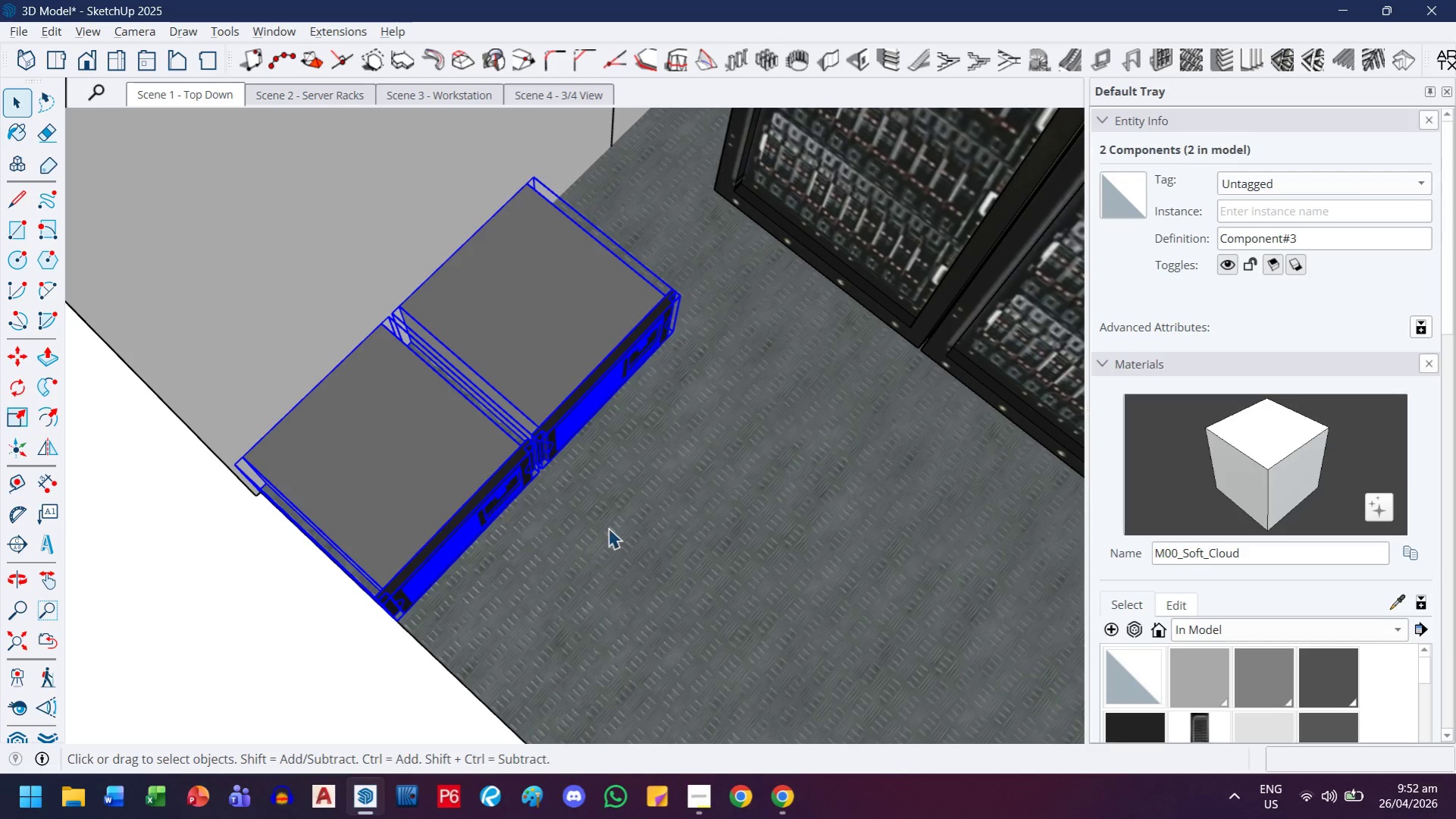 
key(M)
 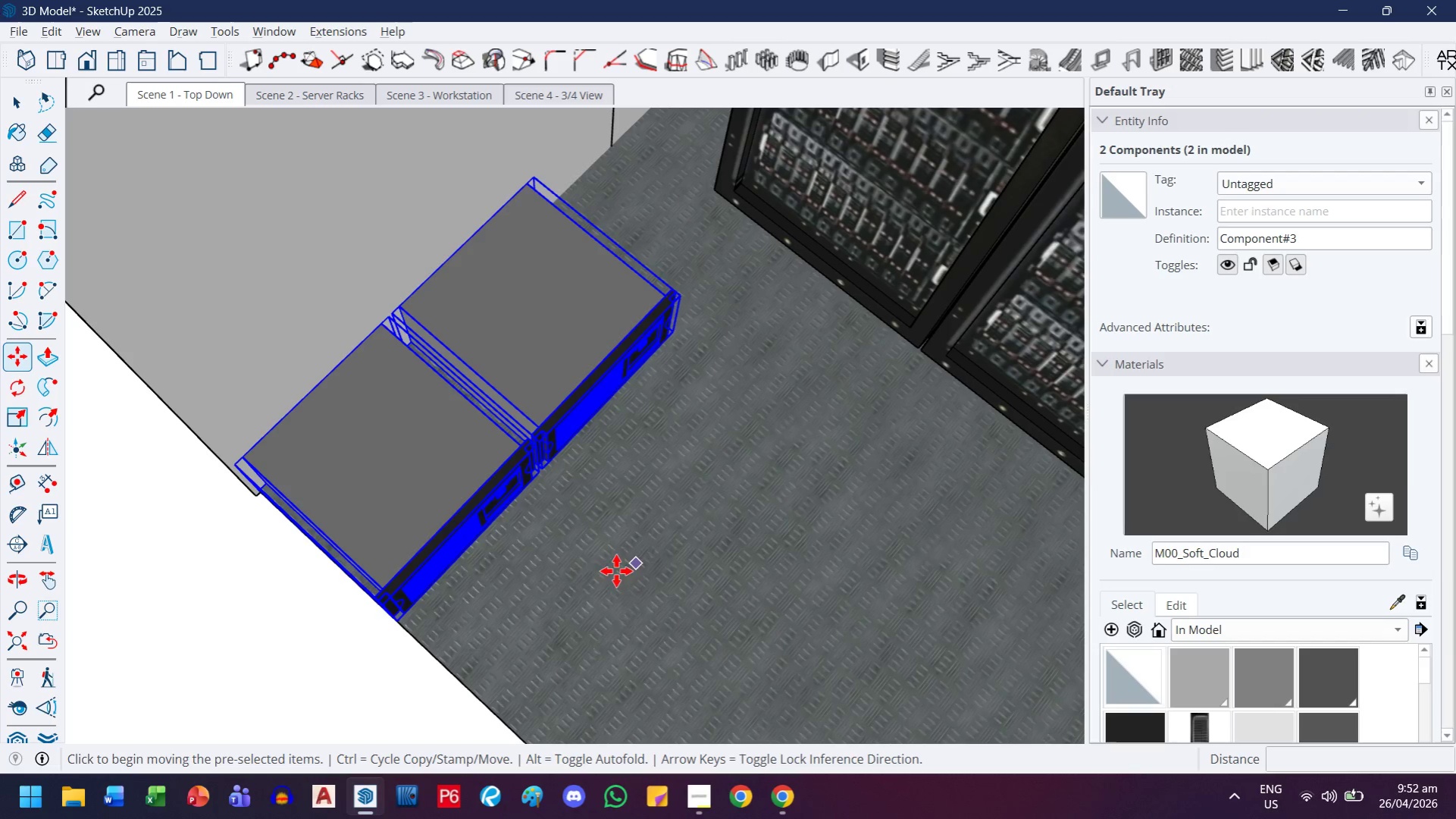 
key(Control+ControlLeft)
 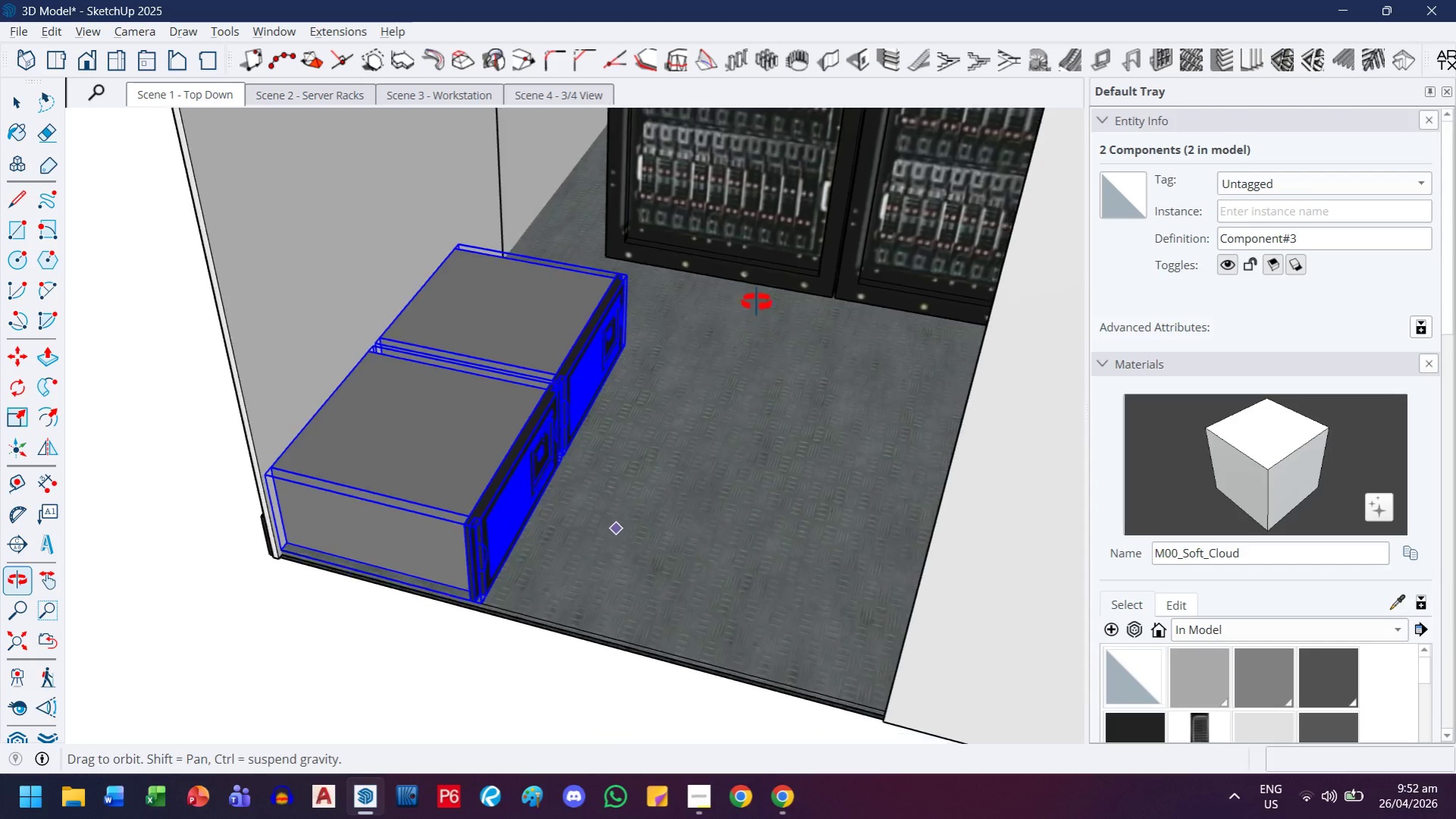 
scroll: coordinate [749, 322], scroll_direction: up, amount: 1.0
 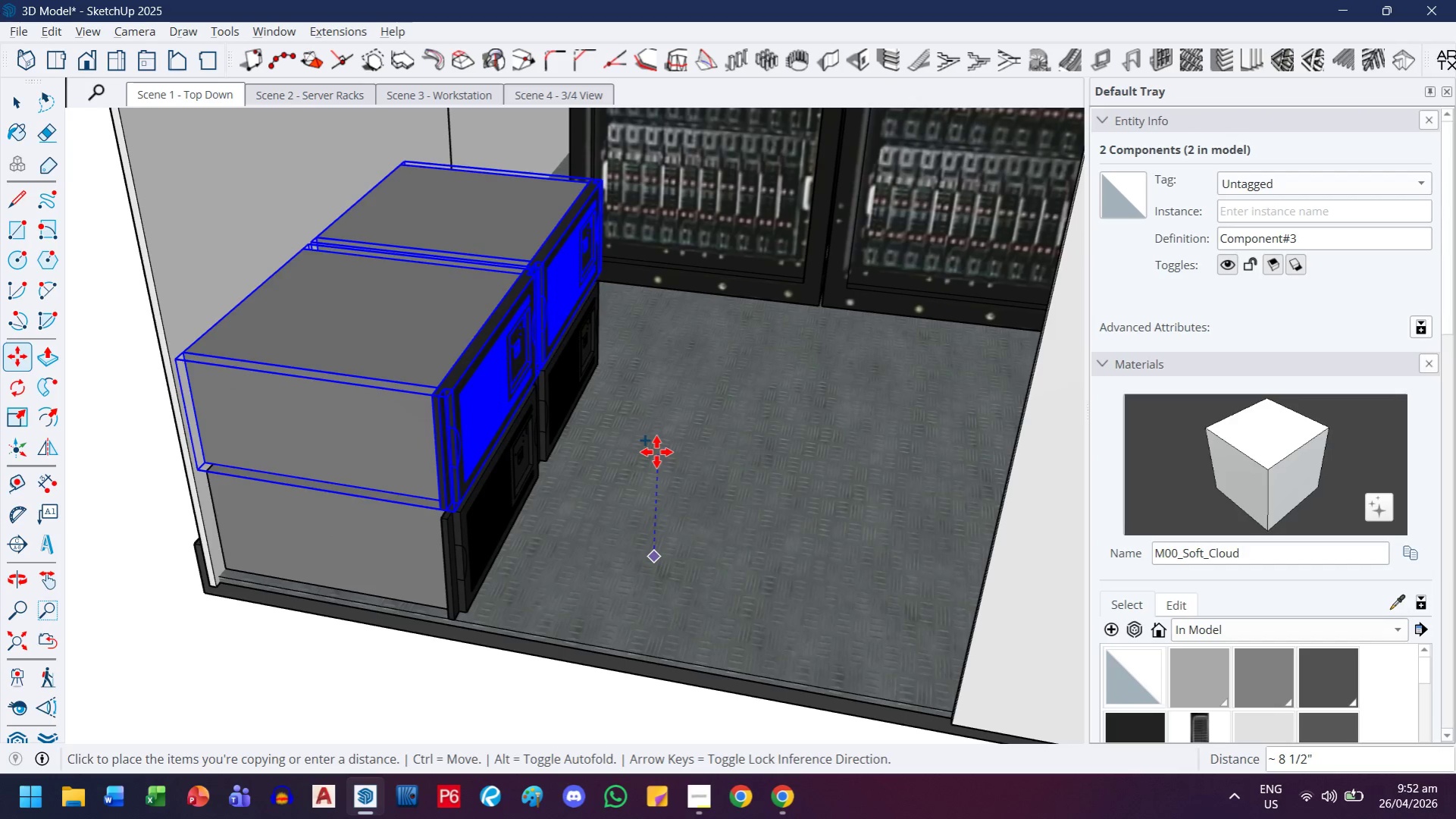 
key(ArrowUp)
 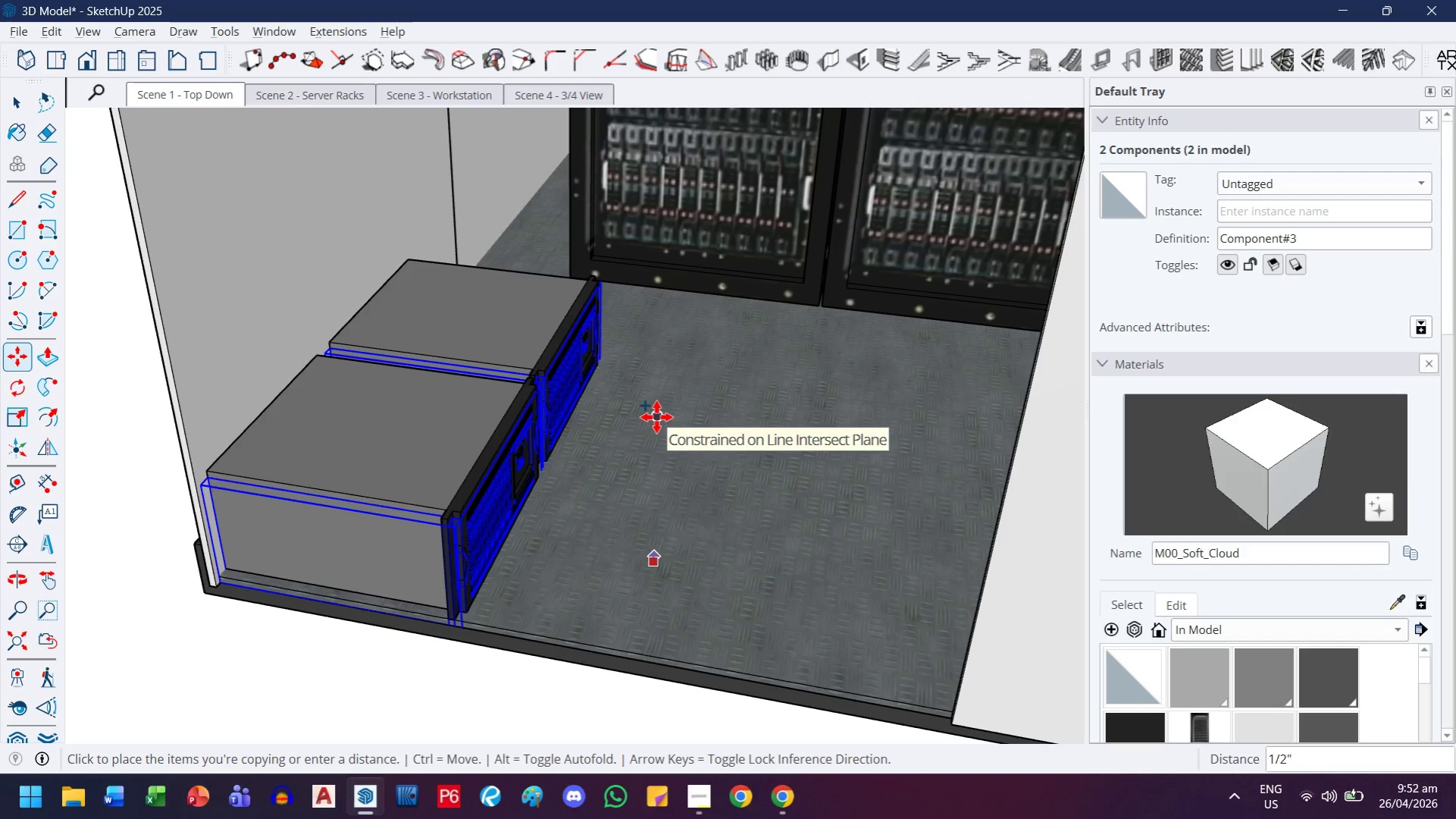 
key(ArrowLeft)
 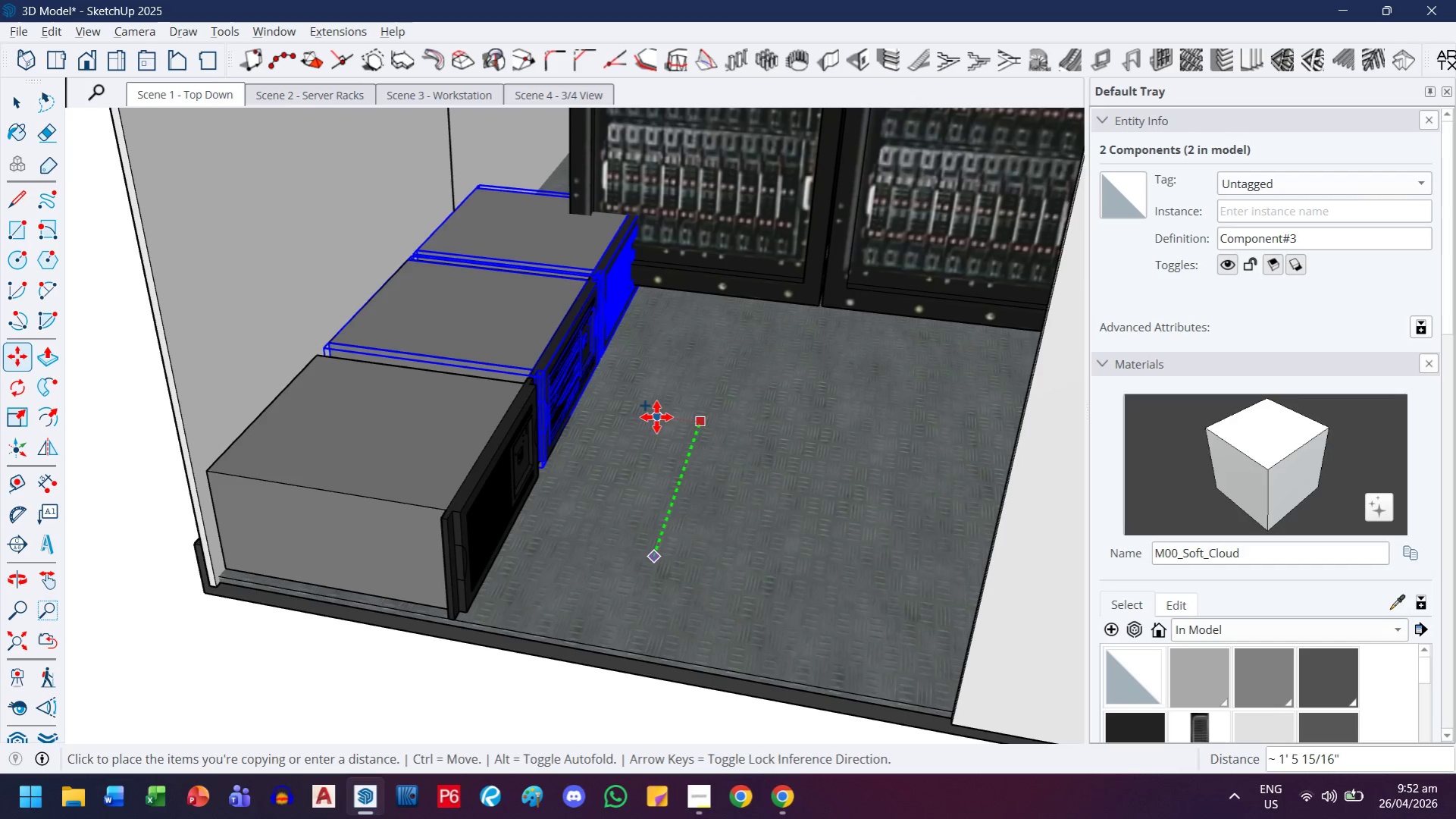 
key(ArrowRight)
 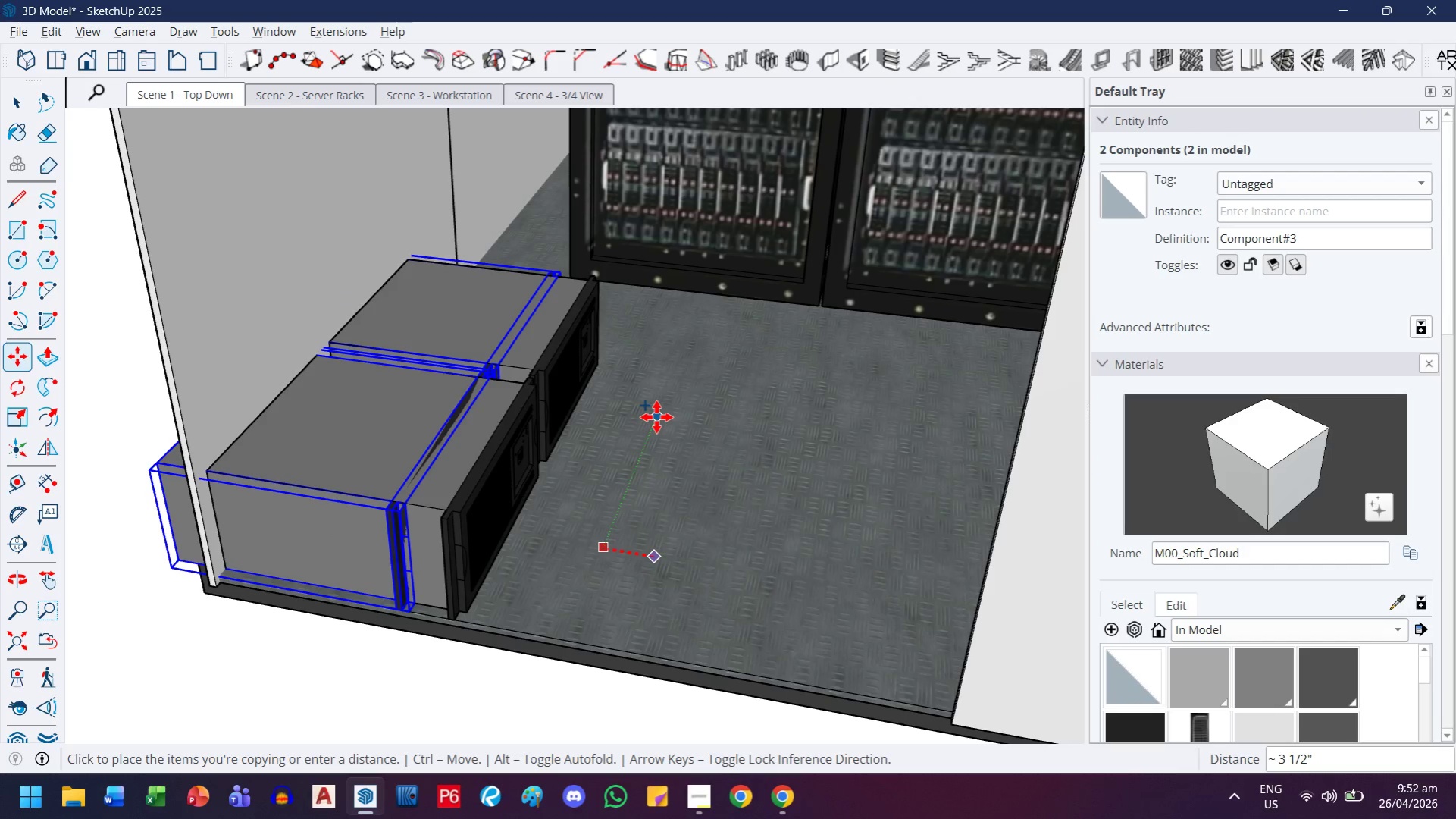 
key(ArrowUp)
 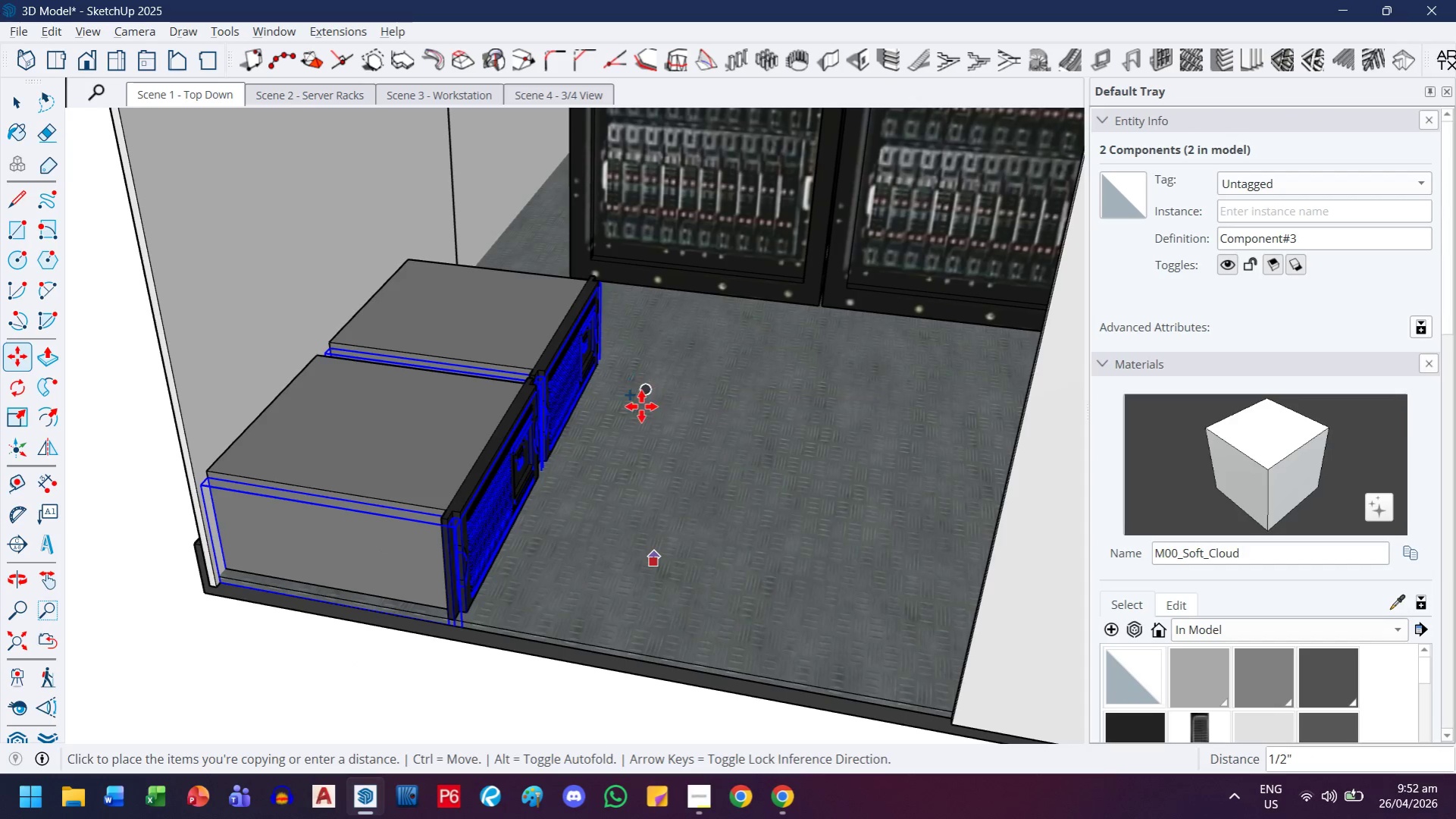 
key(Escape)
 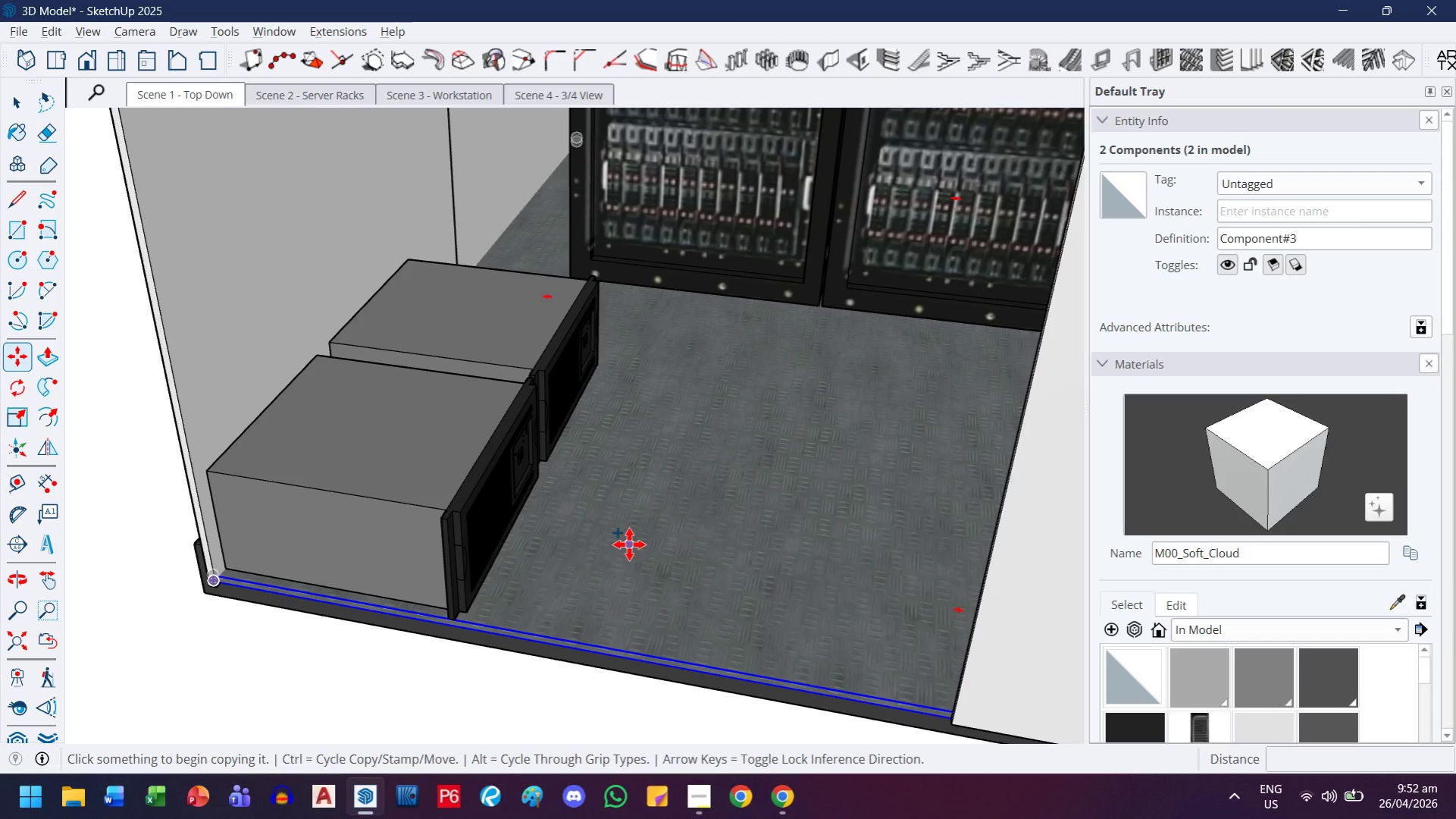 
left_click([629, 544])
 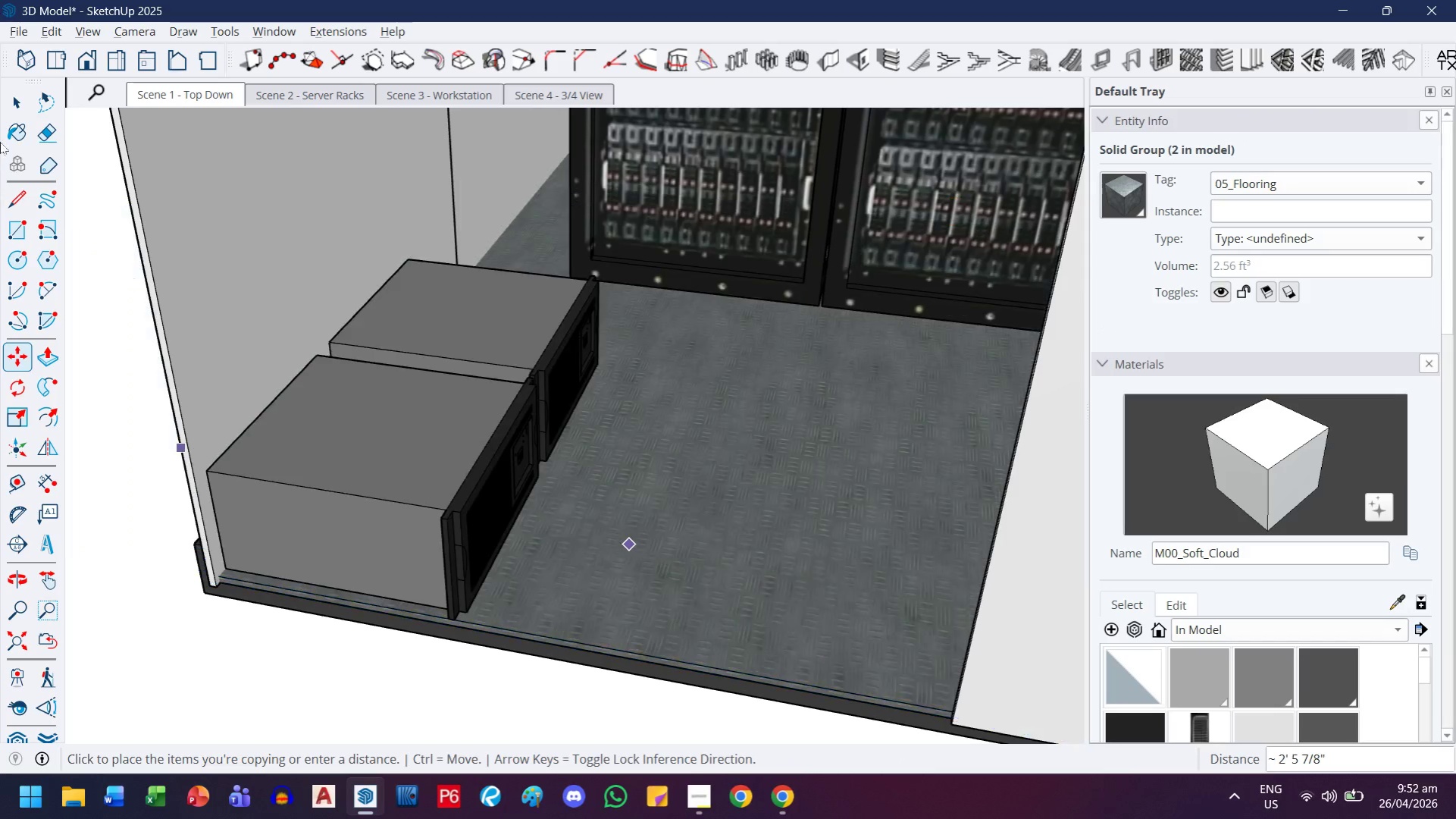 
left_click([8, 105])
 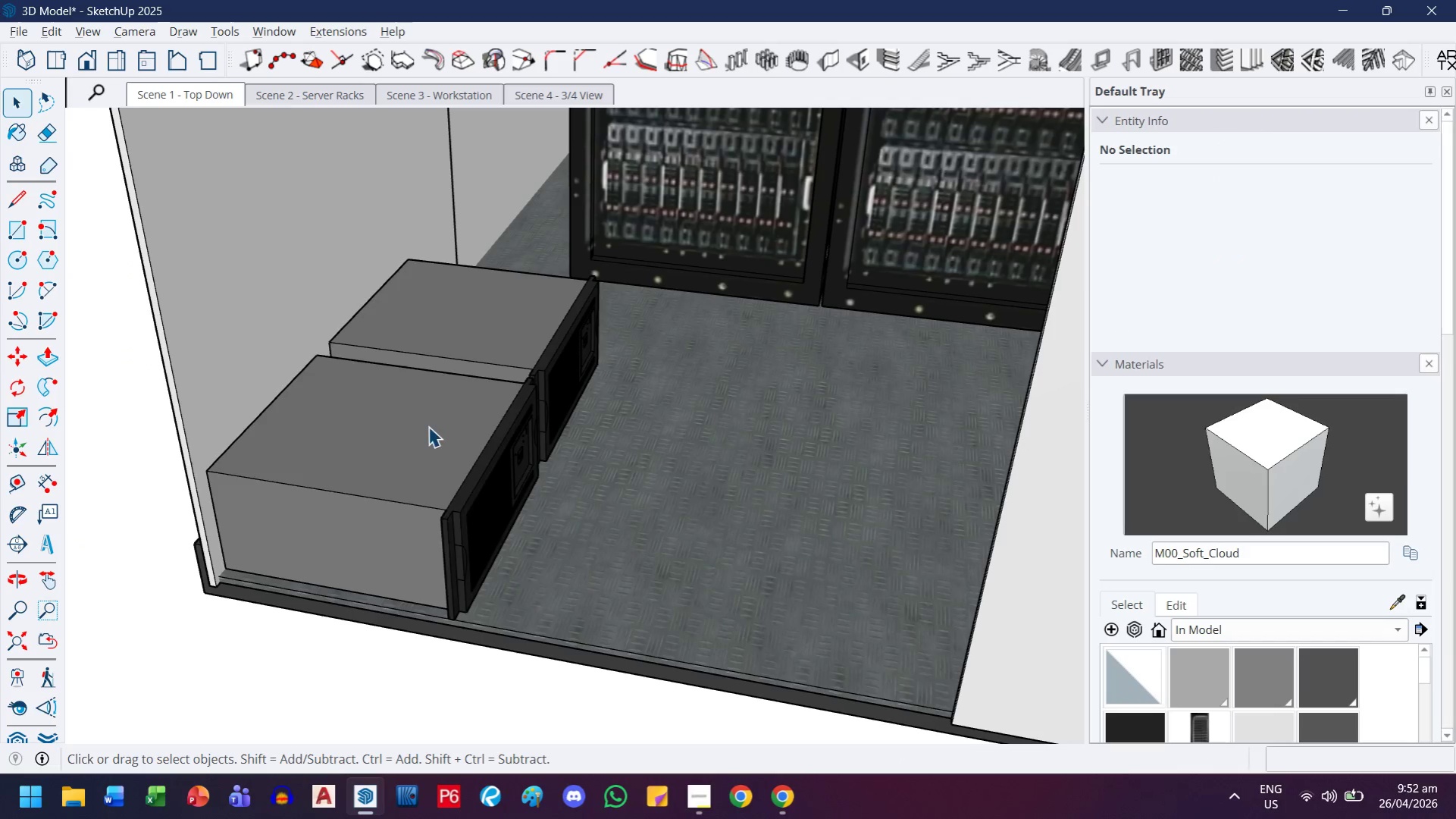 
double_click([517, 298])
 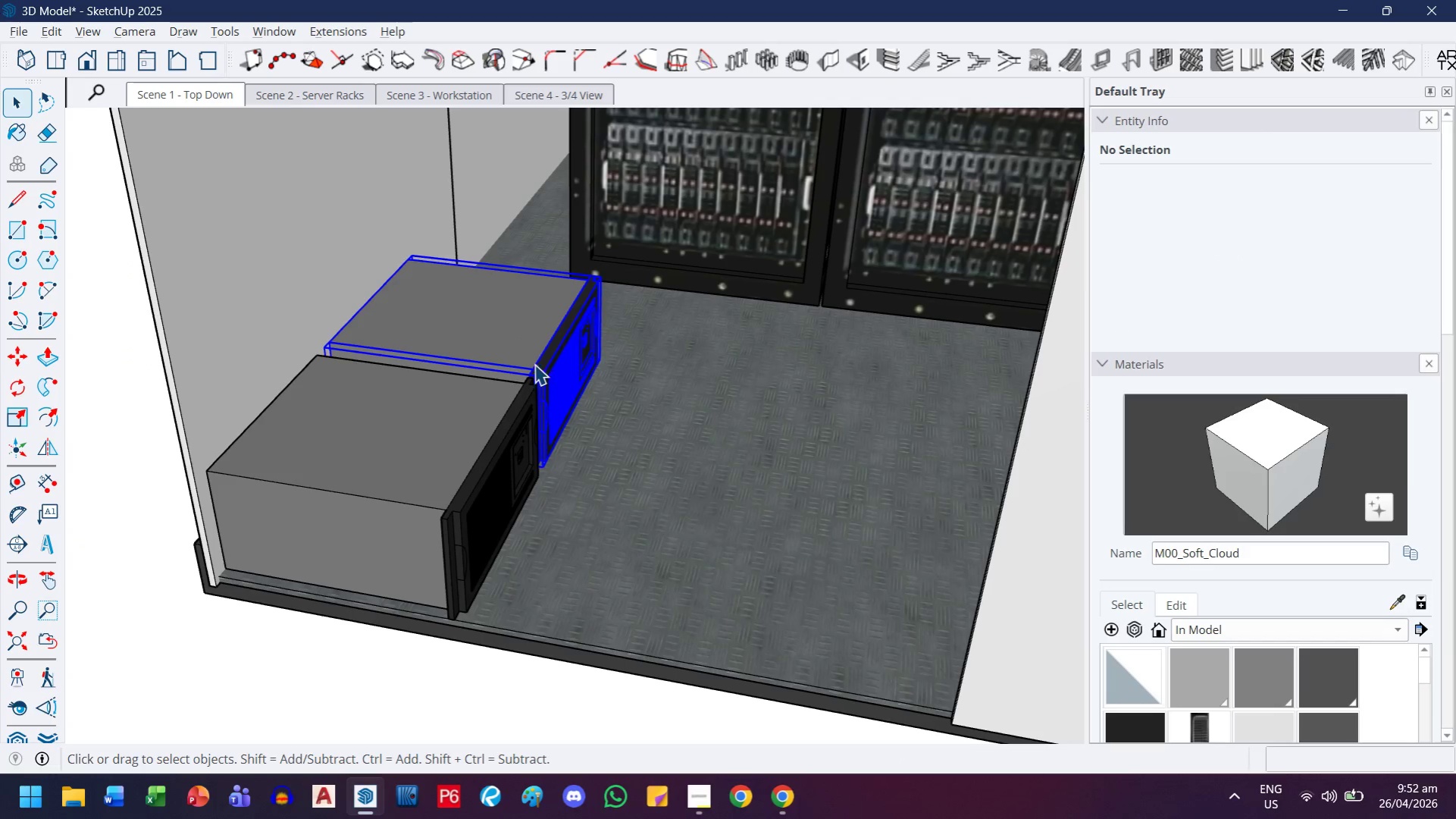 
key(Control+ControlLeft)
 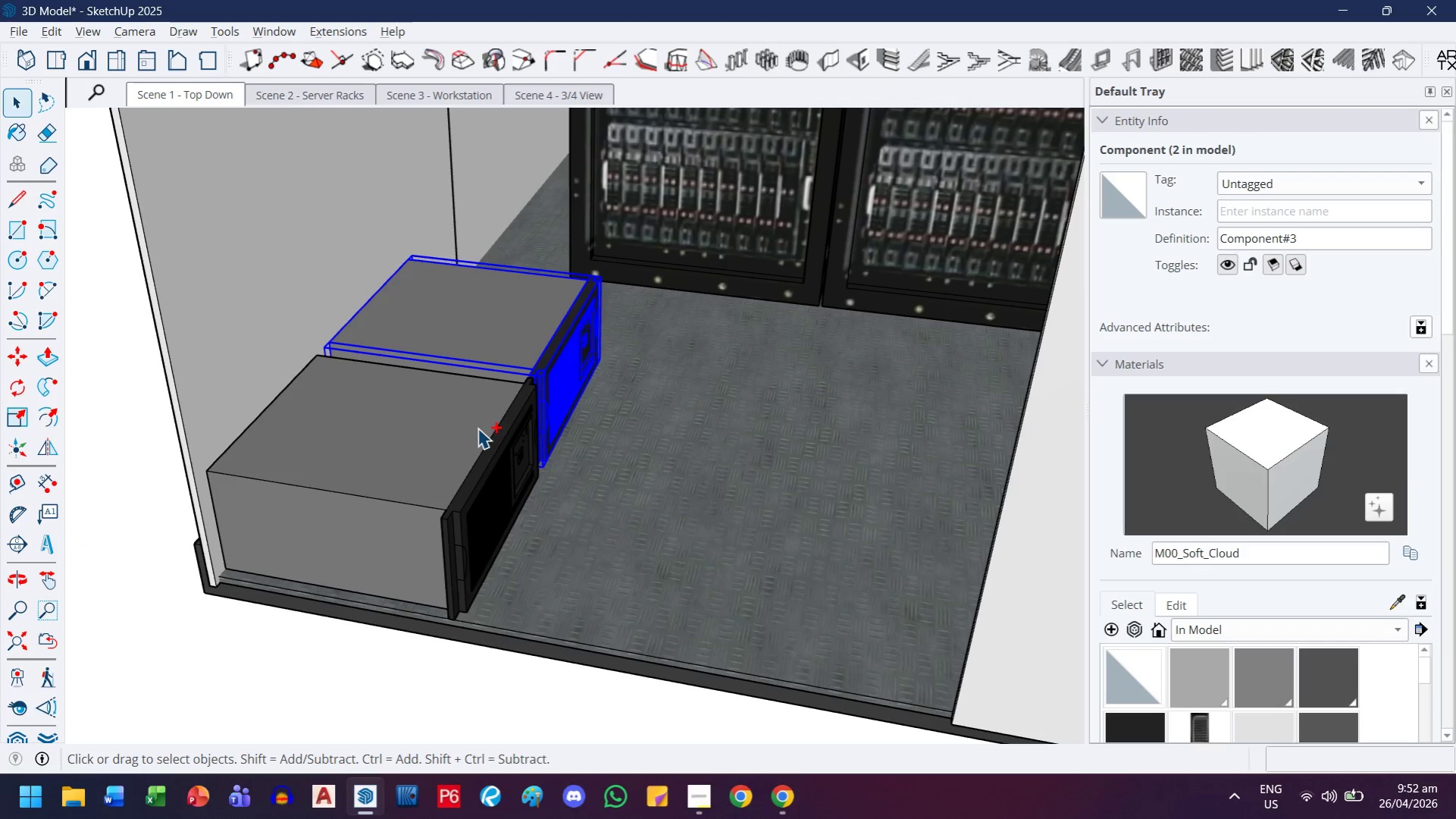 
left_click([478, 428])
 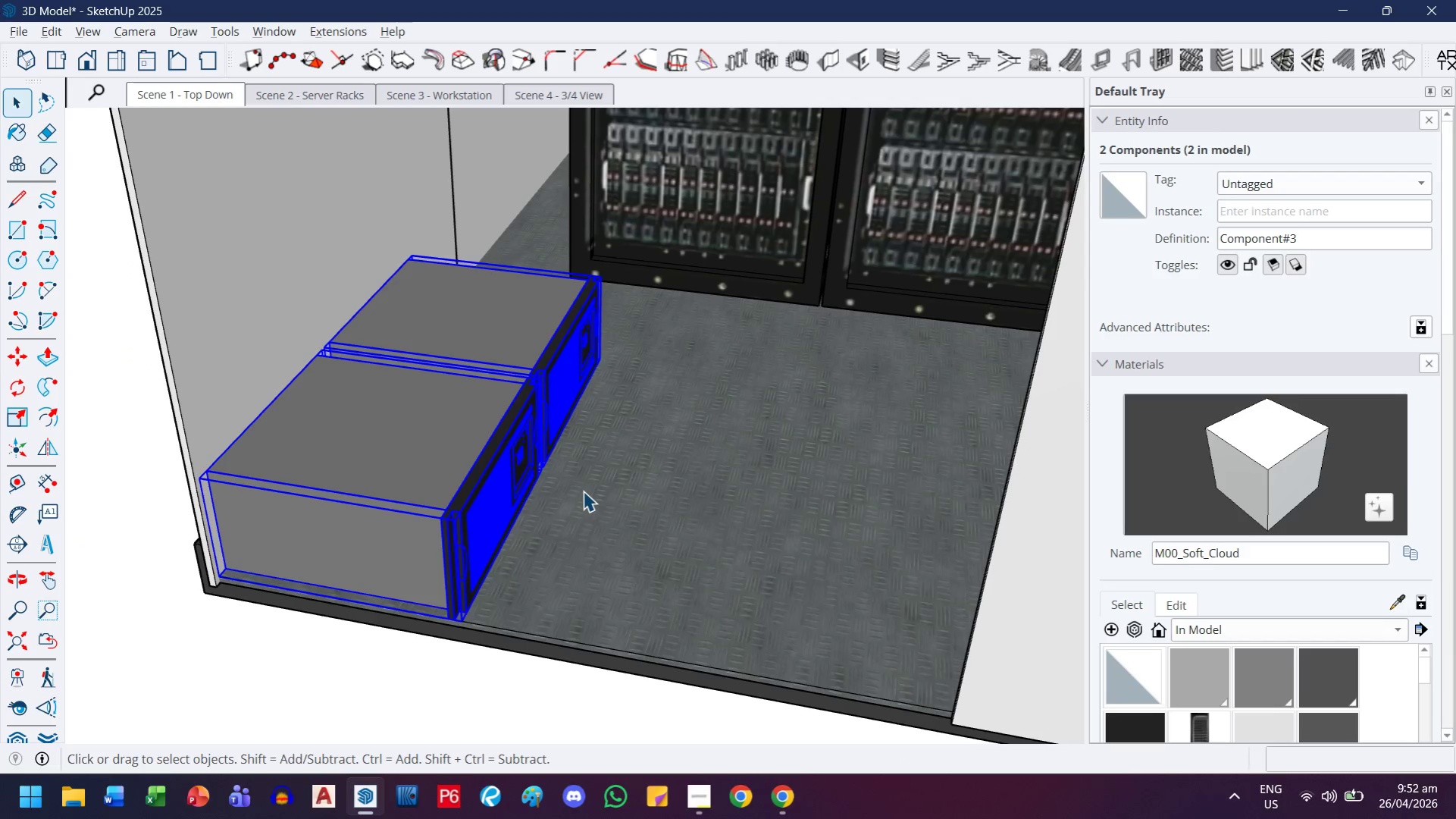 
key(M)
 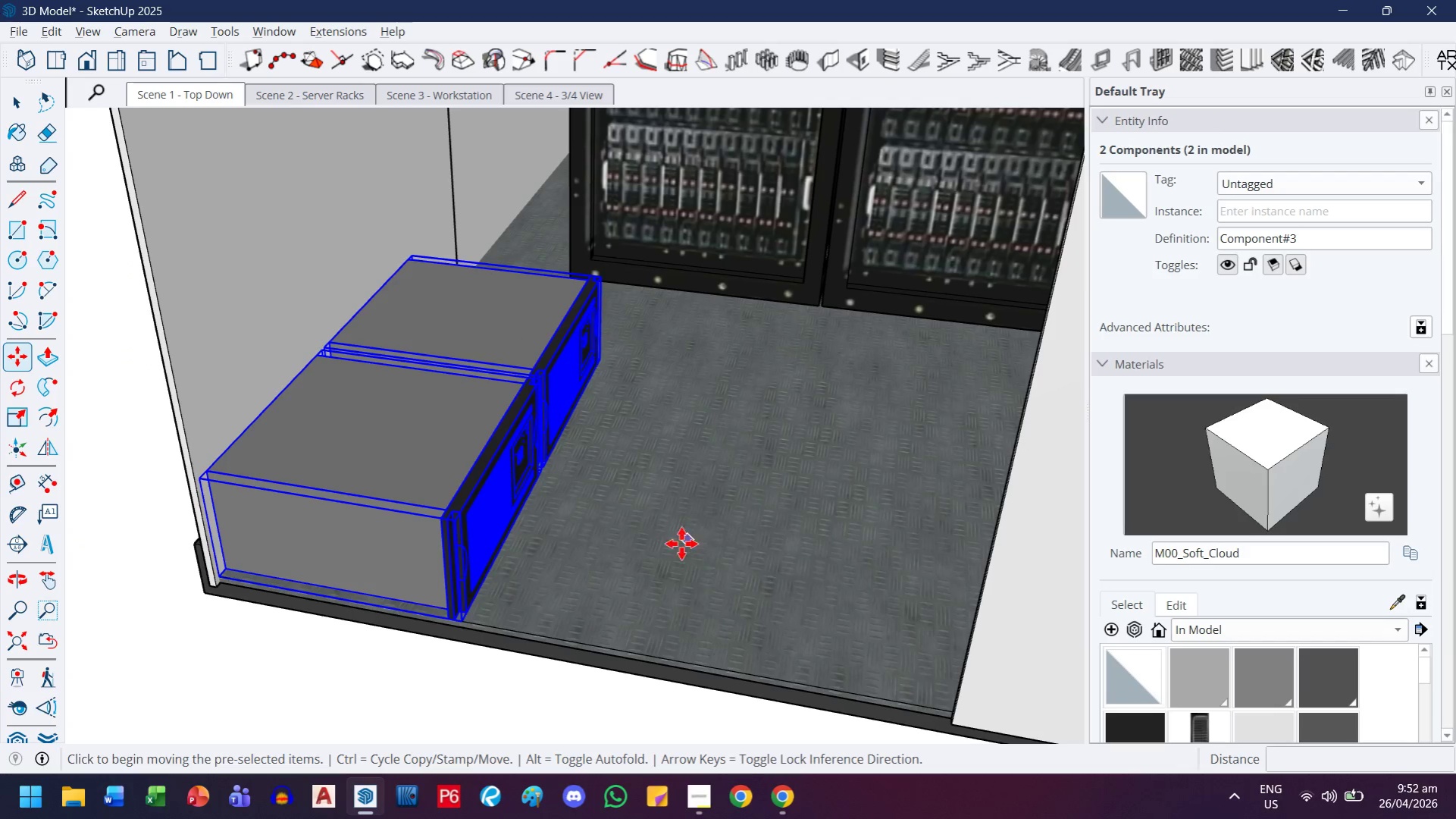 
key(Control+ControlLeft)
 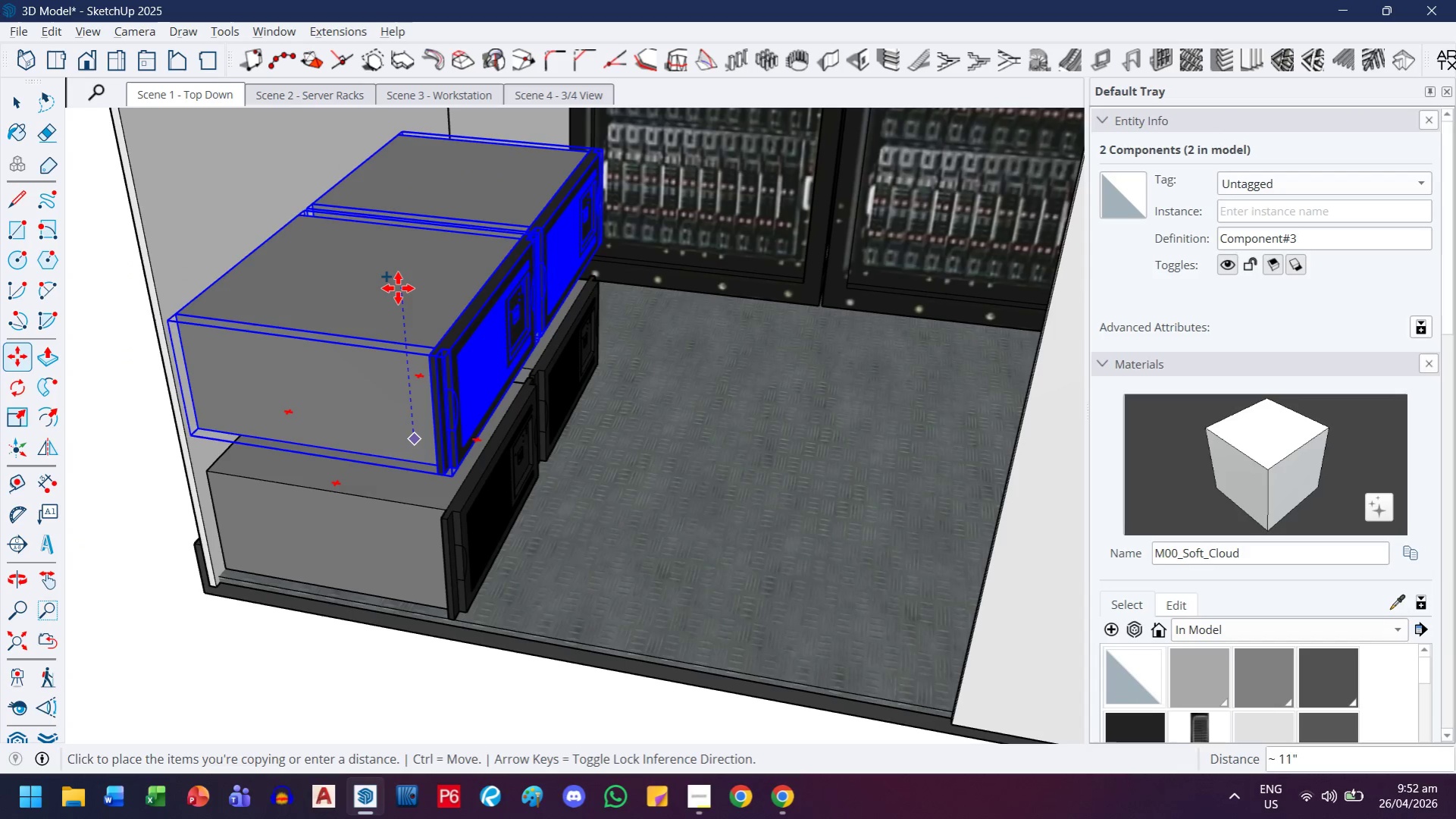 
key(ArrowUp)
 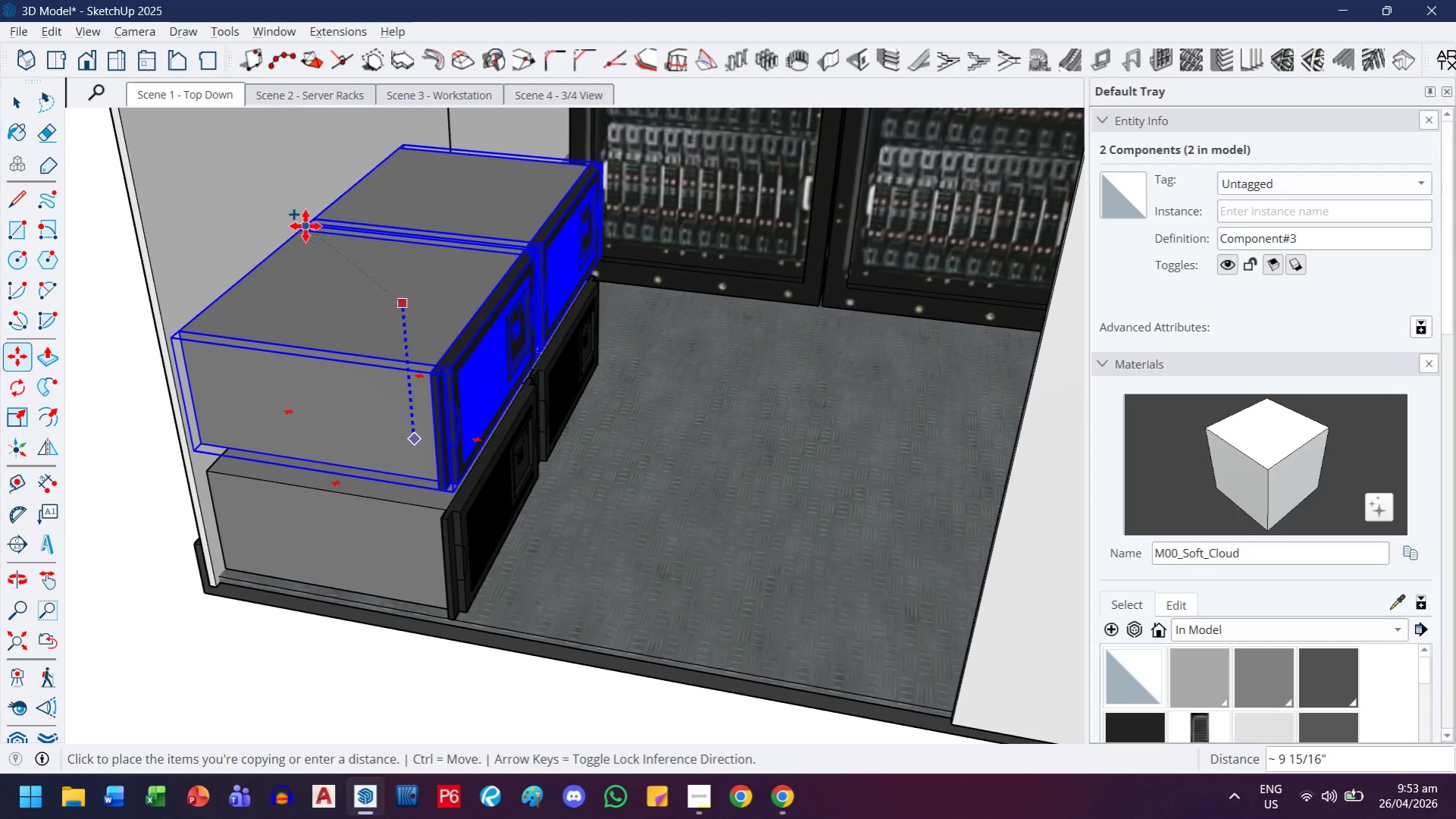 
key(Escape)
 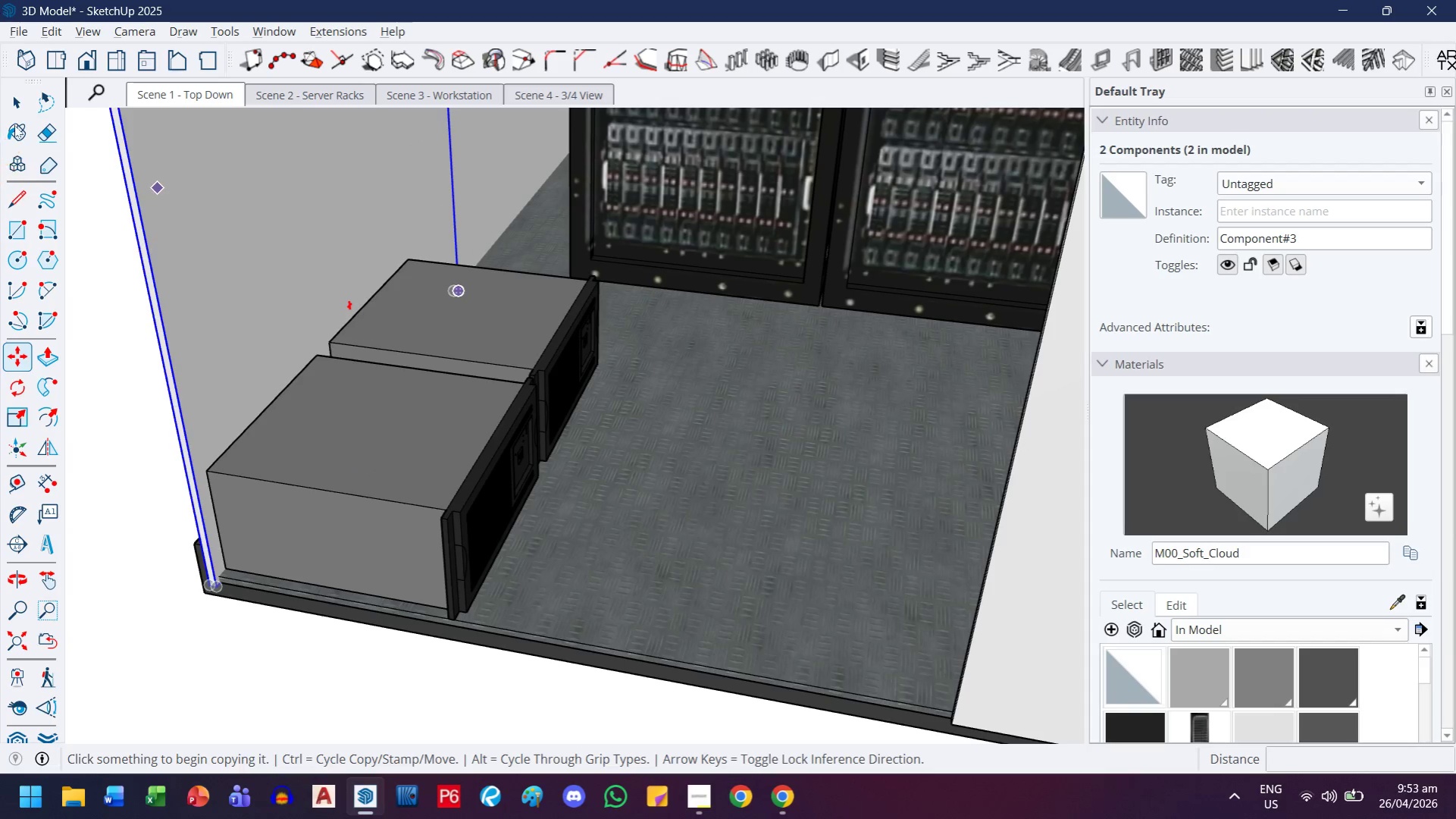 
left_click([17, 102])
 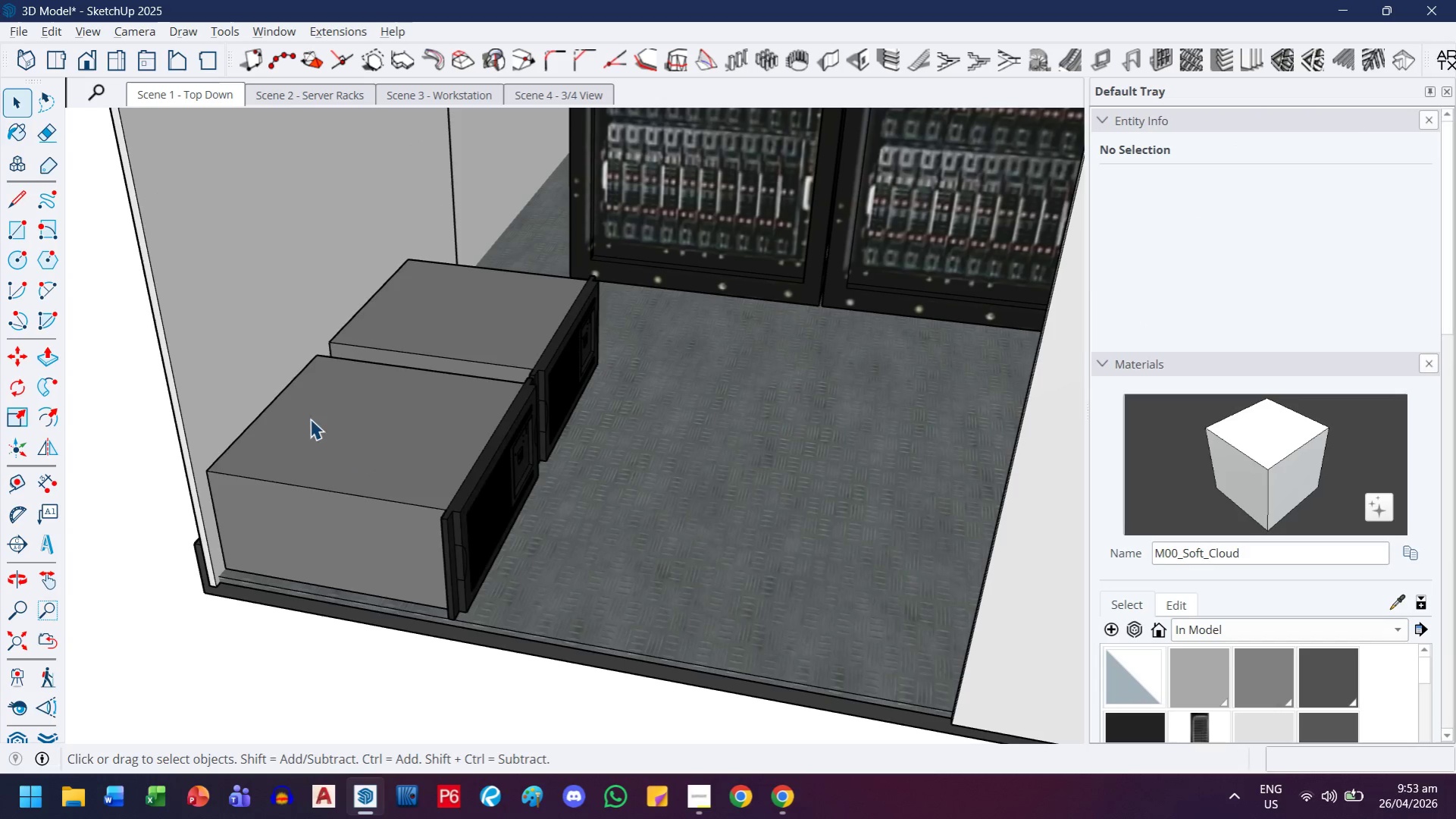 
hold_key(key=ControlLeft, duration=0.38)
triple_click([437, 316])
 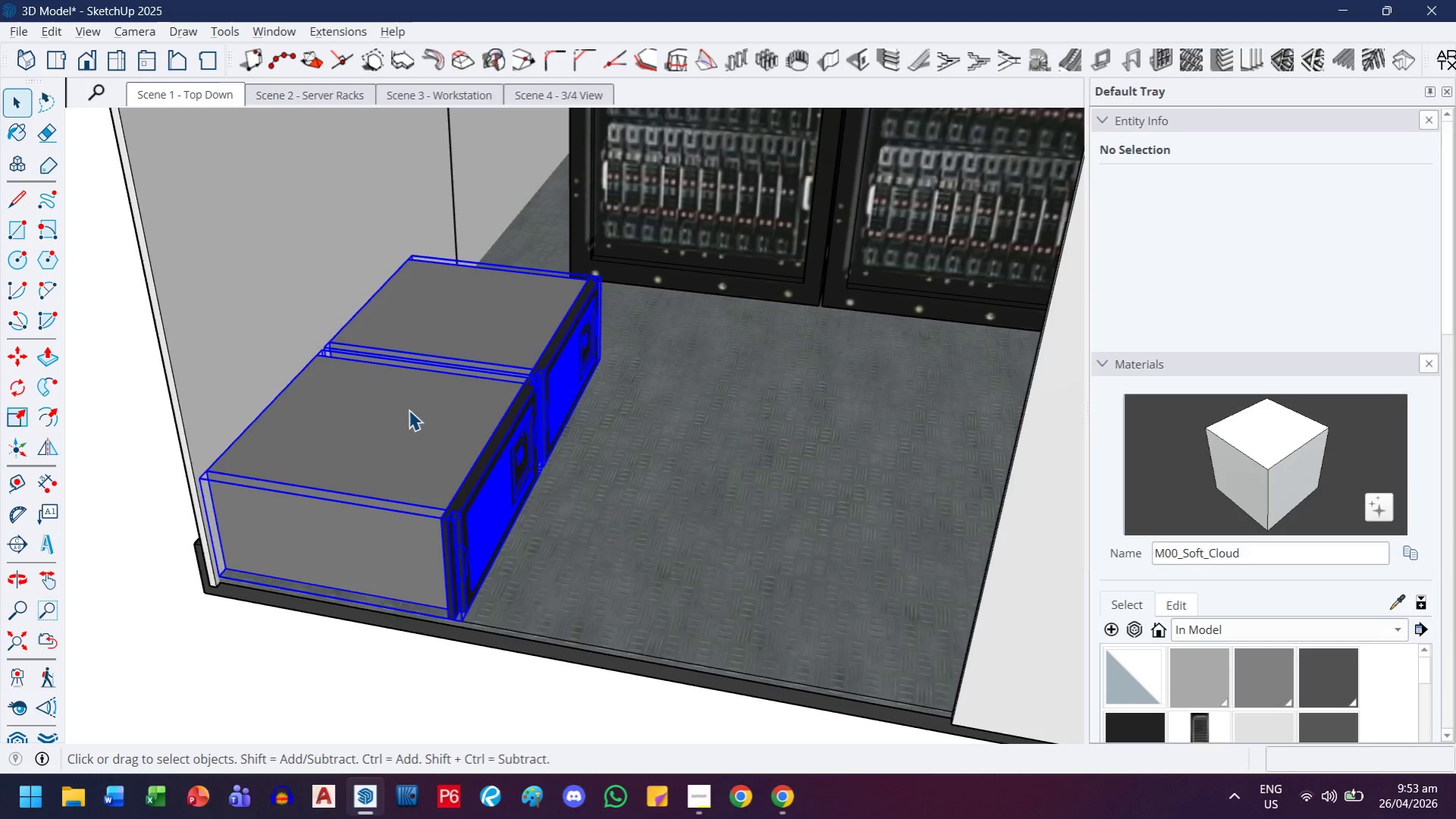 
key(M)
 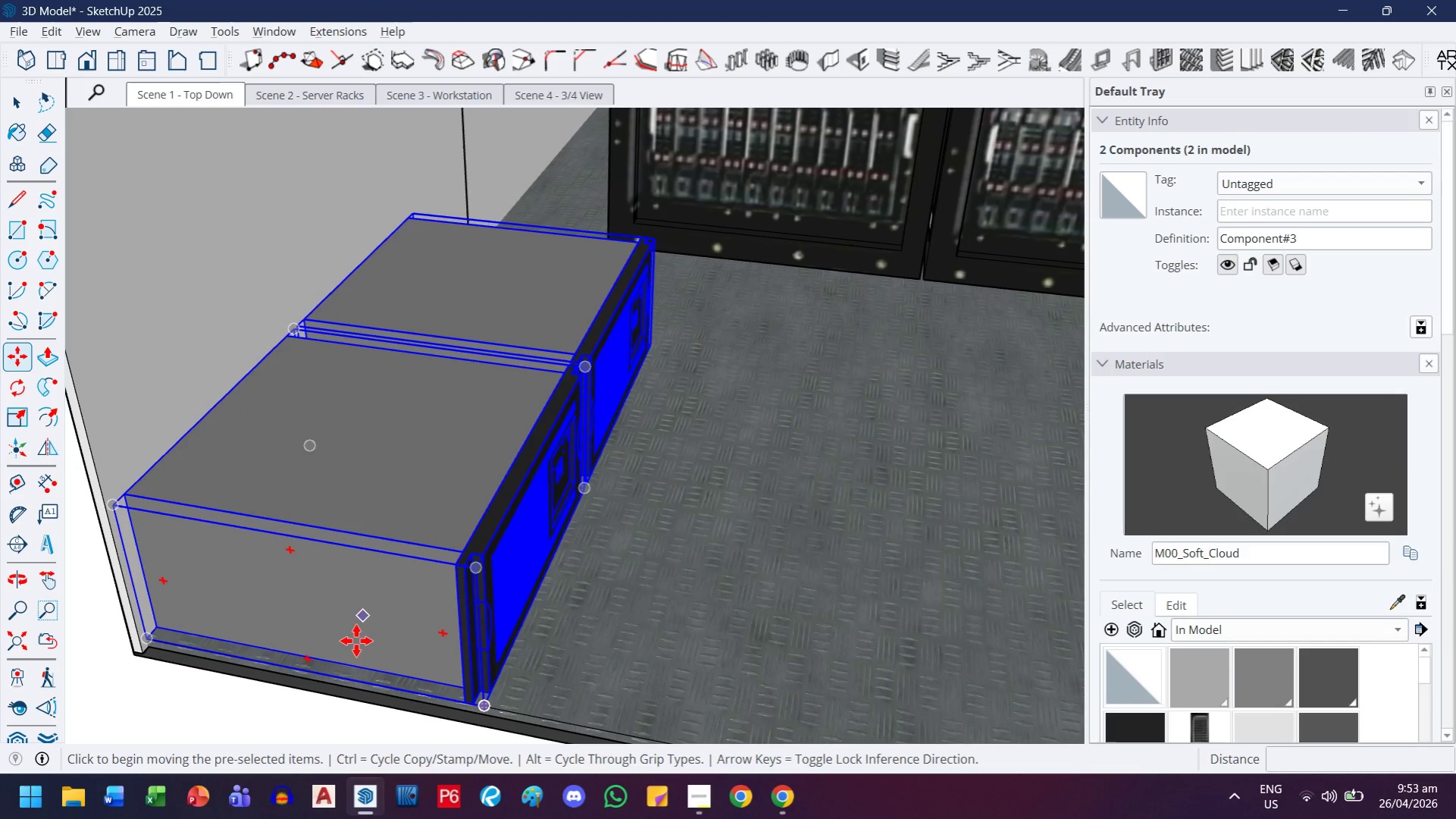 
scroll: coordinate [407, 417], scroll_direction: up, amount: 3.0
 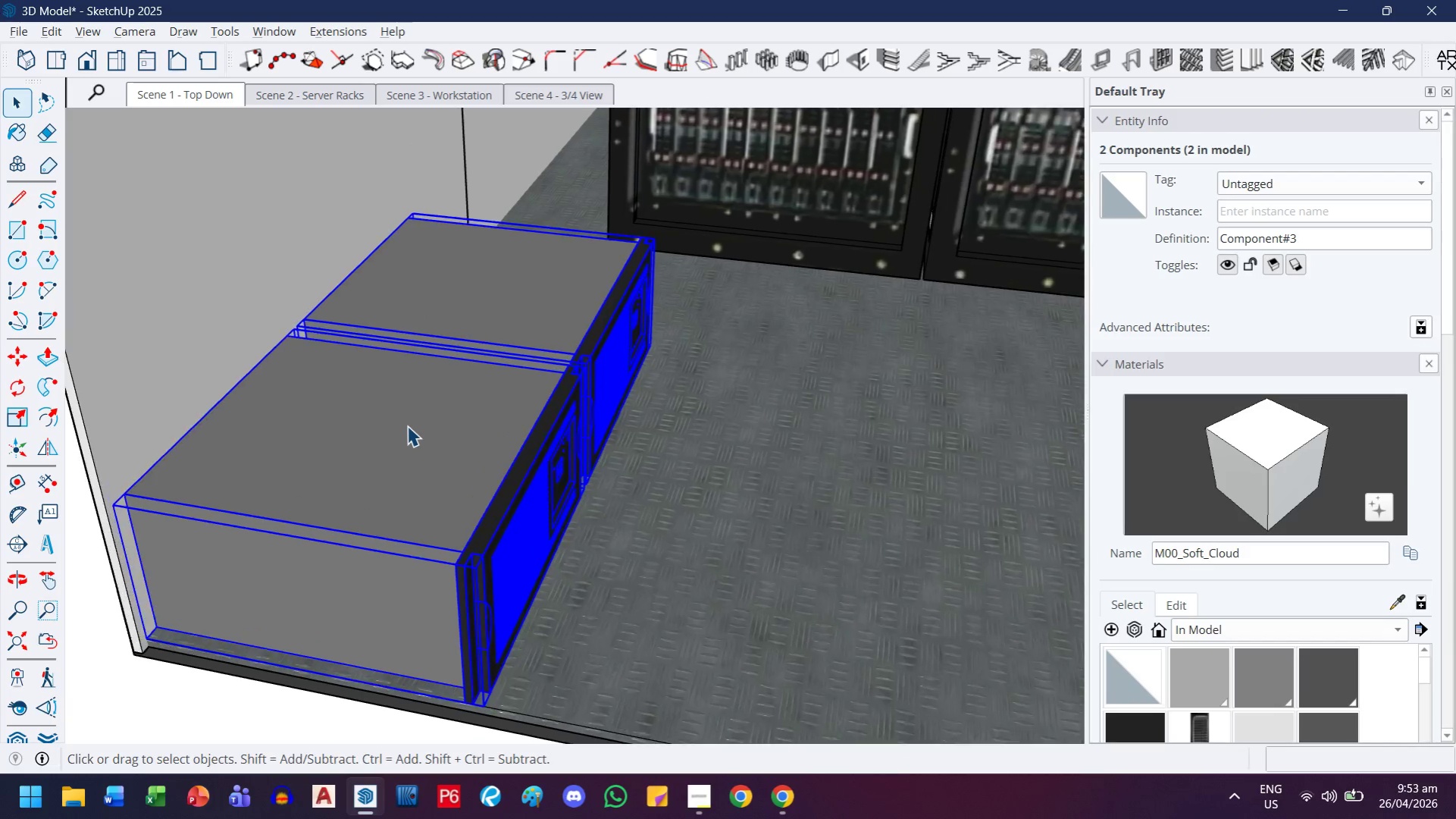 
key(Control+ControlLeft)
 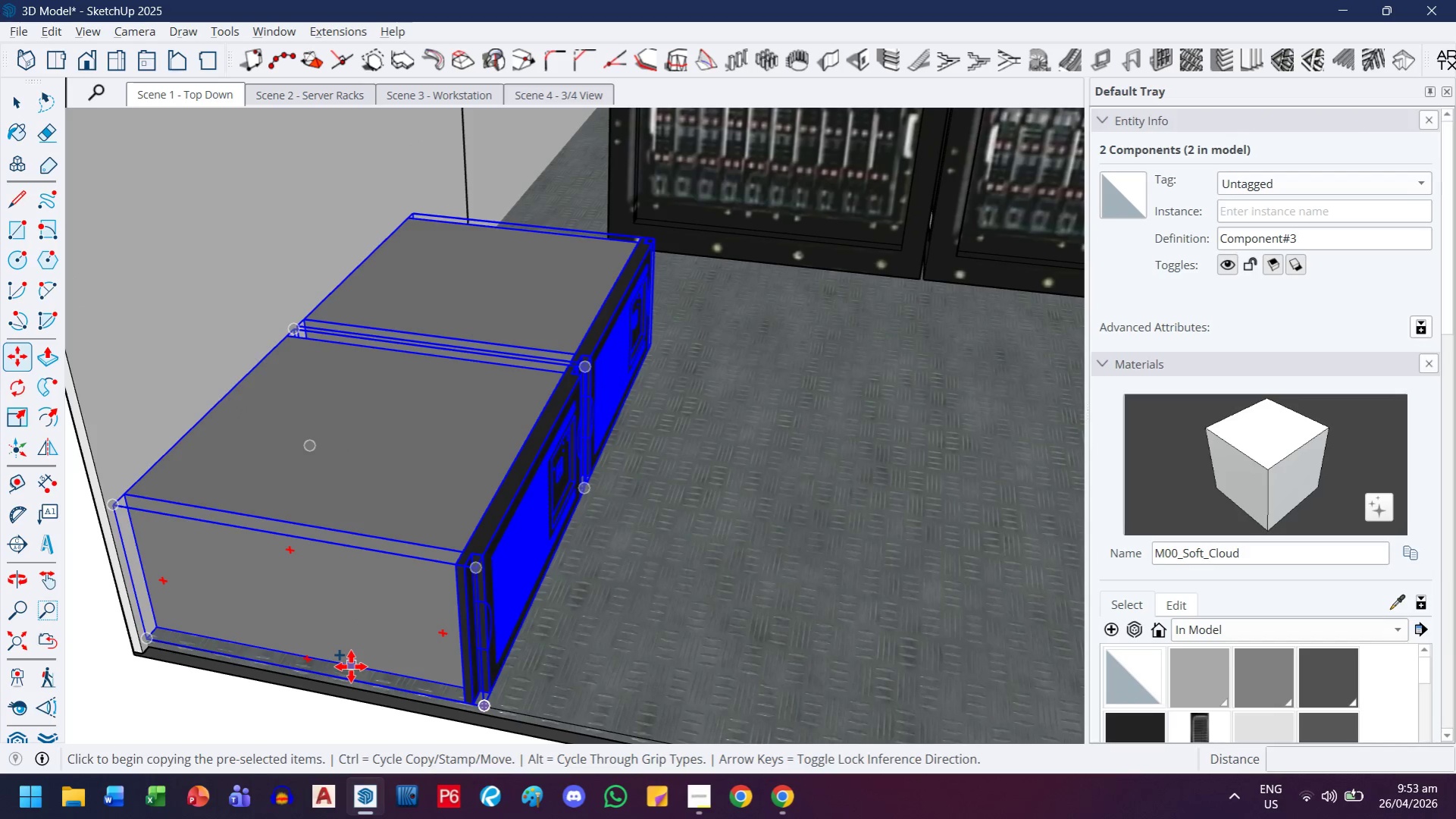 
left_click([351, 667])
 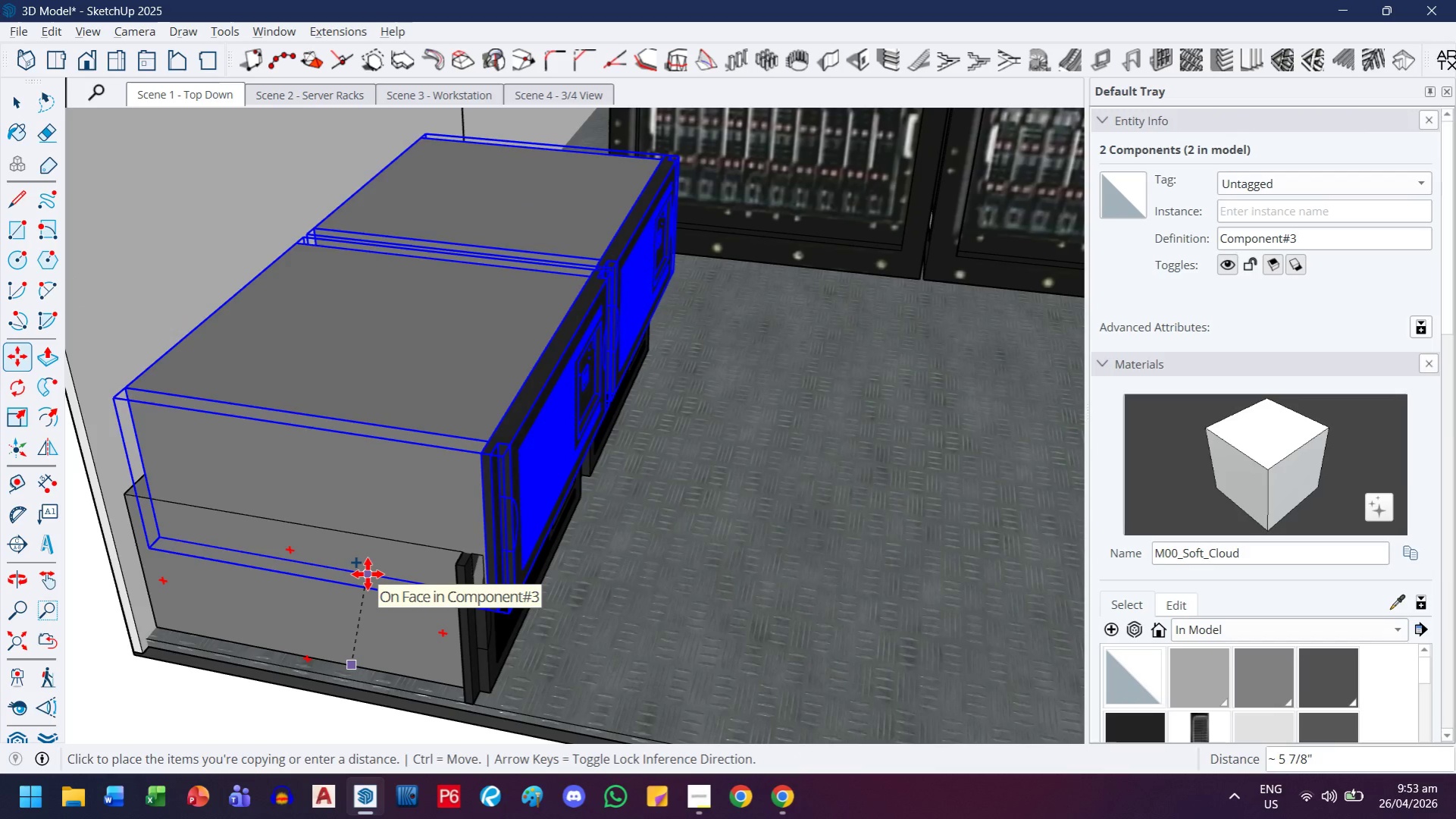 
key(ArrowUp)
 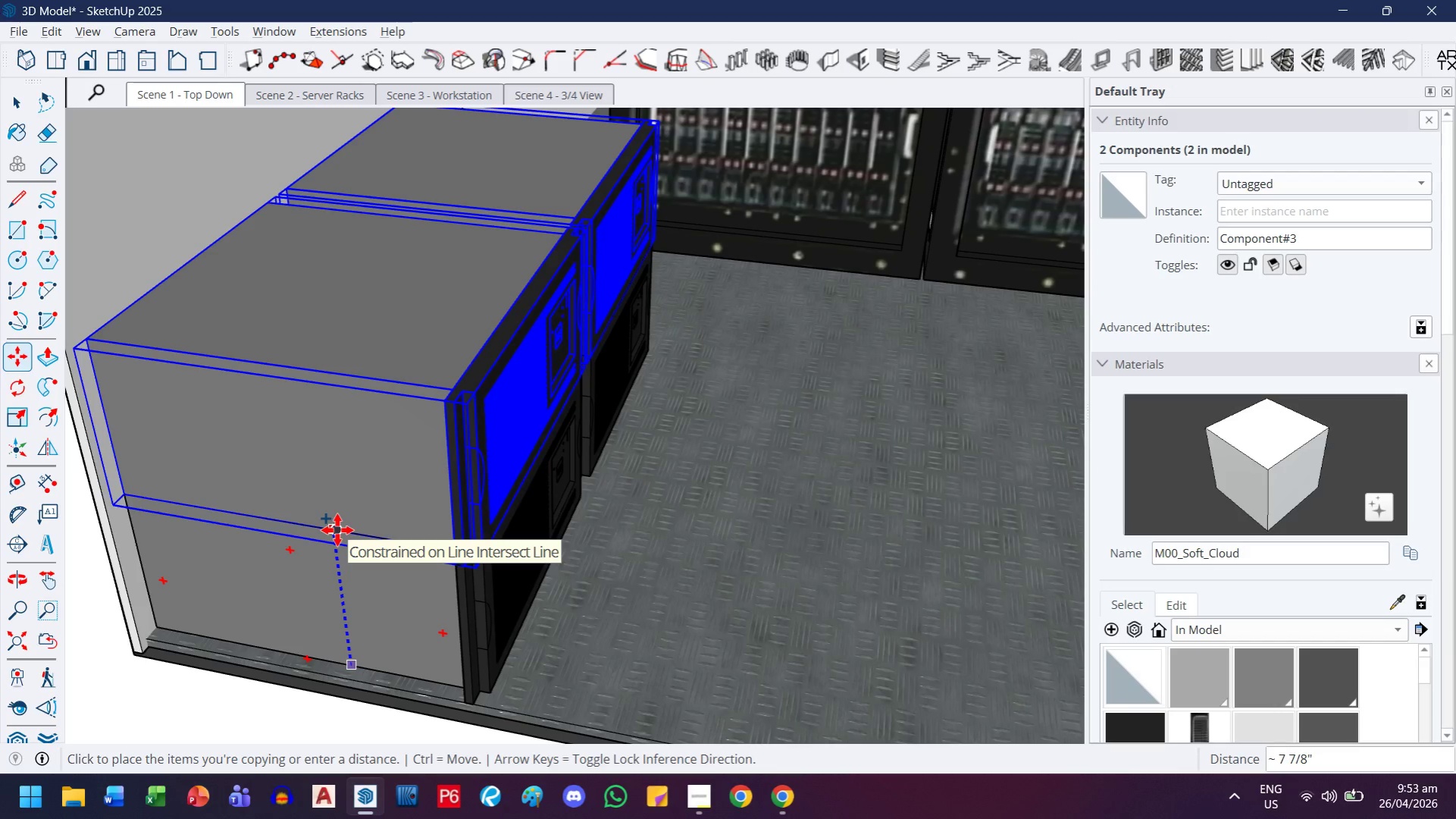 
left_click([337, 530])
 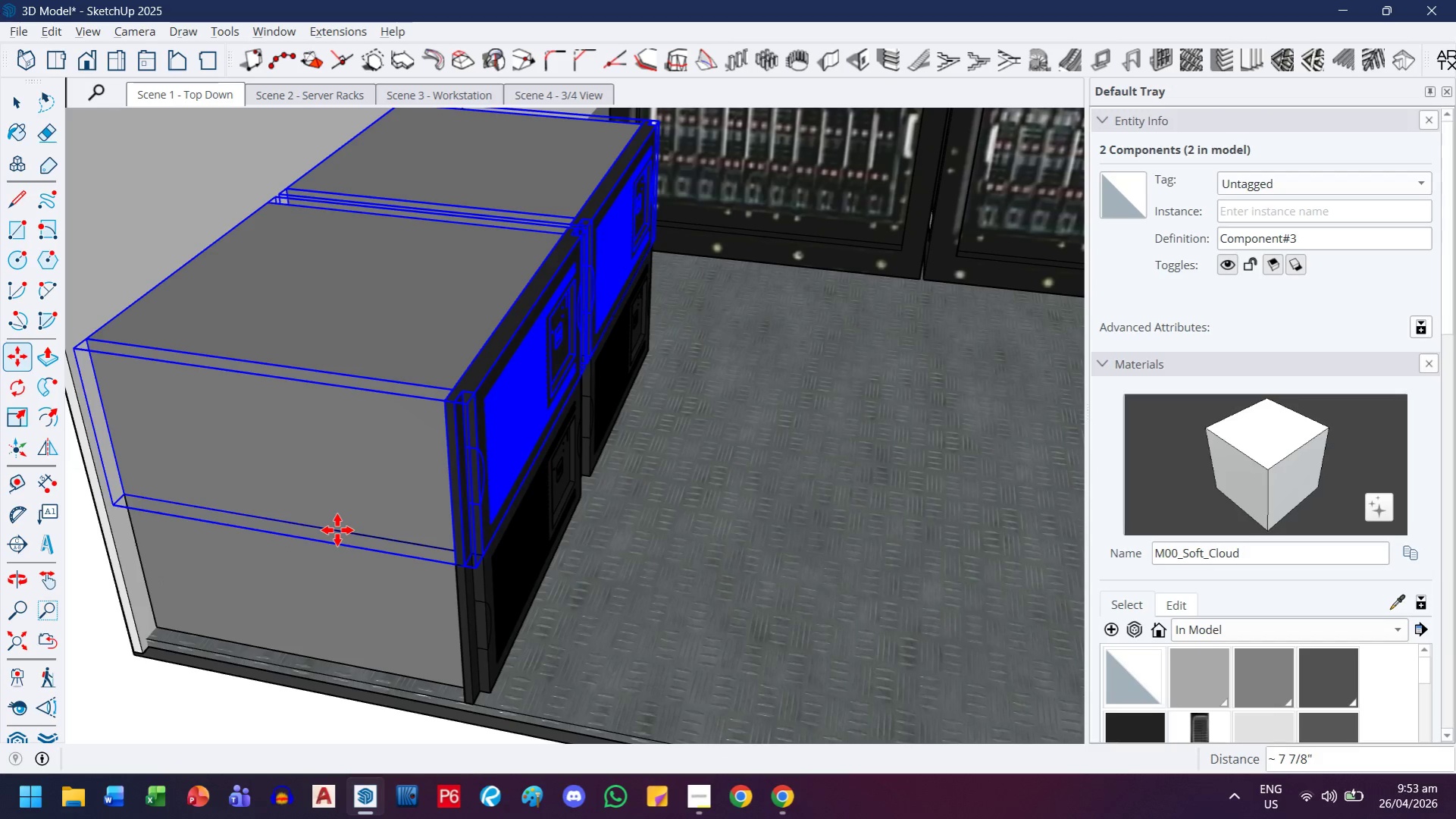 
type(x2)
 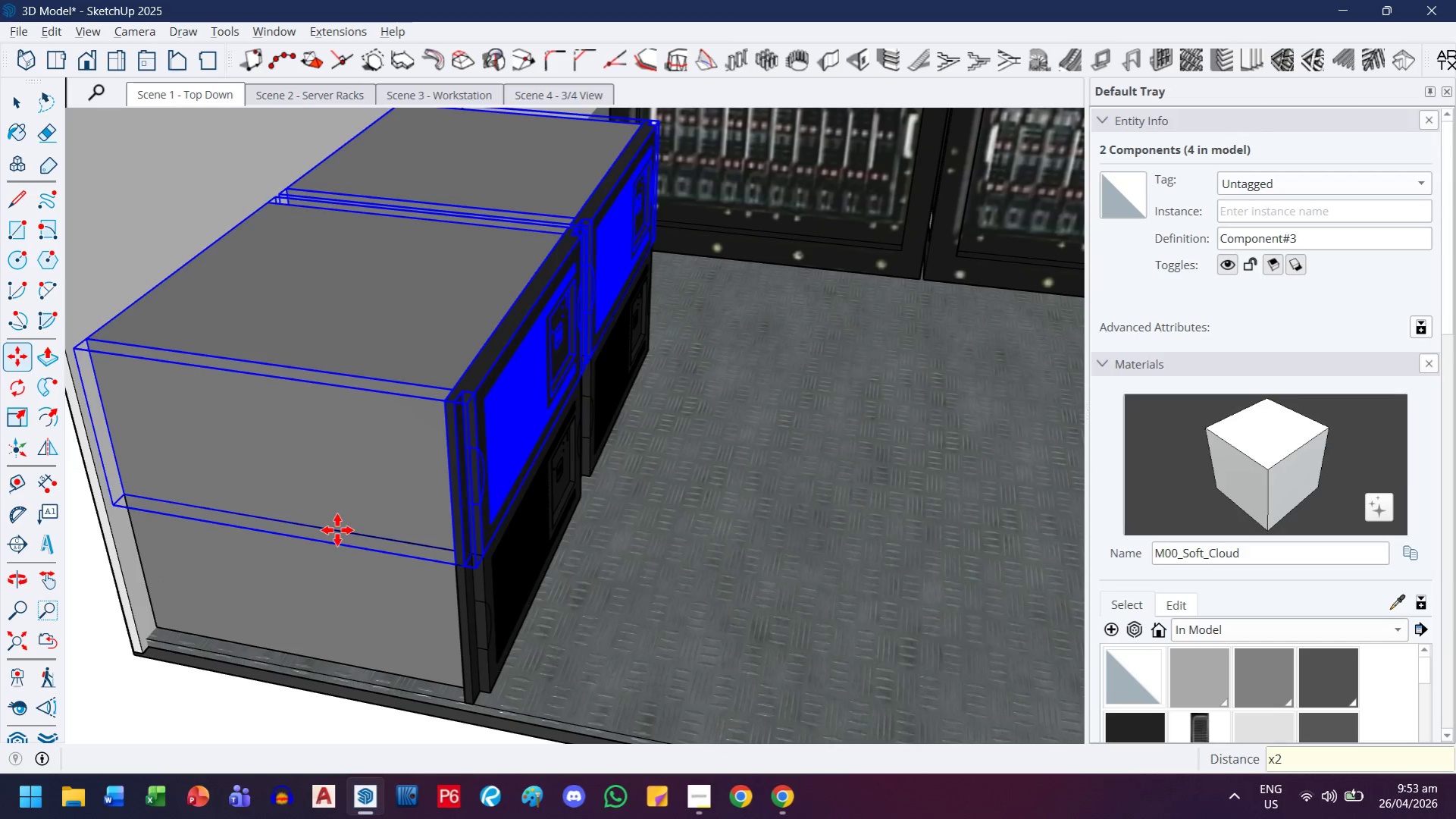 
key(Enter)
 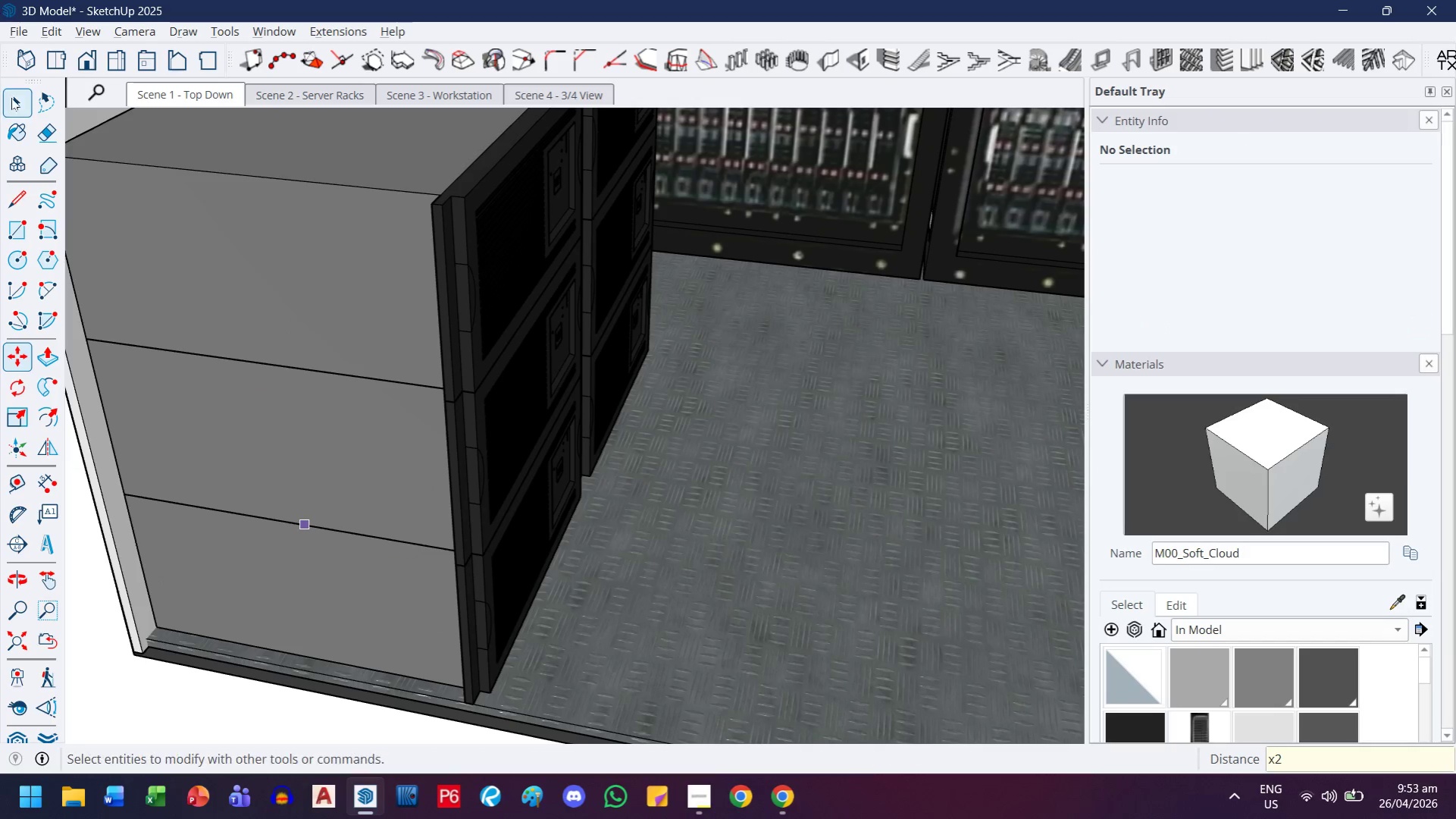 
scroll: coordinate [118, 466], scroll_direction: down, amount: 9.0
 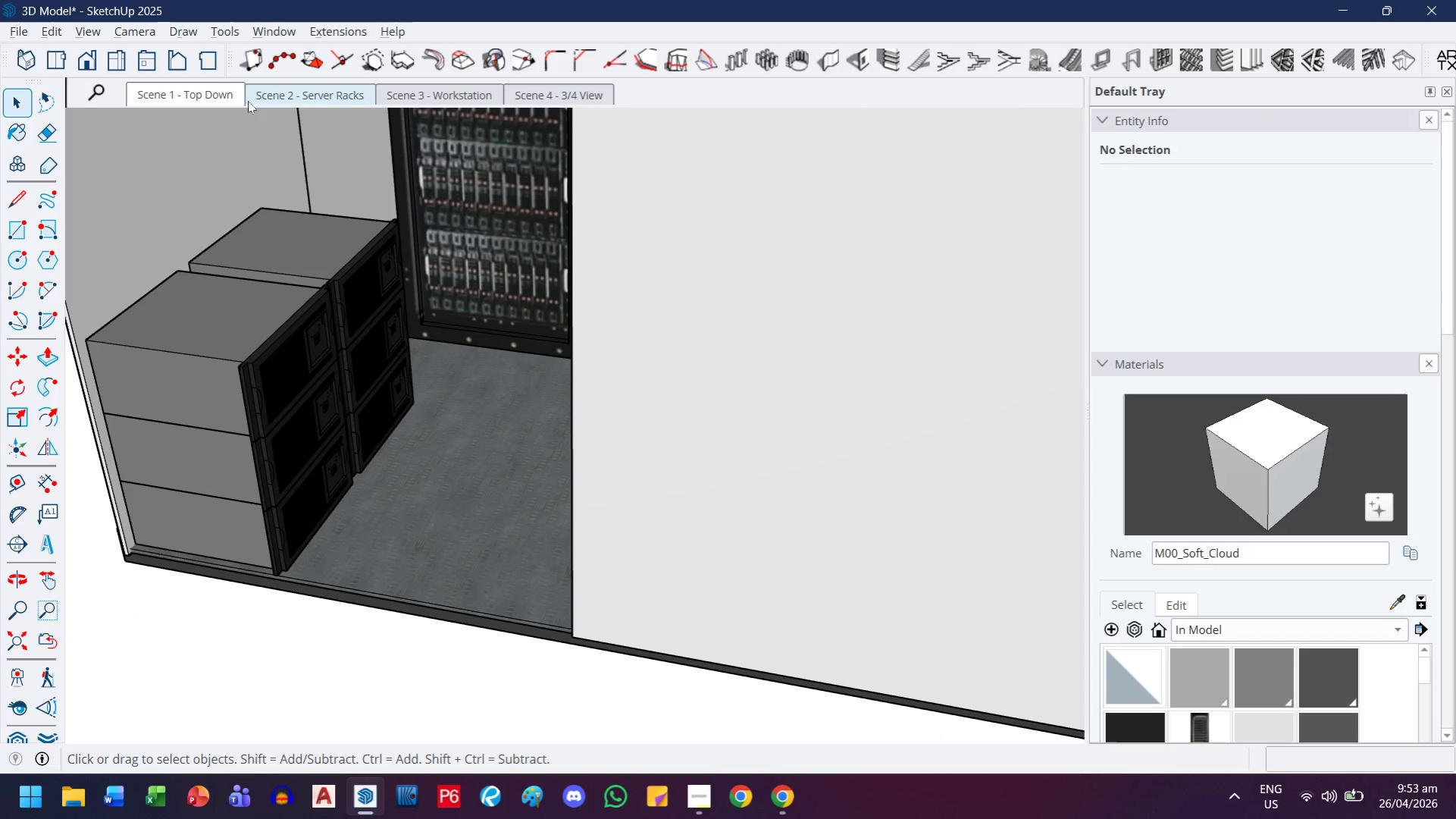 
double_click([209, 96])
 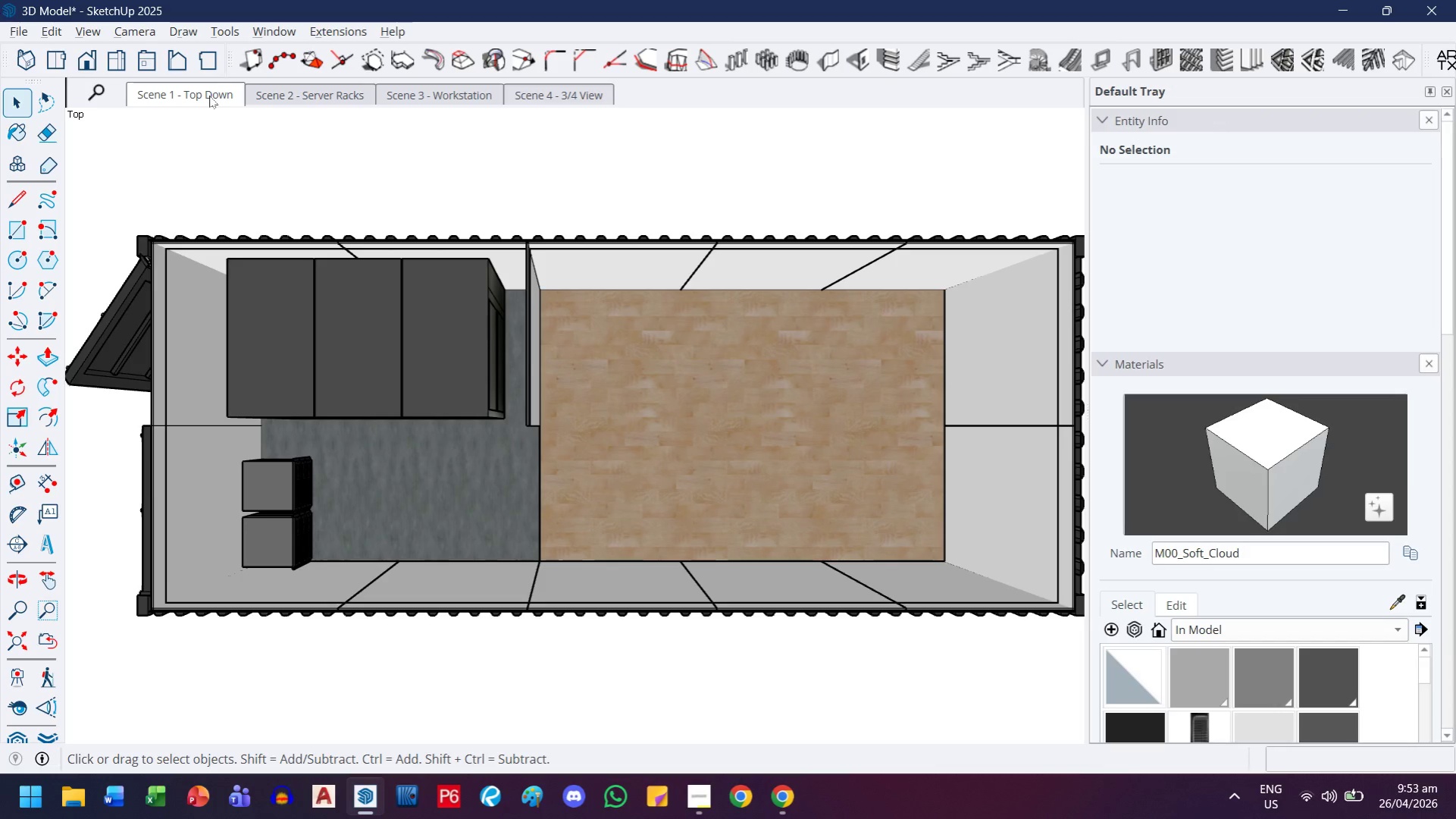 
wait(10.16)
 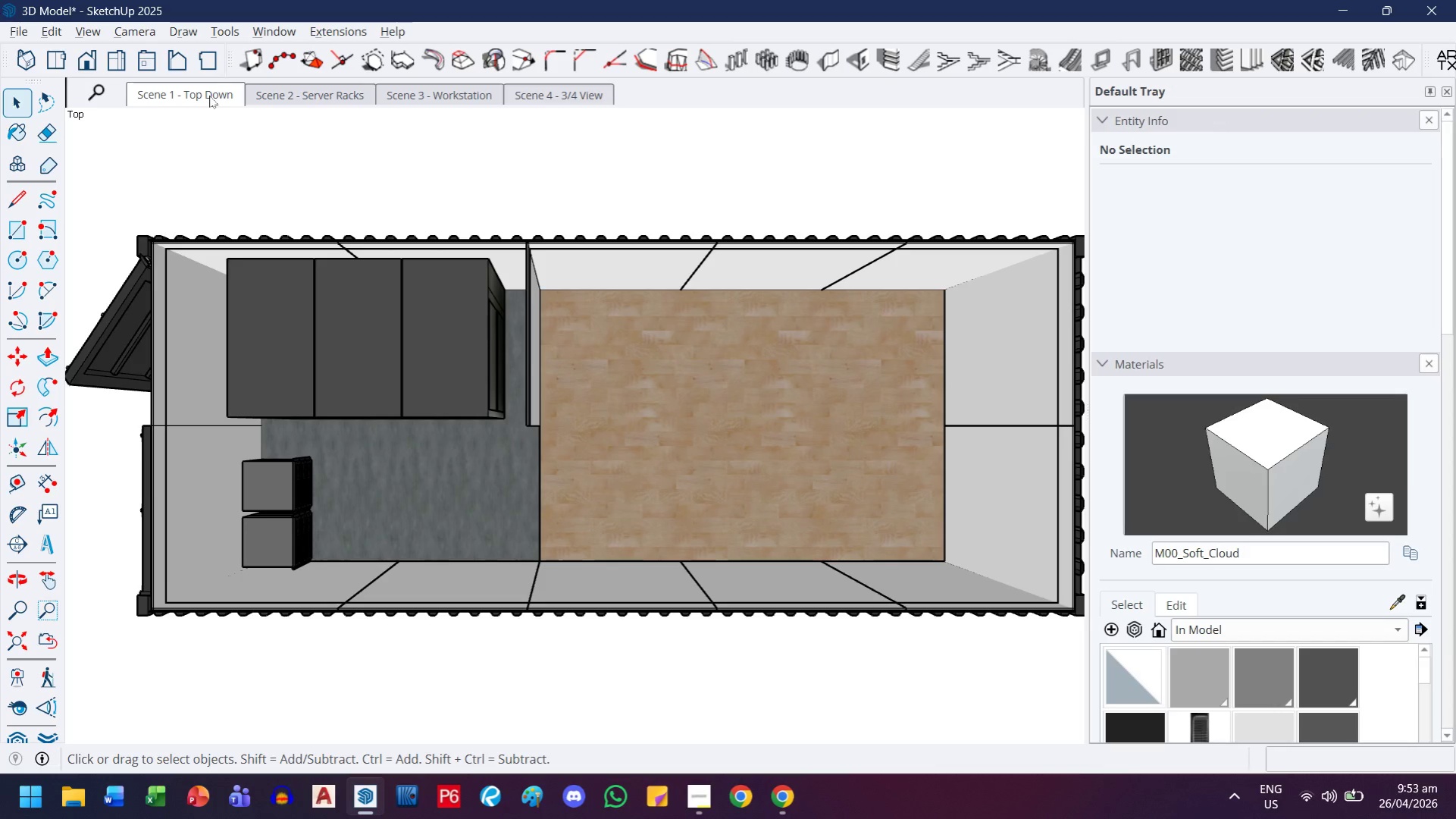 
left_click([14, 740])
 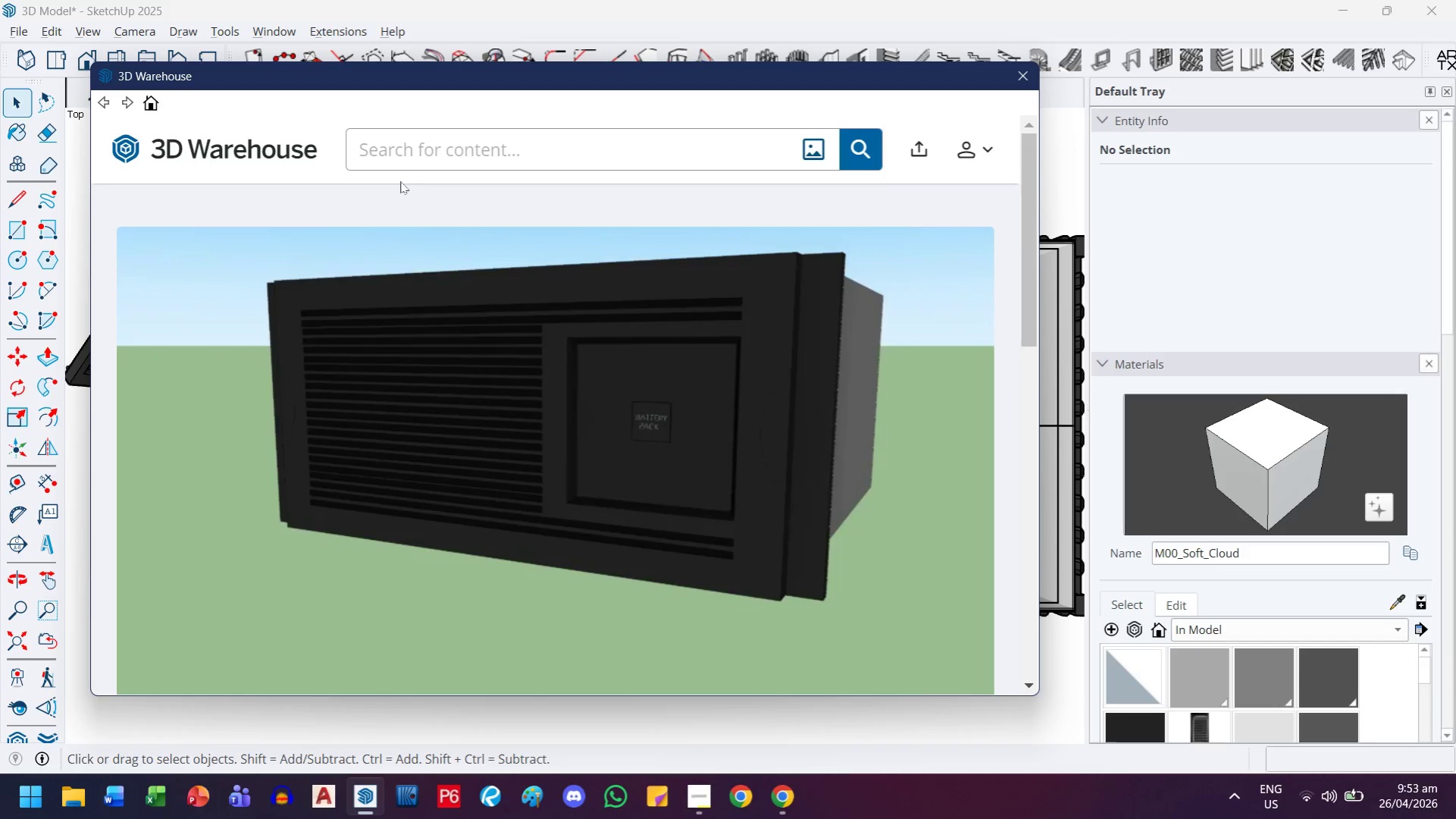 
left_click([422, 143])
 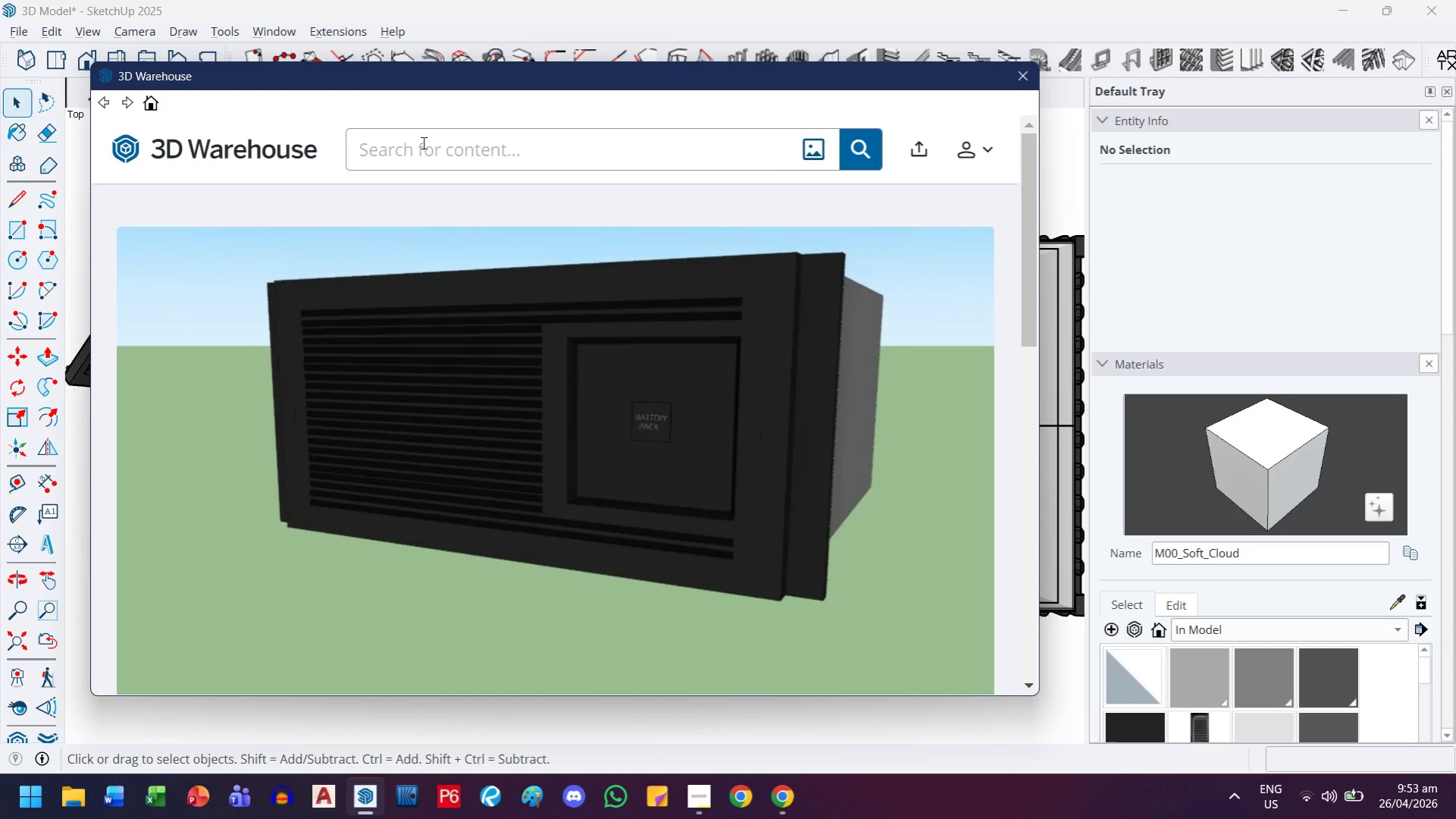 
type(airocn)
 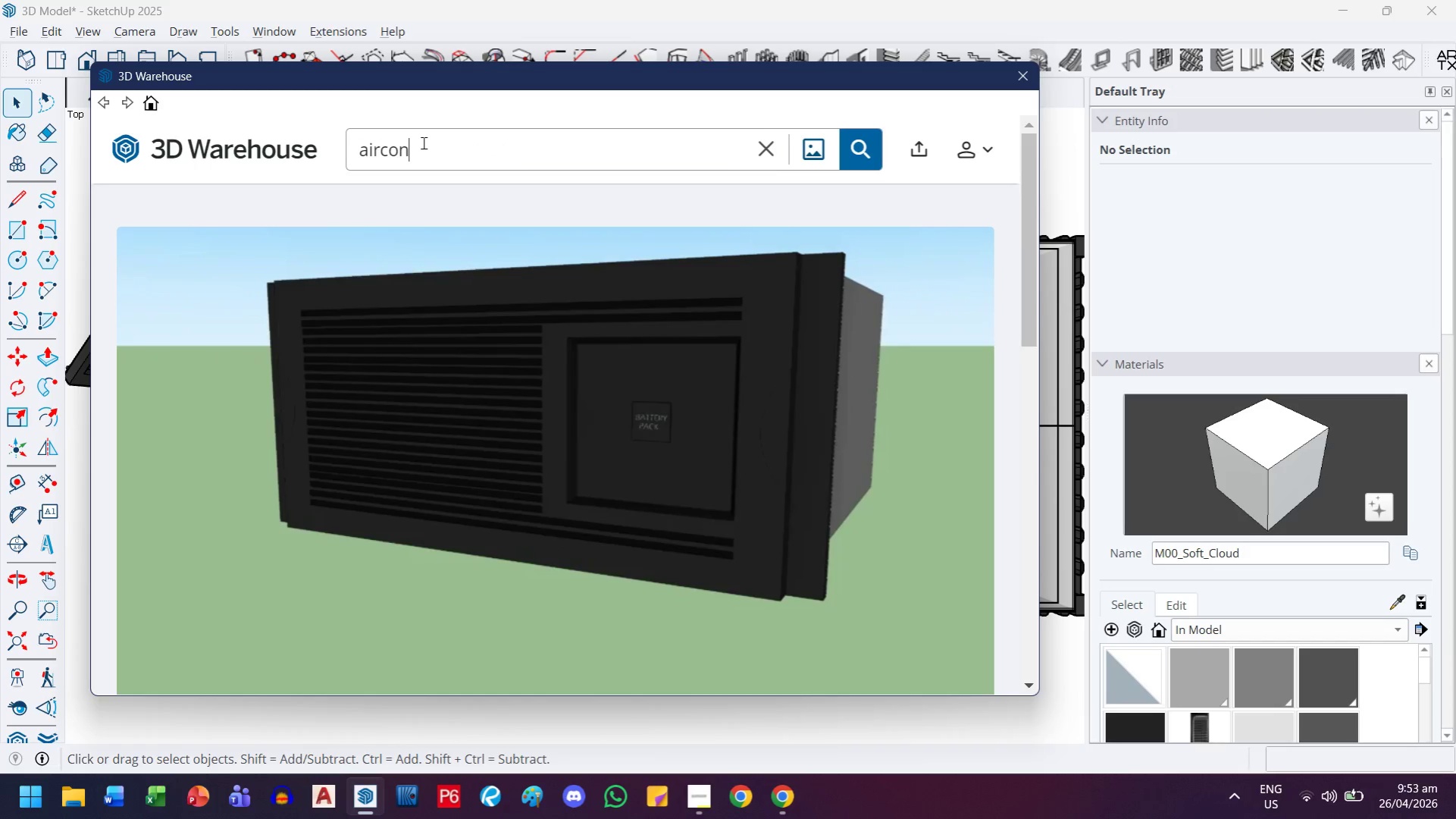 
key(Enter)
 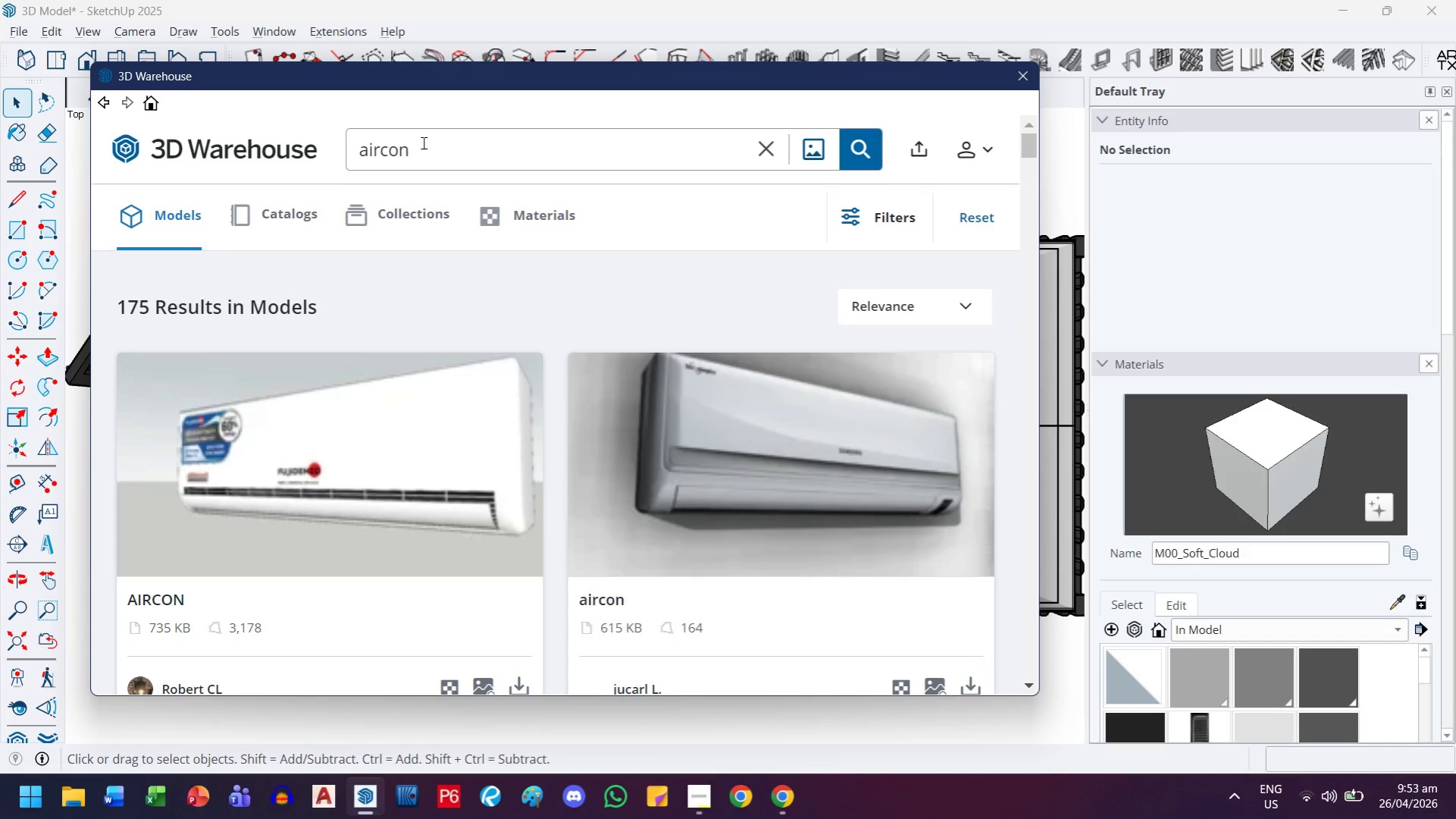 
scroll: coordinate [627, 483], scroll_direction: down, amount: 4.0
 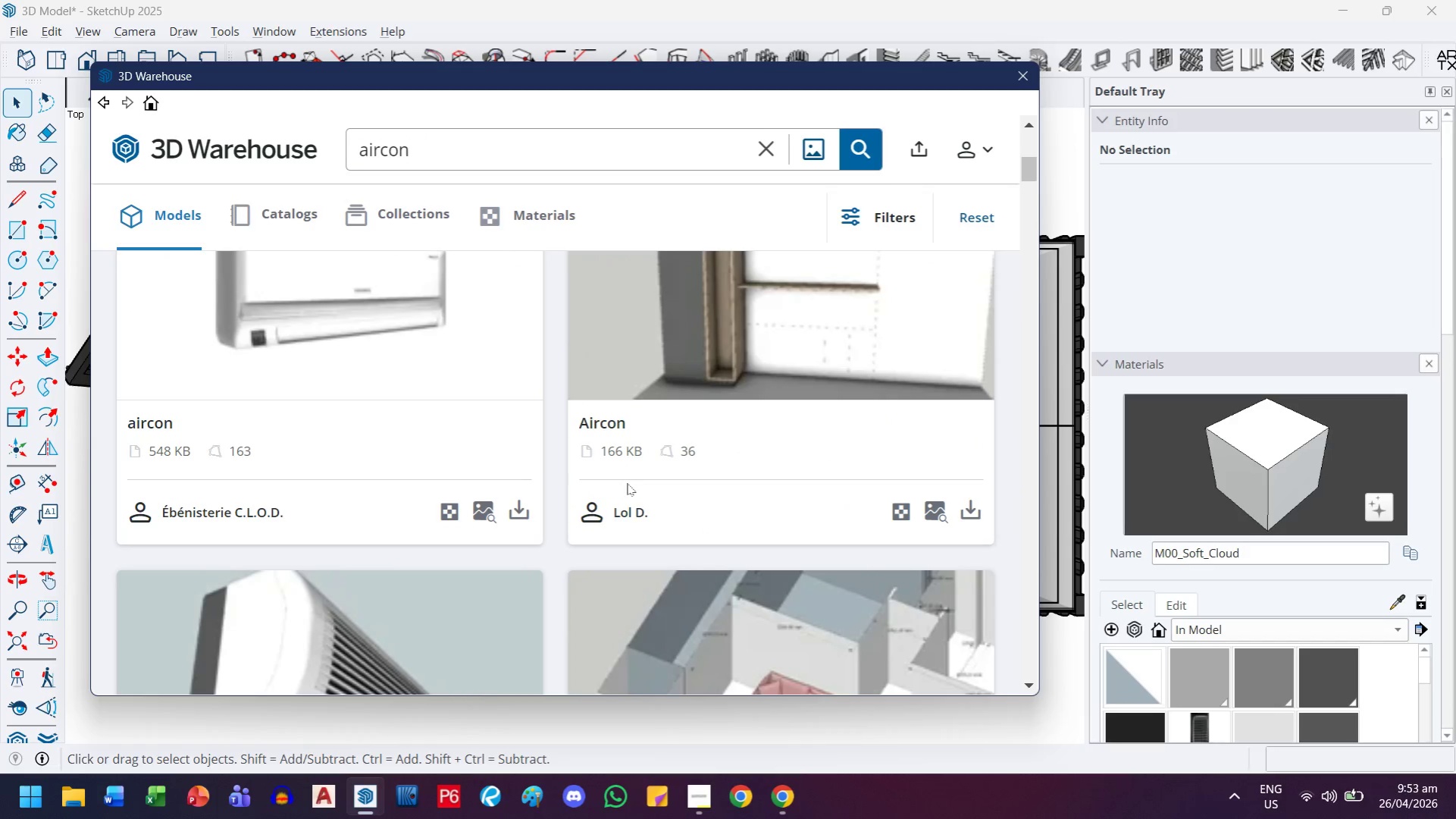 
scroll: coordinate [627, 483], scroll_direction: up, amount: 2.0
 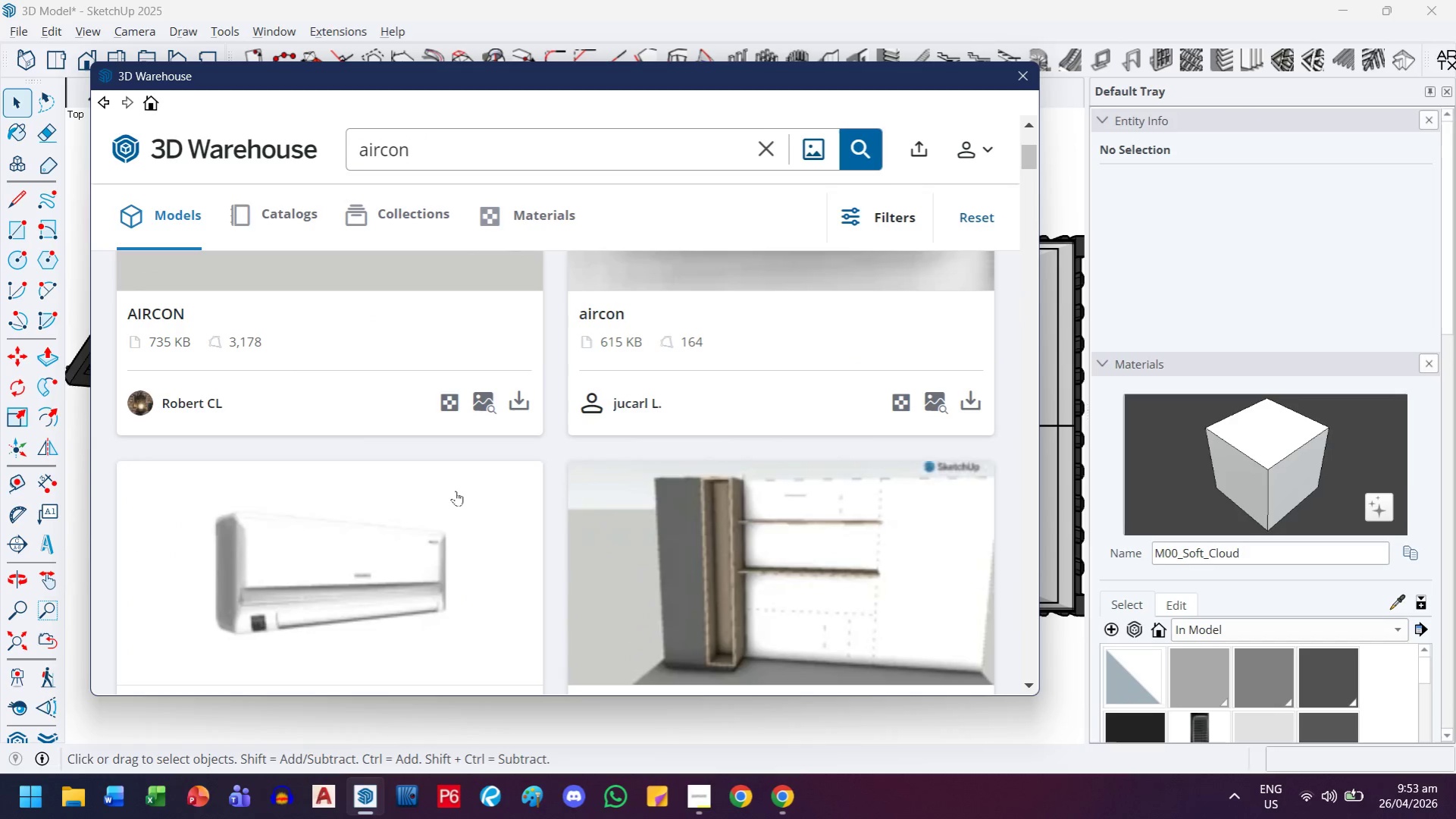 
left_click([456, 491])
 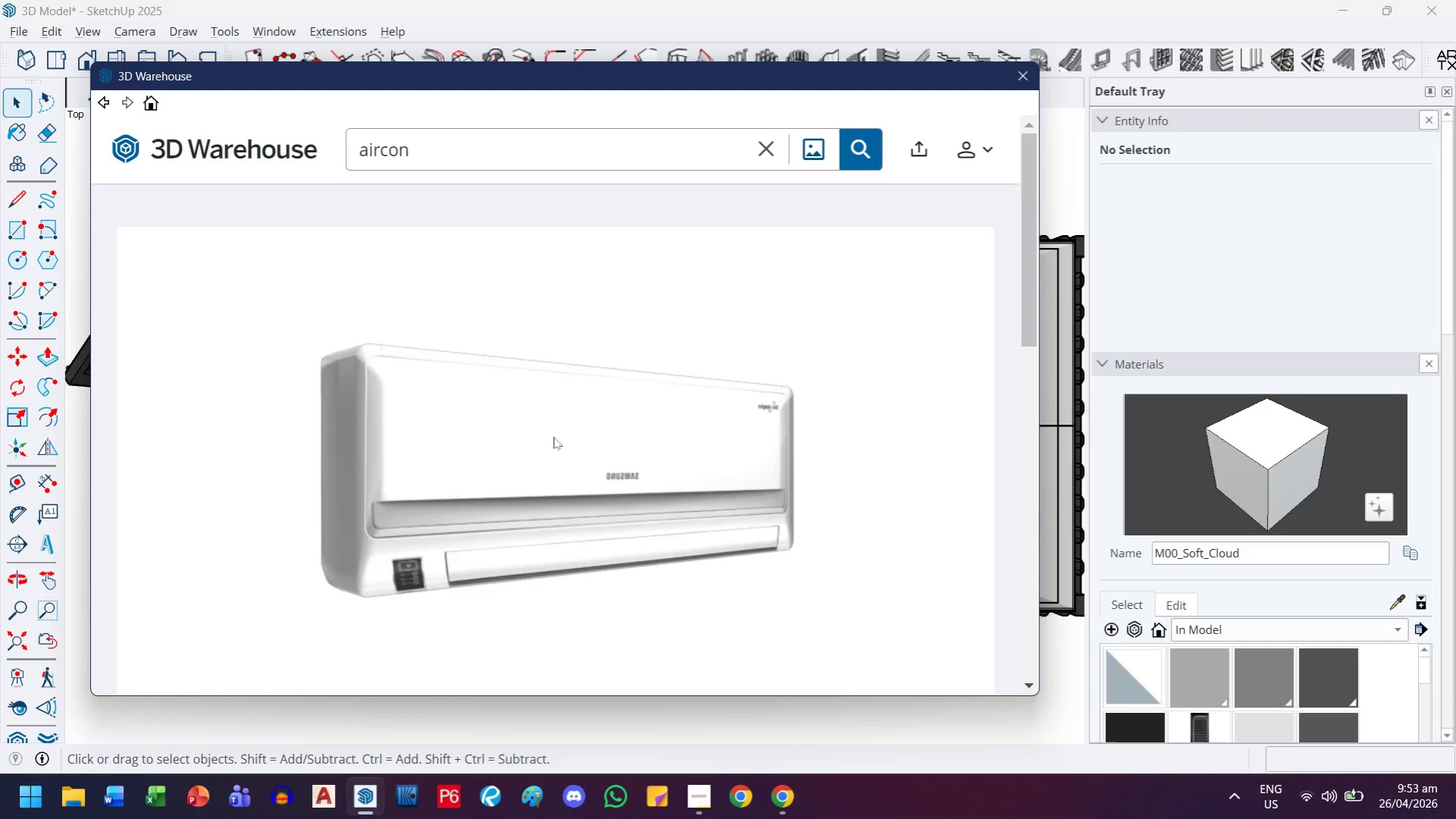 
scroll: coordinate [553, 437], scroll_direction: down, amount: 3.0
 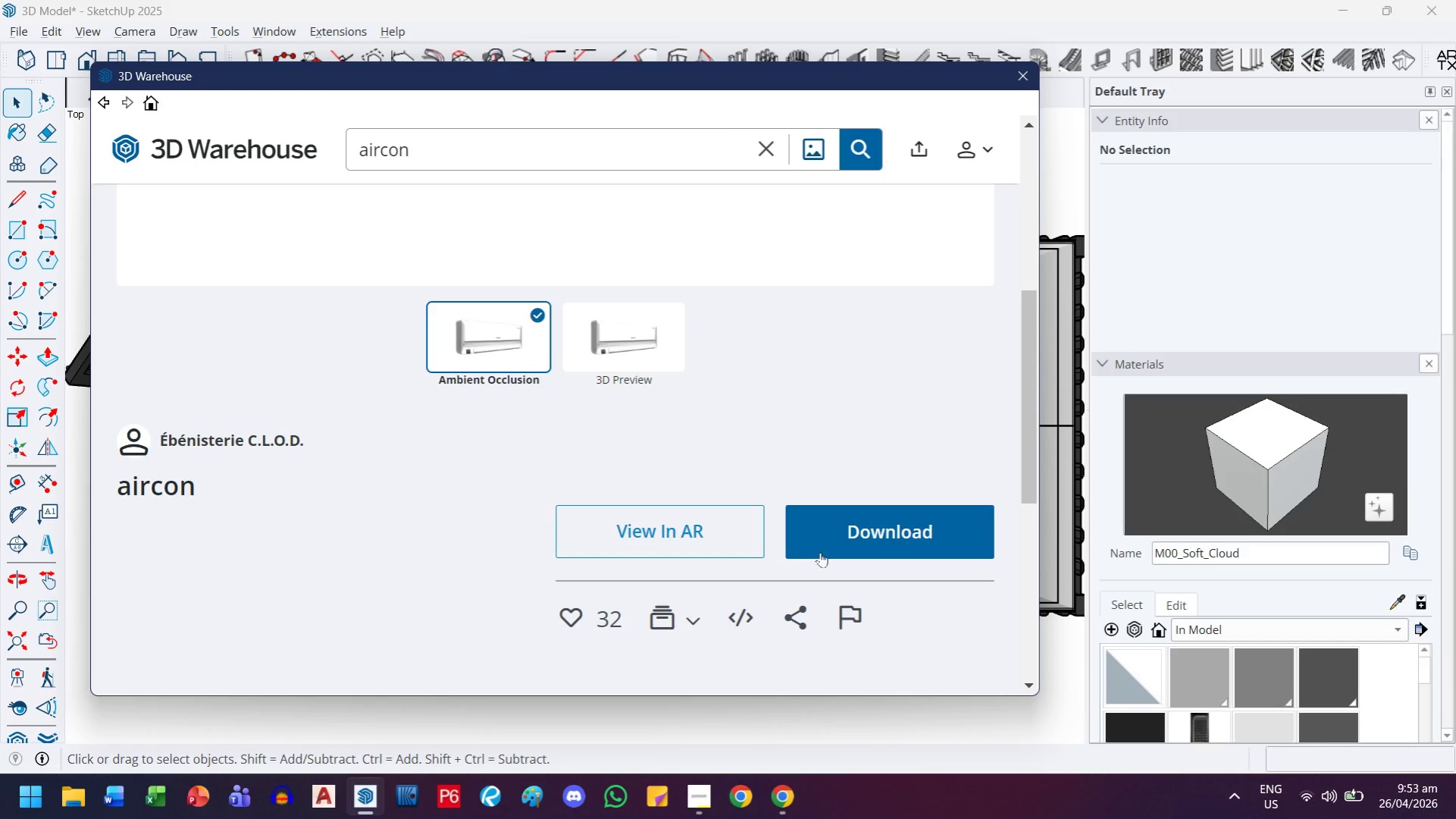 
left_click([862, 543])
 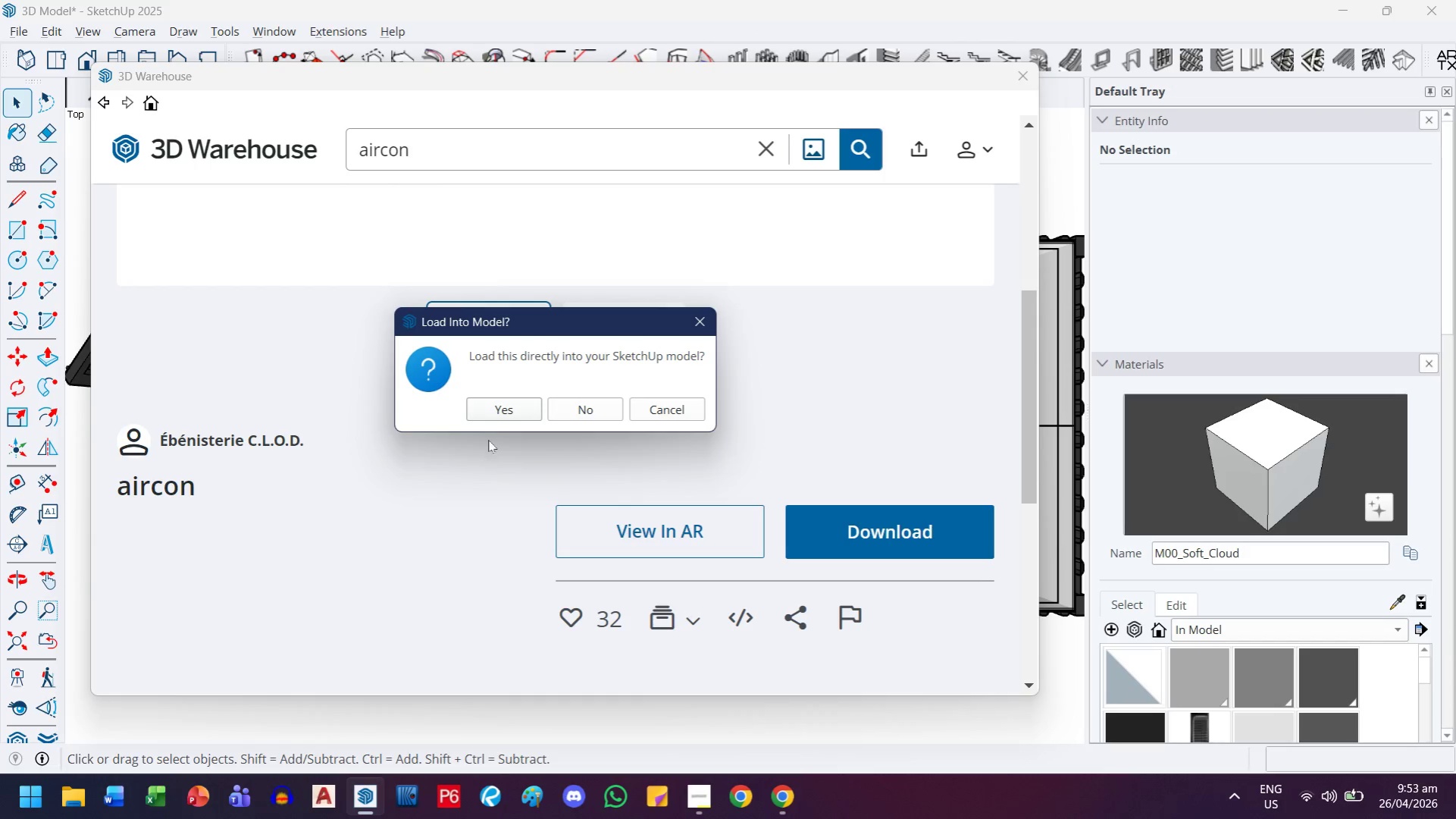 
left_click([499, 405])
 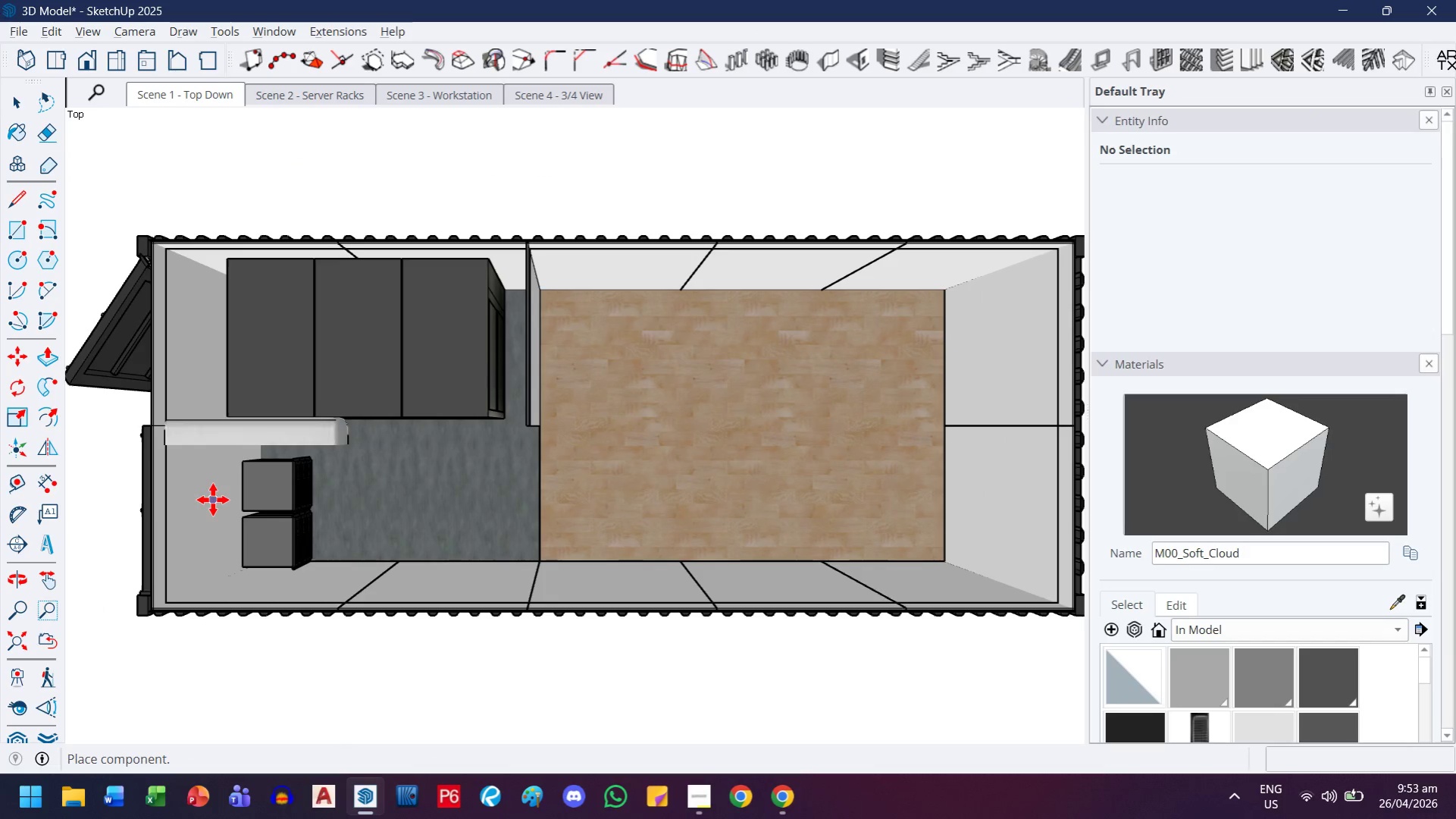 
scroll: coordinate [240, 424], scroll_direction: down, amount: 7.0
 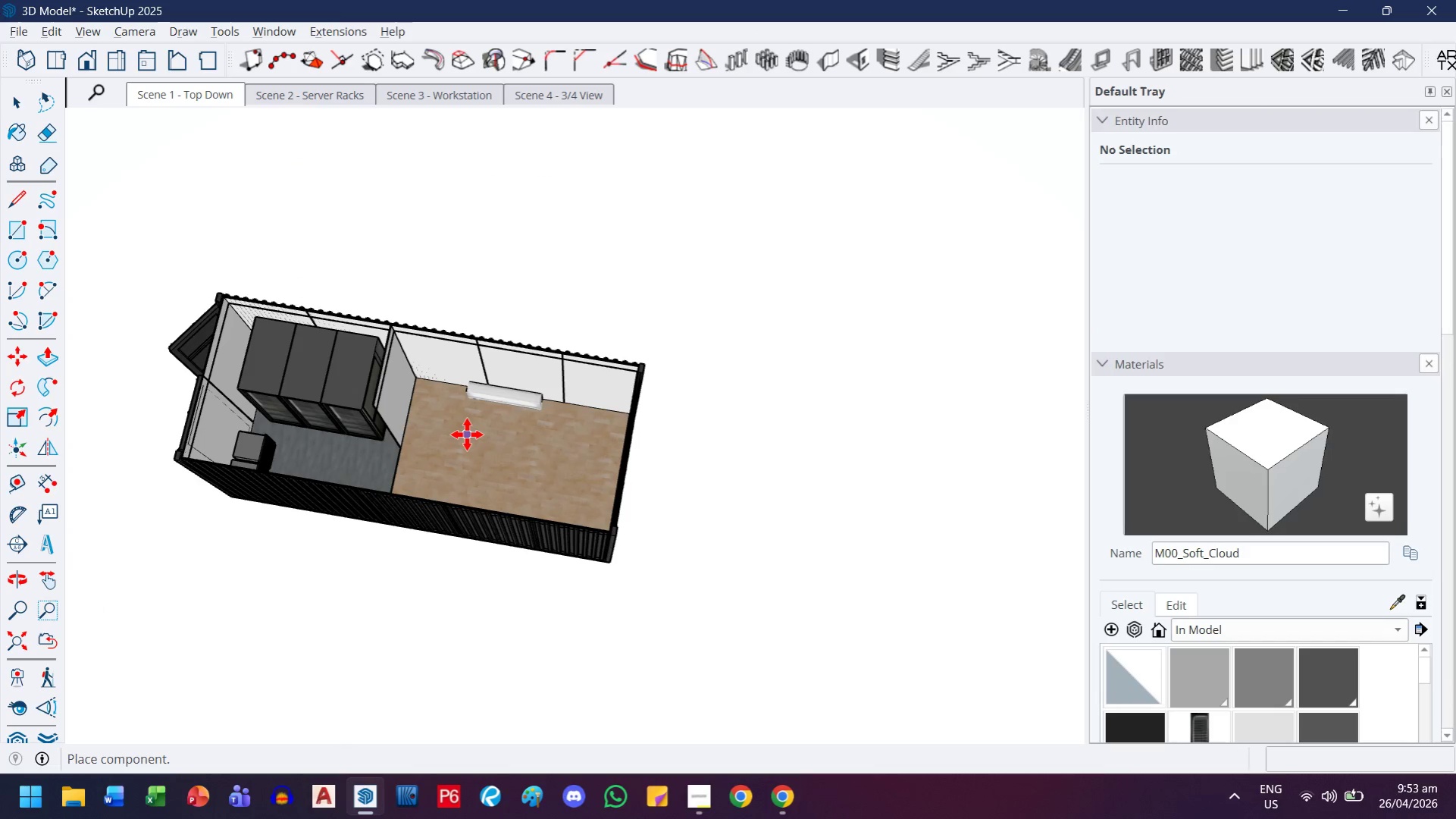 
left_click([467, 435])
 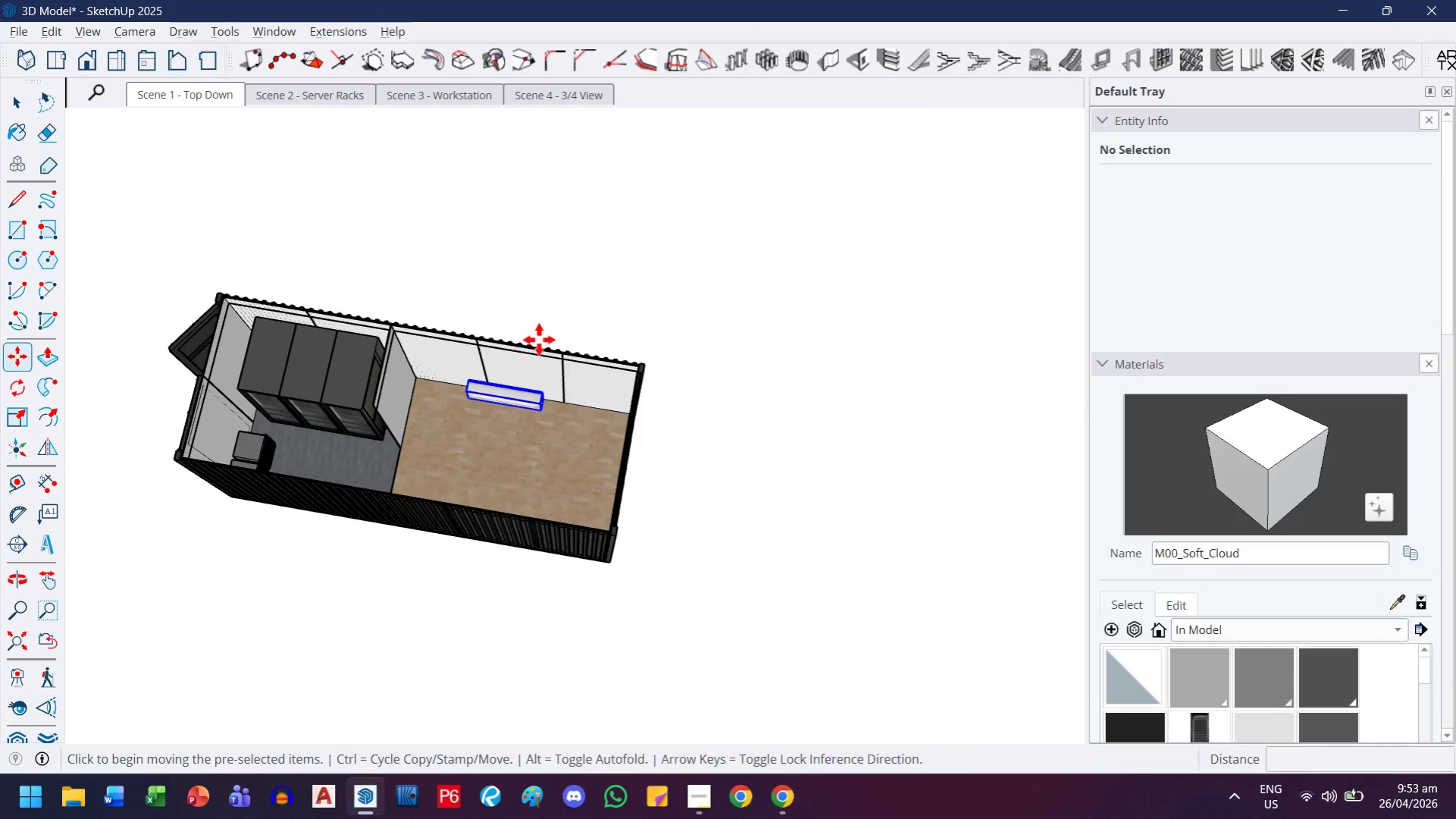 
scroll: coordinate [551, 420], scroll_direction: up, amount: 19.0
 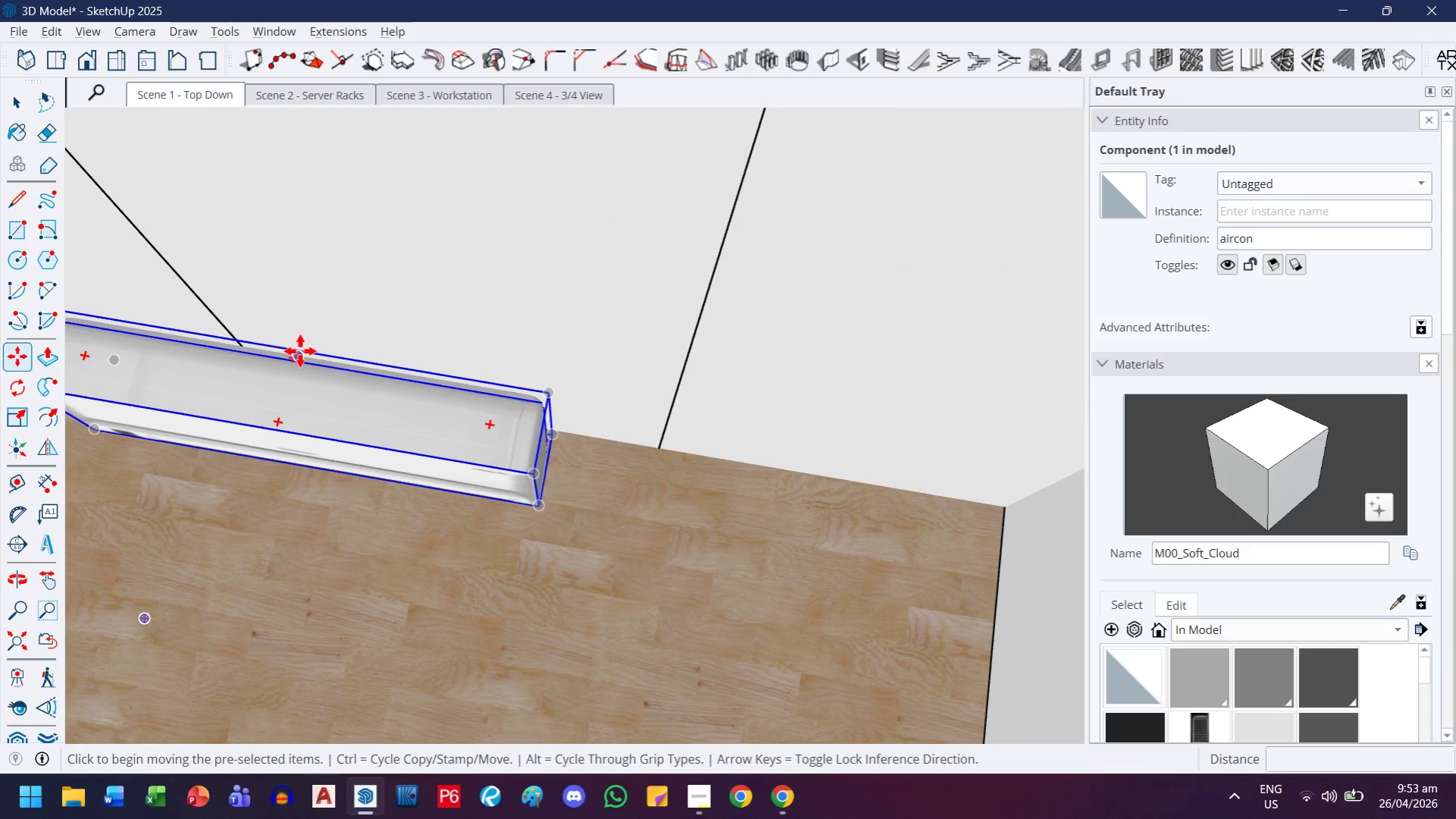 
left_click([300, 351])
 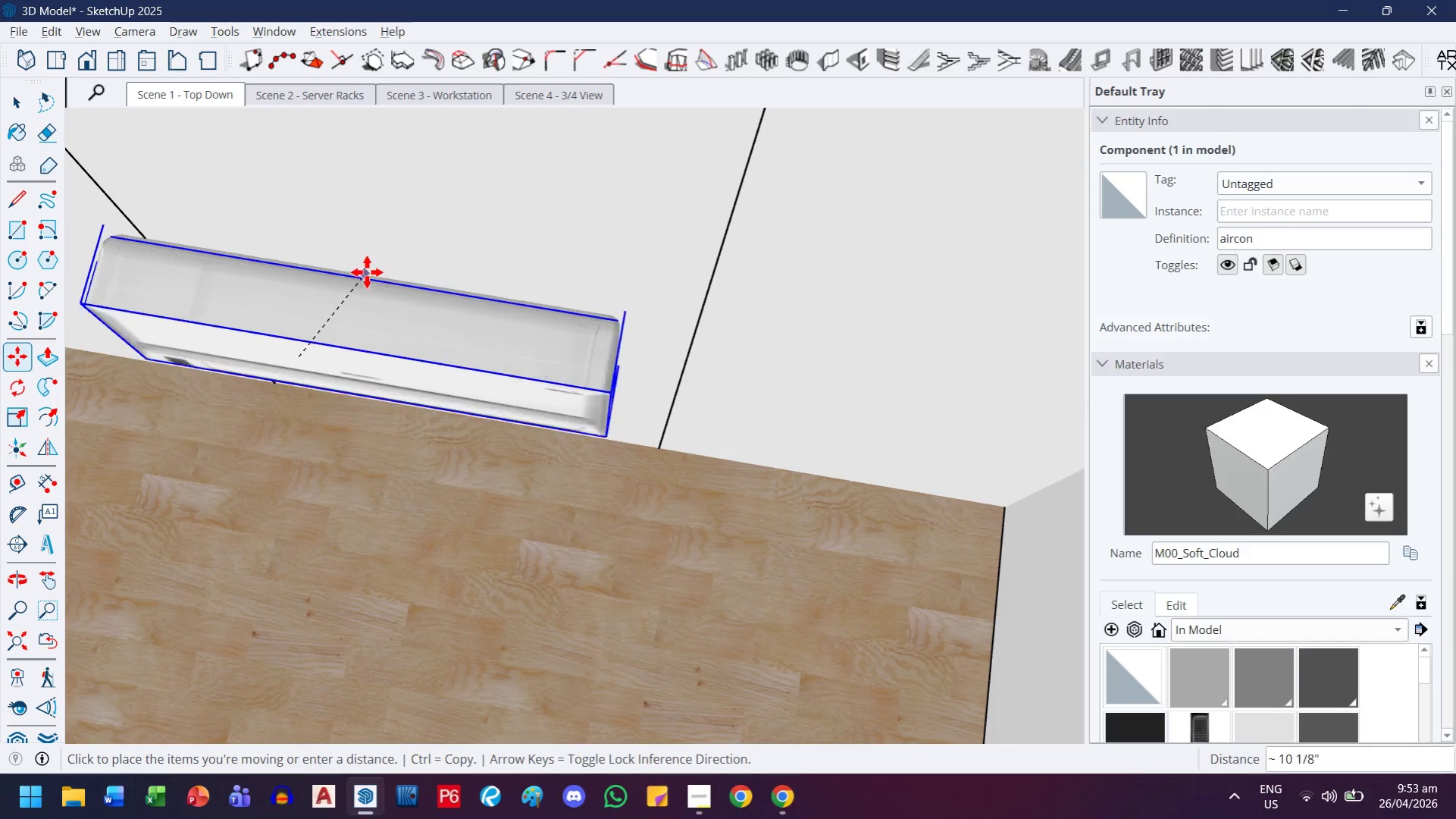 
key(H)
 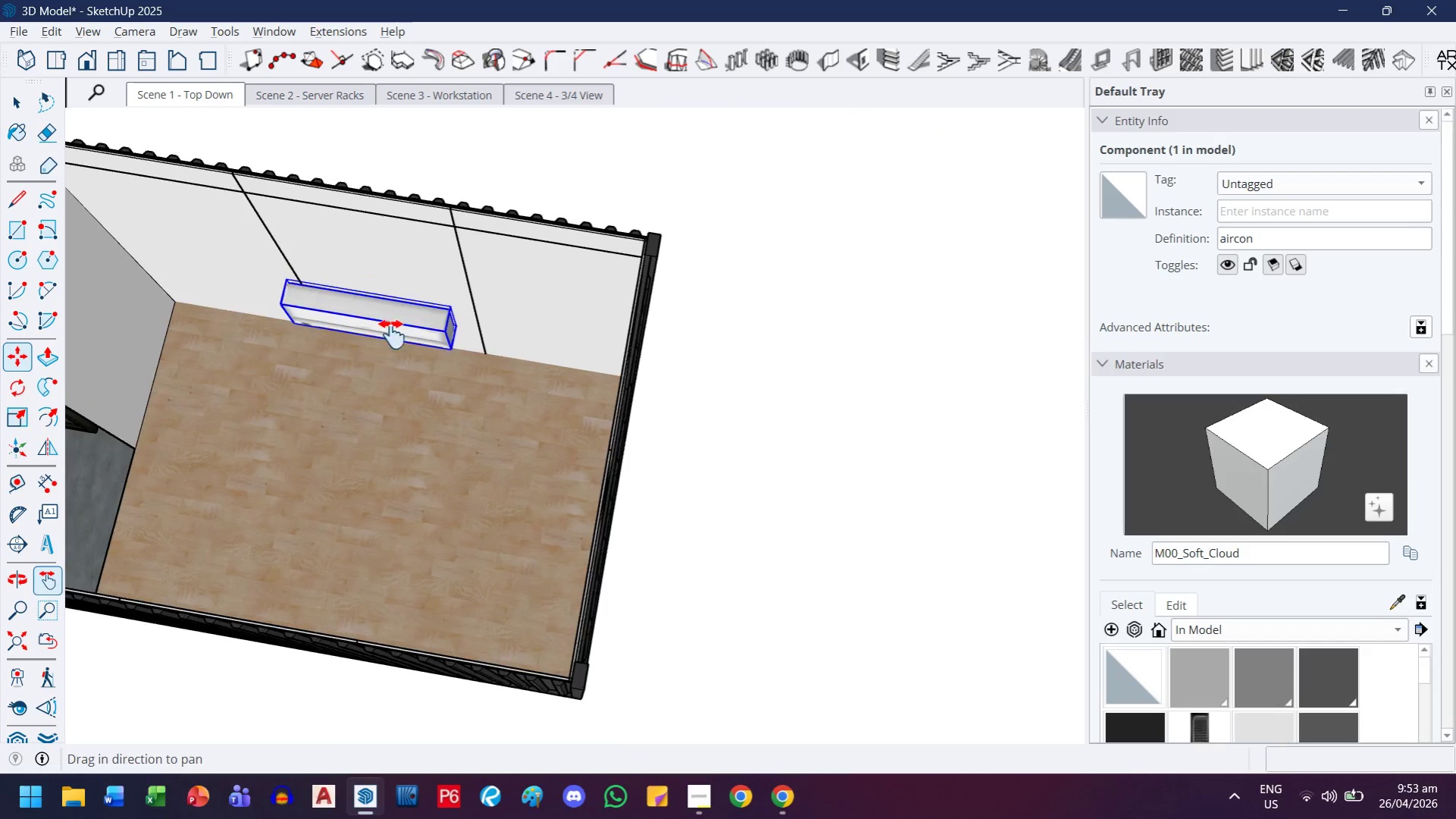 
left_click_drag(start_coordinate=[377, 288], to_coordinate=[415, 422])
 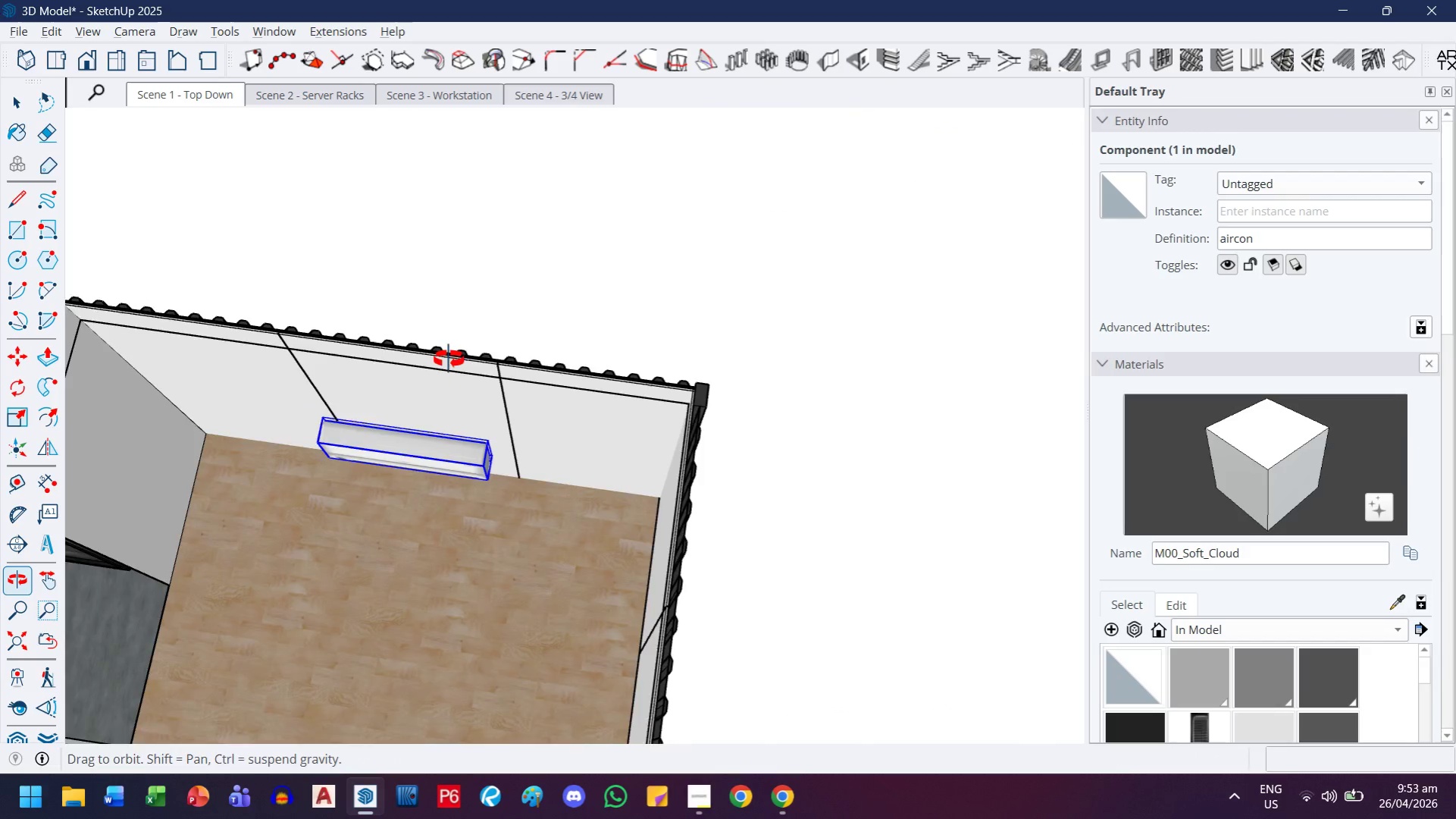 
scroll: coordinate [365, 286], scroll_direction: down, amount: 12.0
 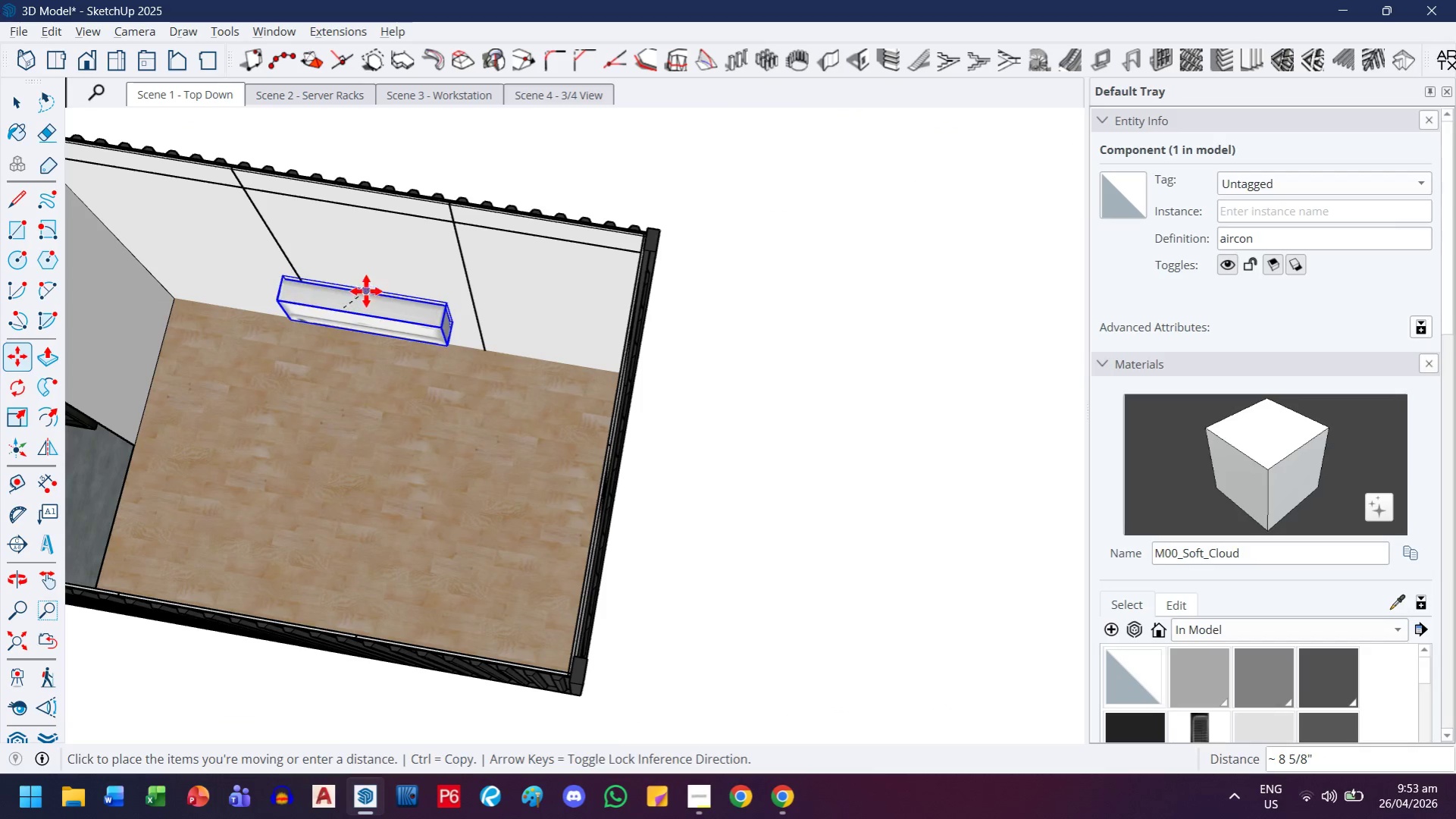 
key(Escape)
 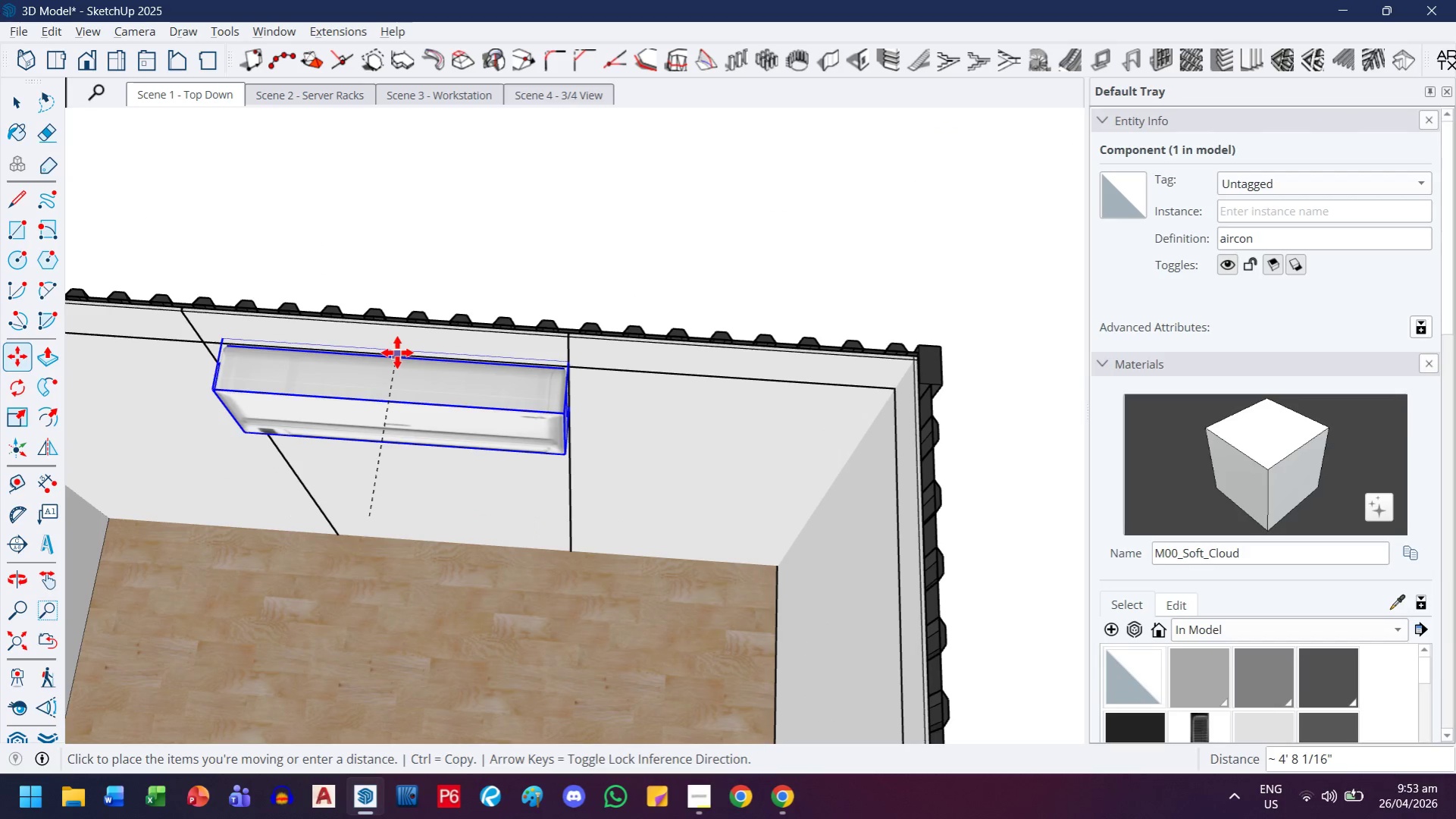 
scroll: coordinate [388, 383], scroll_direction: up, amount: 5.0
 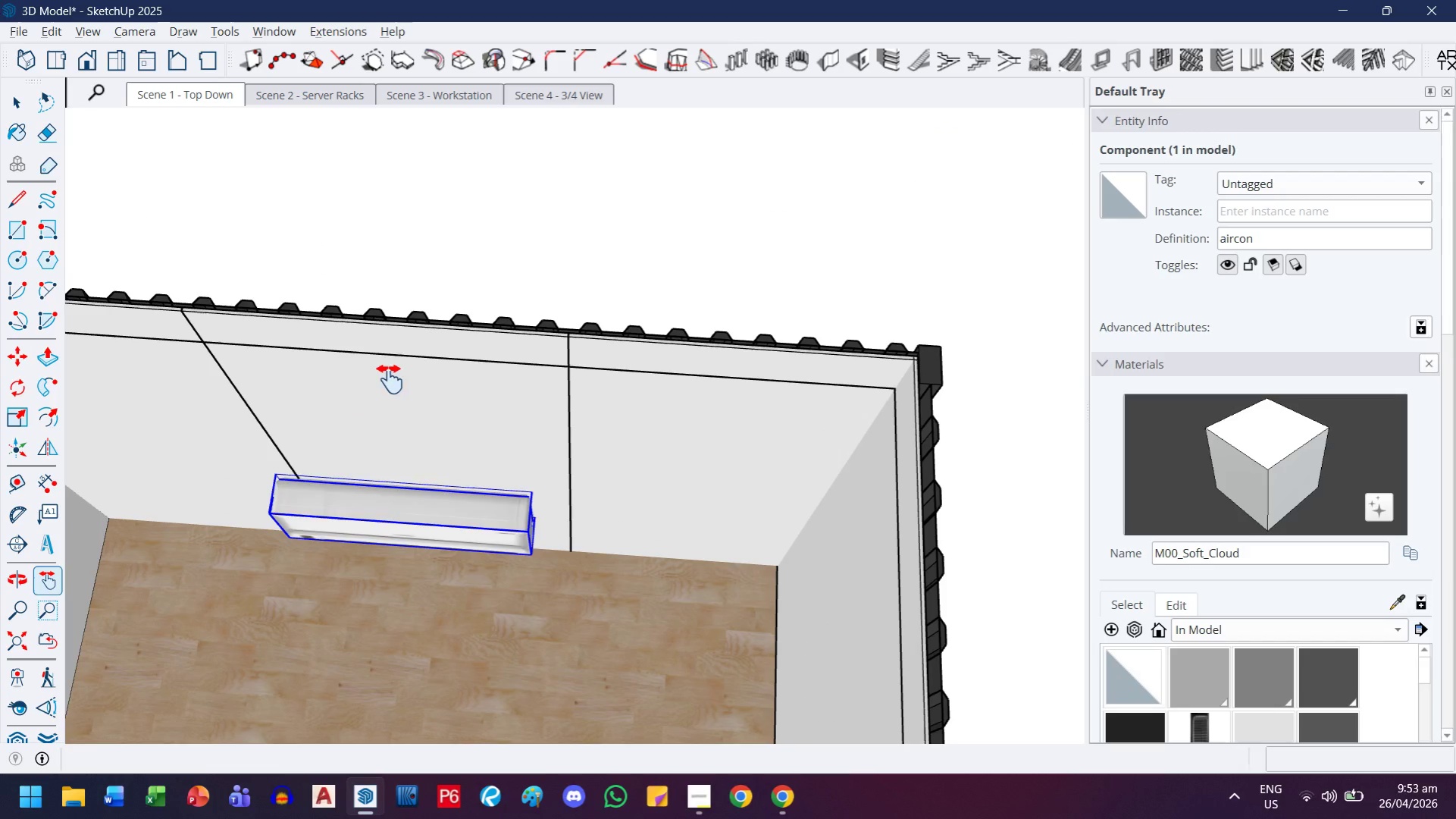 
left_click([397, 353])
 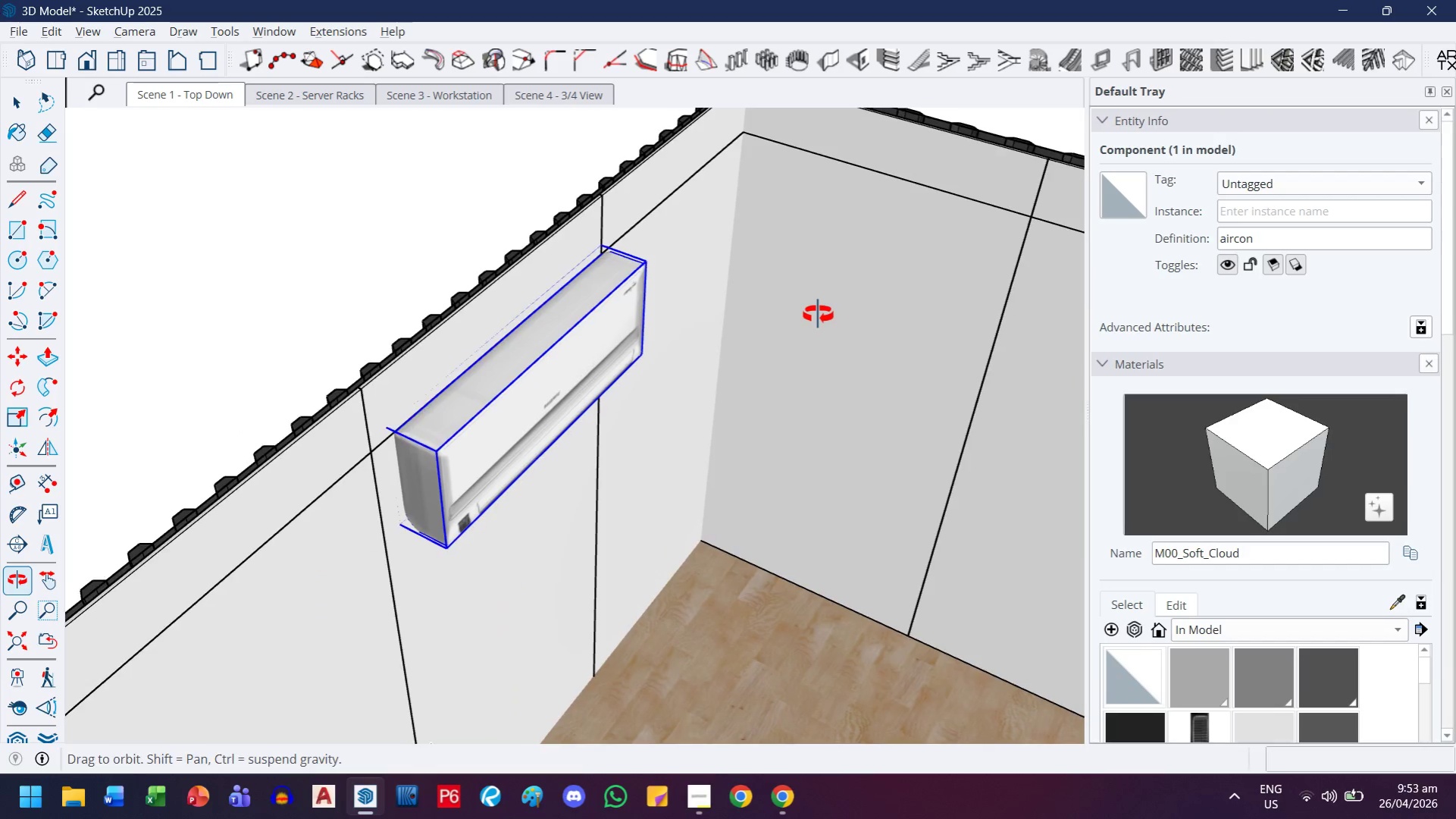 
scroll: coordinate [817, 316], scroll_direction: down, amount: 2.0
 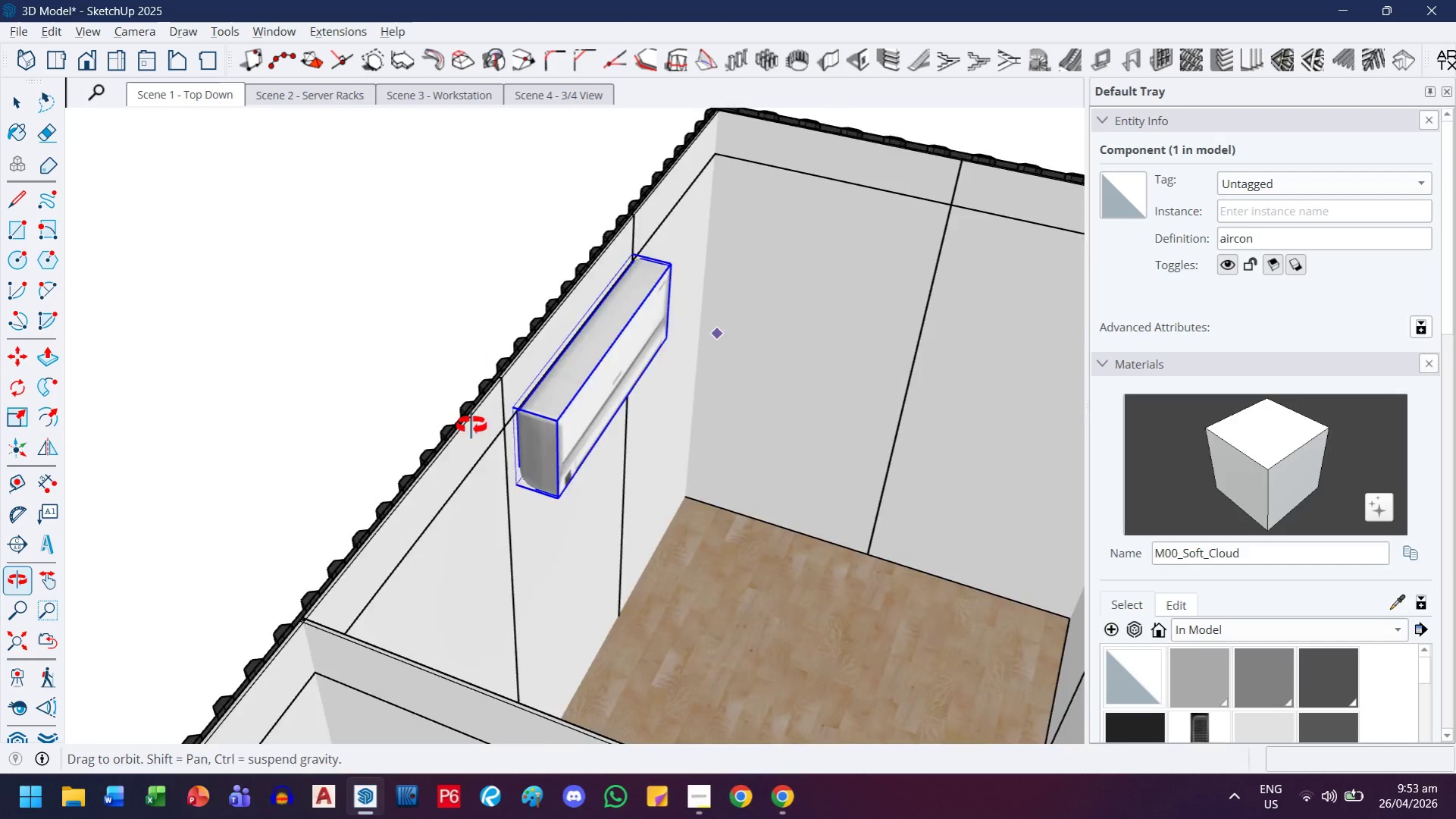 
key(H)
 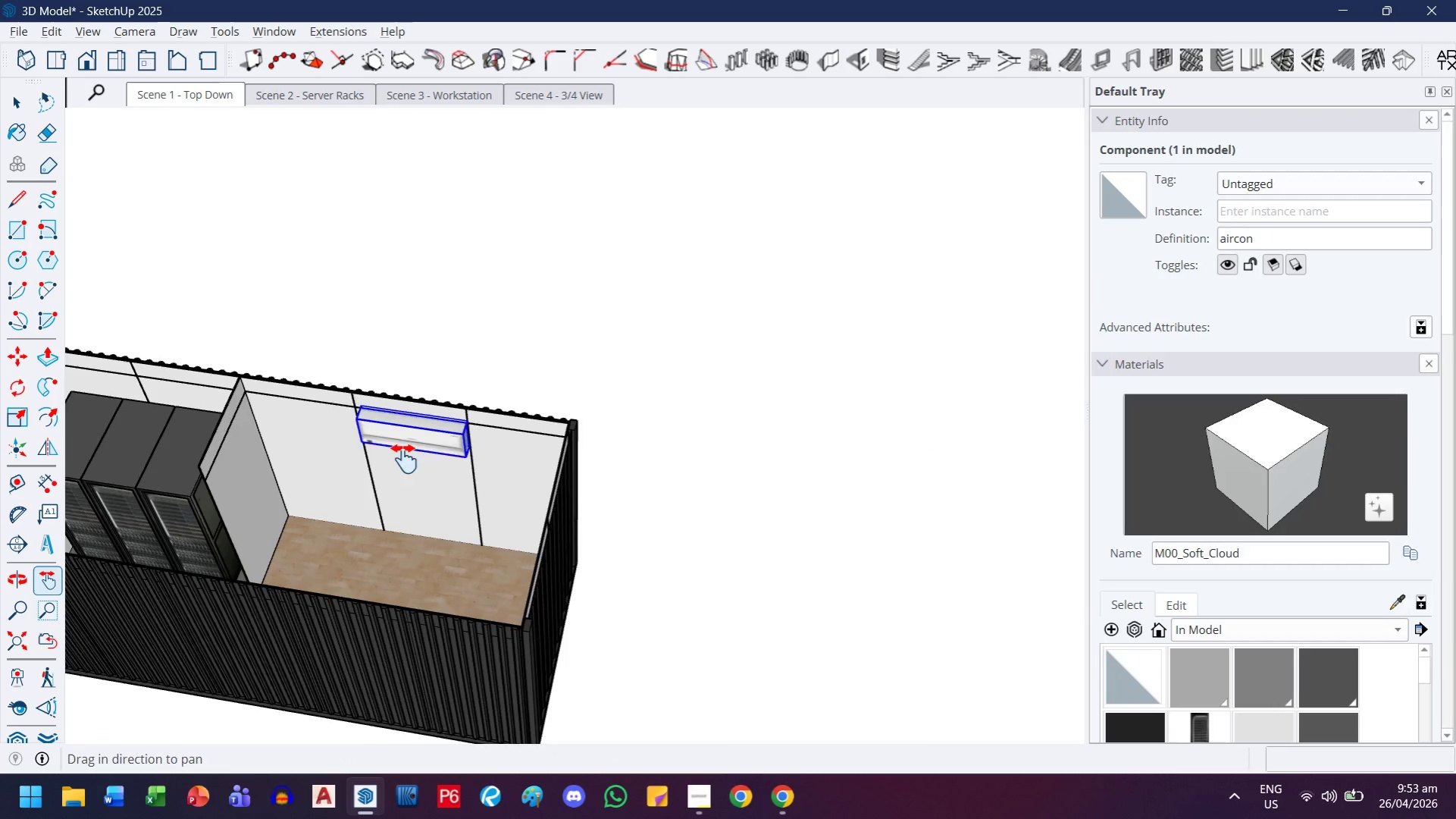 
left_click_drag(start_coordinate=[371, 477], to_coordinate=[600, 466])
 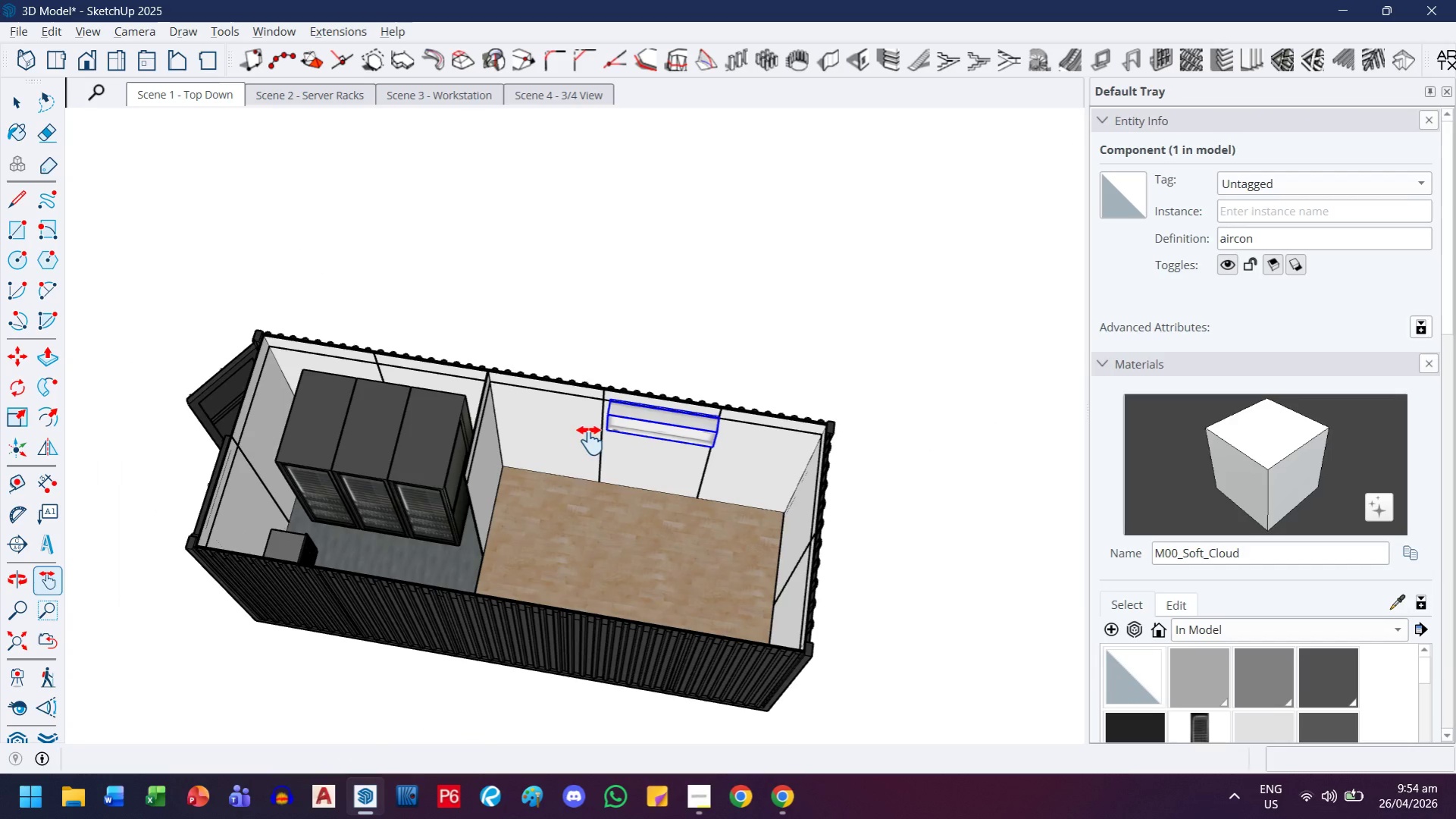 
scroll: coordinate [371, 470], scroll_direction: down, amount: 10.0
 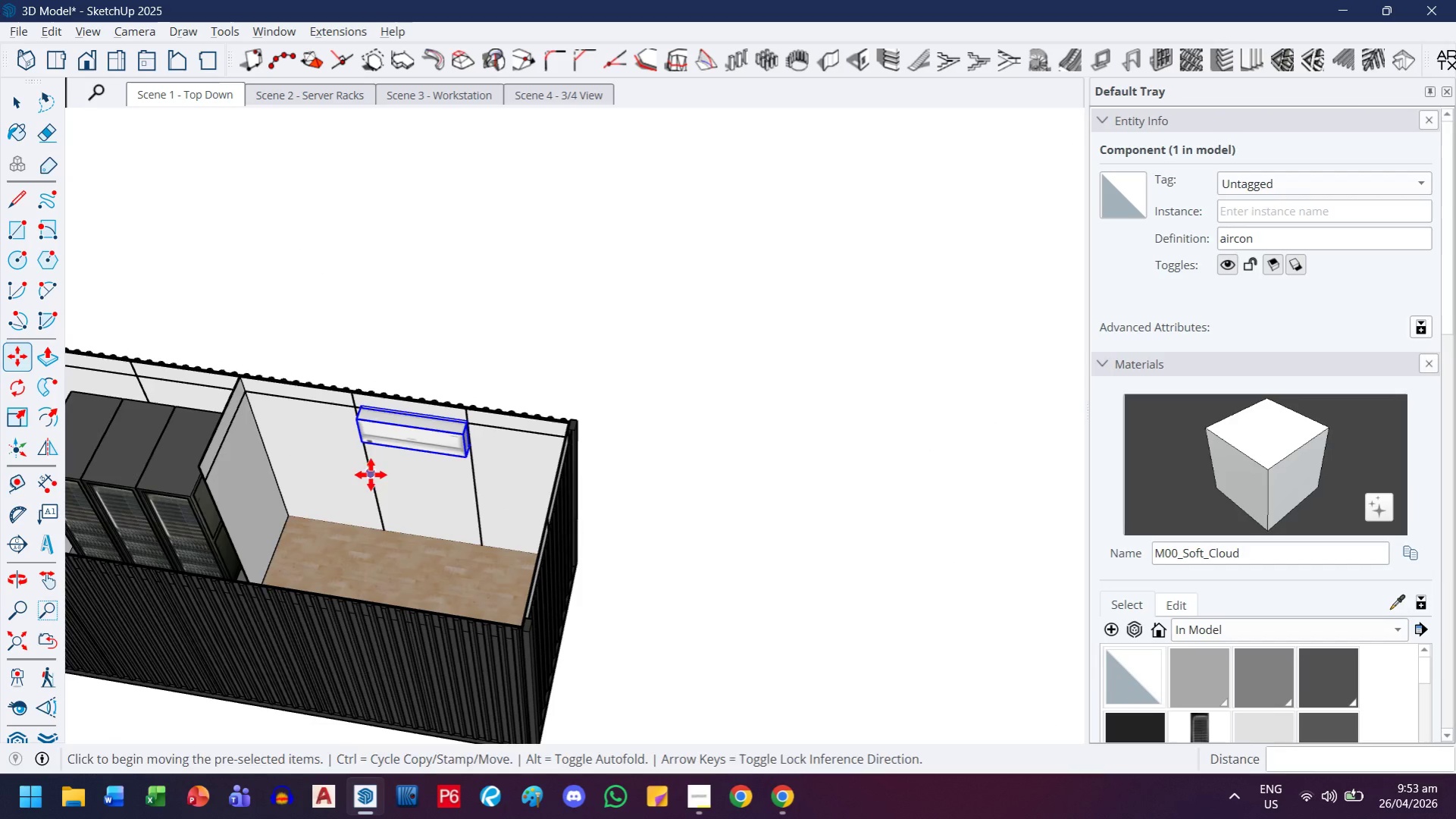 
key(M)
 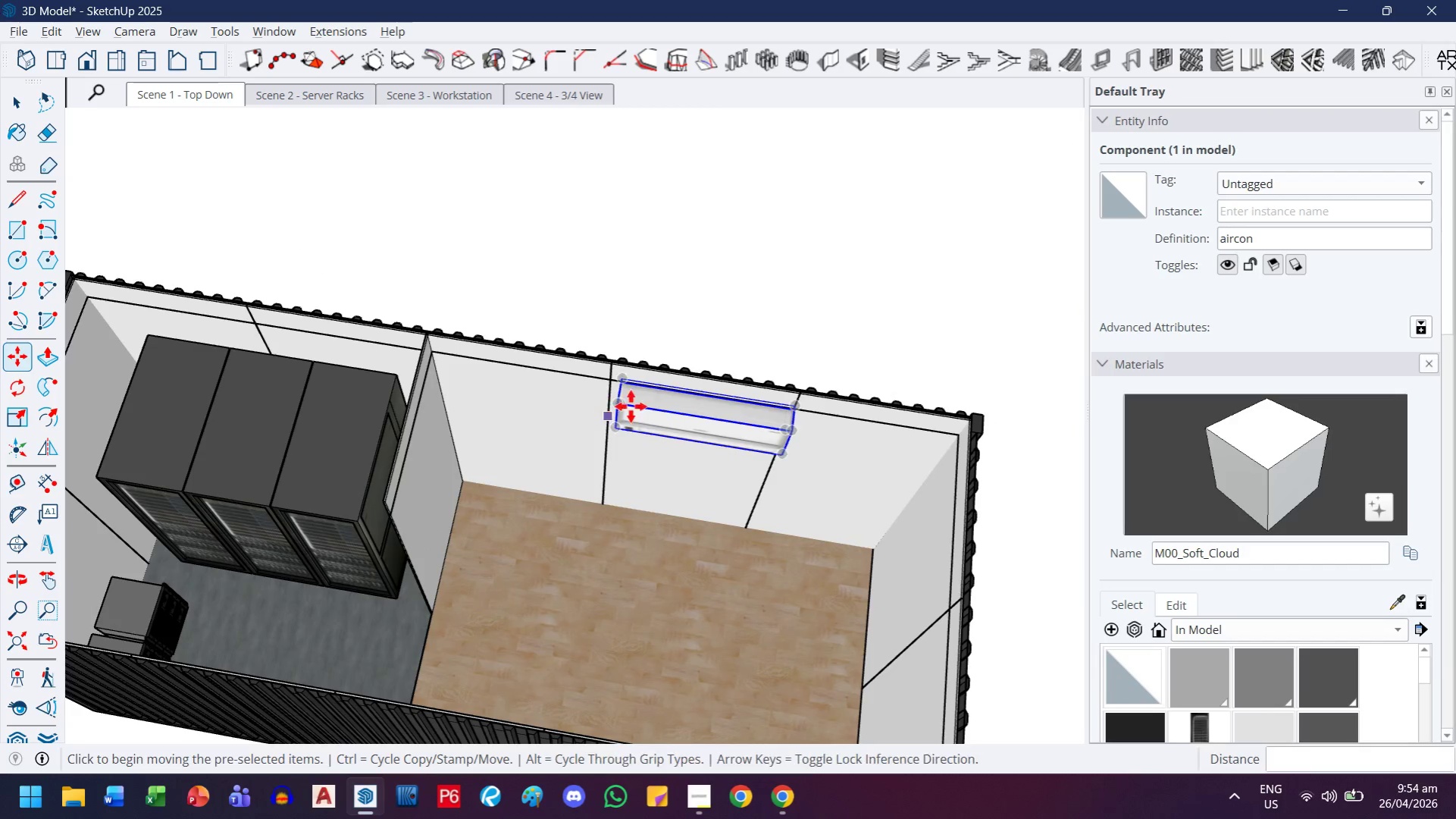 
scroll: coordinate [591, 434], scroll_direction: up, amount: 4.0
 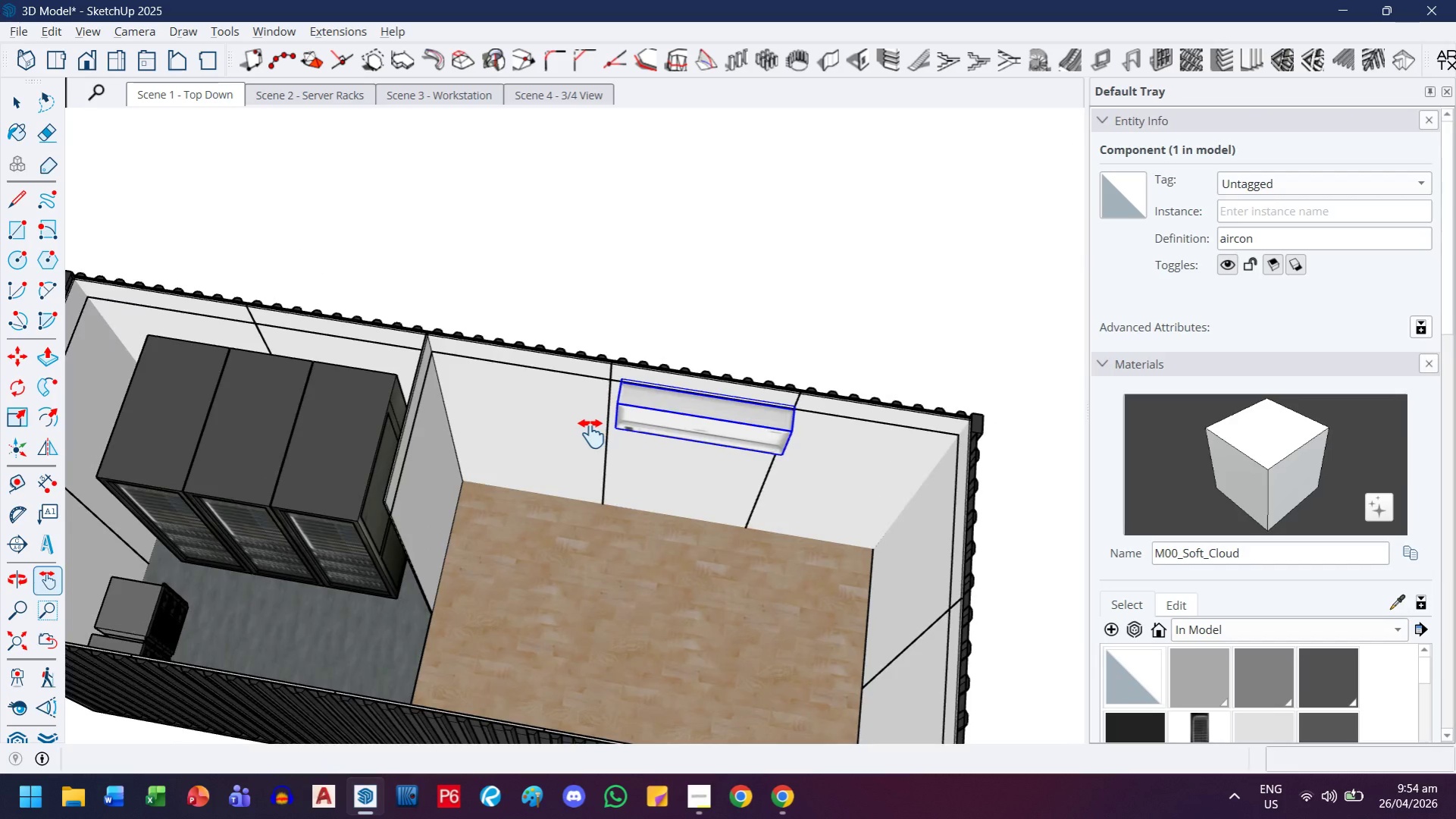 
key(Control+ControlLeft)
 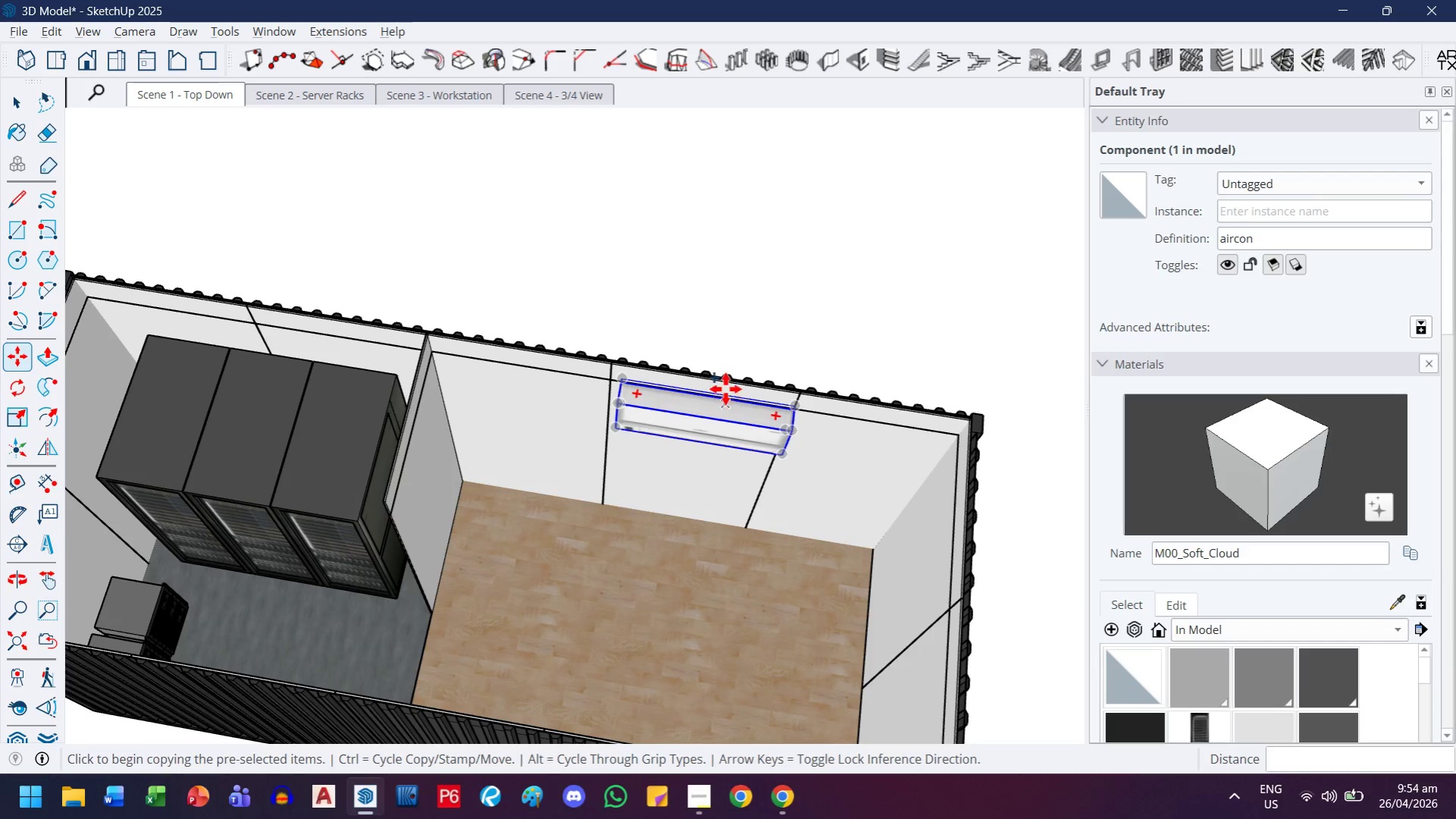 
scroll: coordinate [718, 388], scroll_direction: up, amount: 10.0
 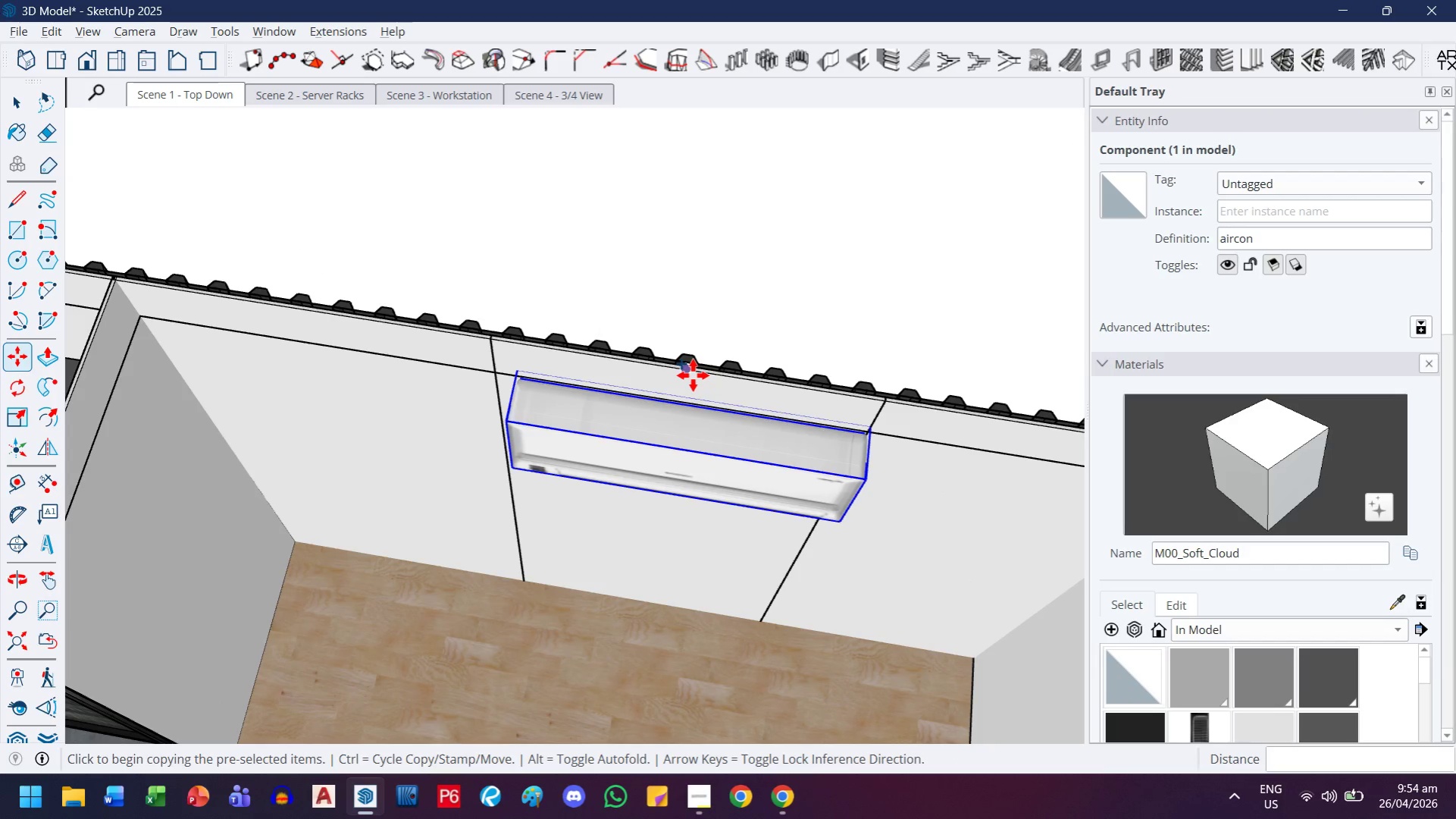 
left_click([693, 375])
 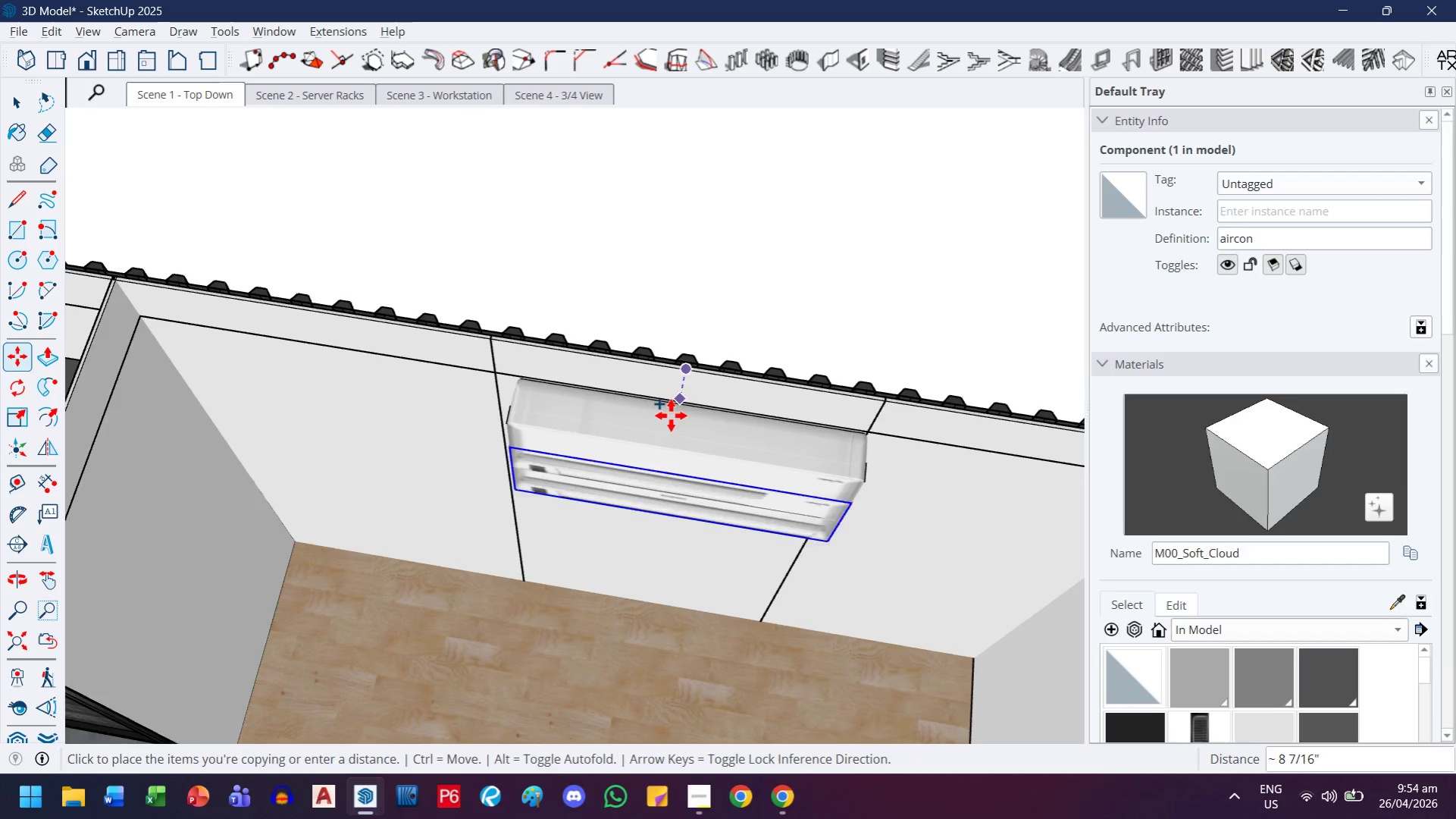 
key(H)
 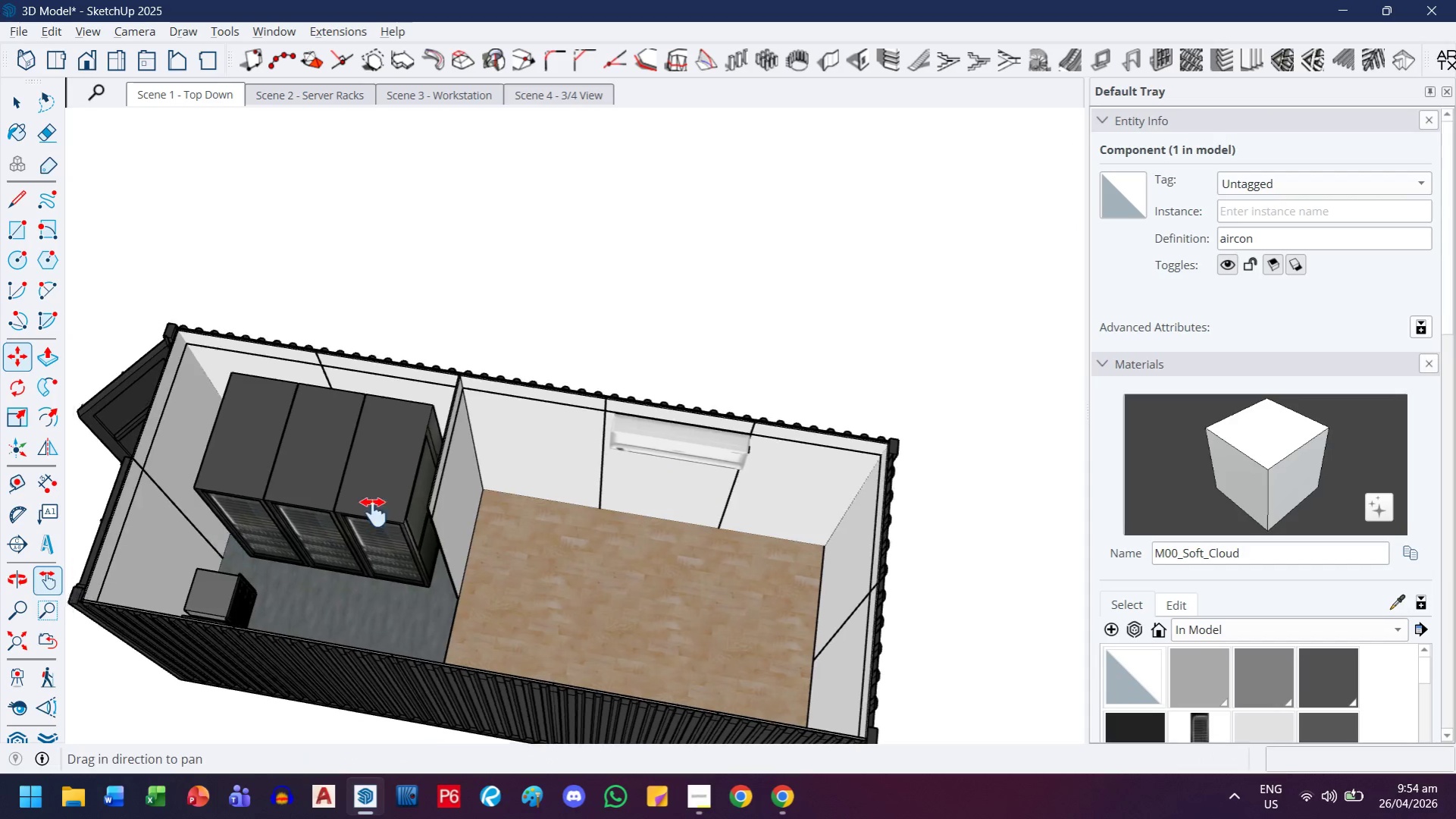 
left_click_drag(start_coordinate=[218, 554], to_coordinate=[545, 494])
 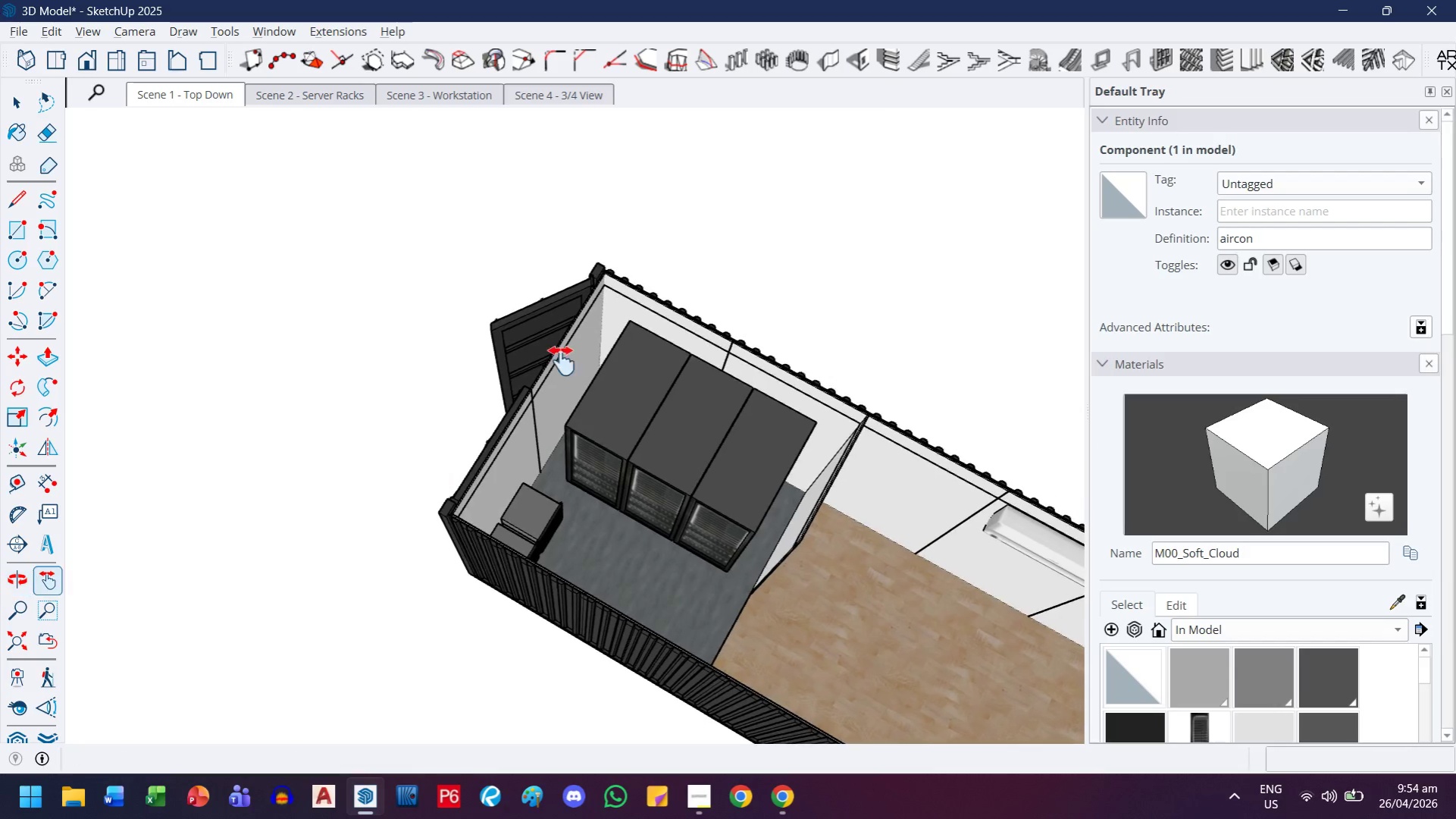 
scroll: coordinate [662, 453], scroll_direction: down, amount: 13.0
 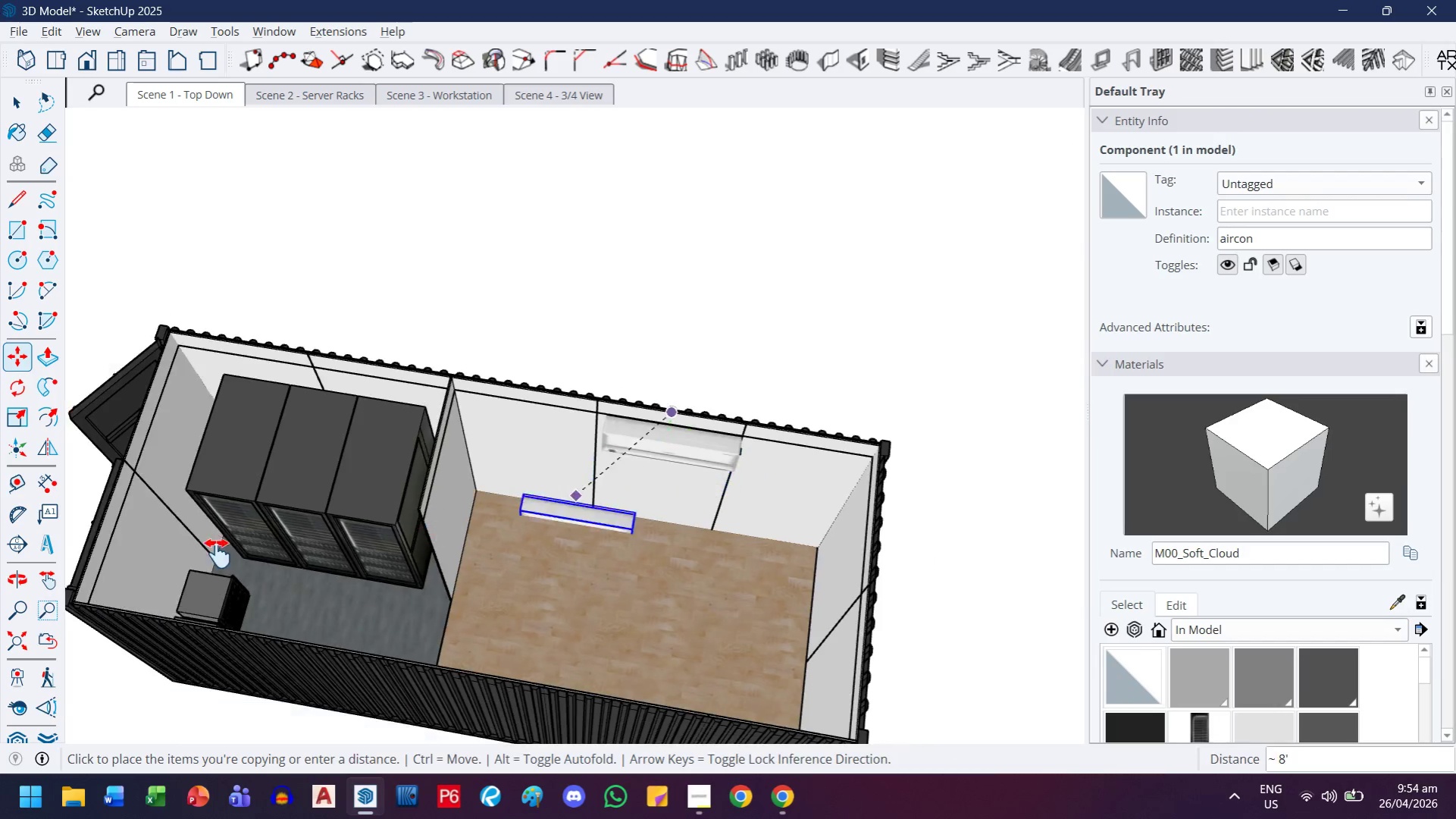 
key(Escape)
 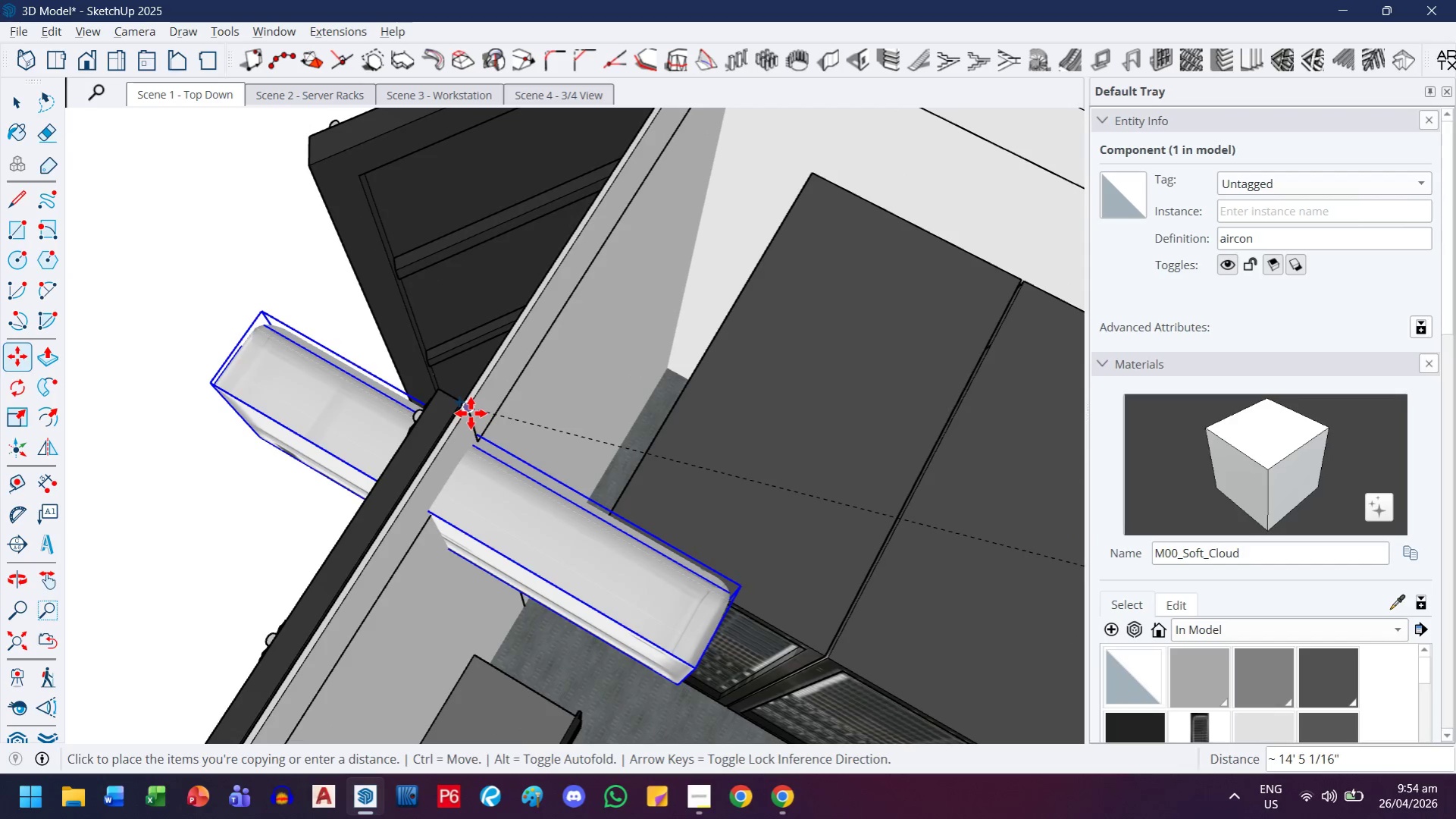 
scroll: coordinate [457, 469], scroll_direction: up, amount: 12.0
 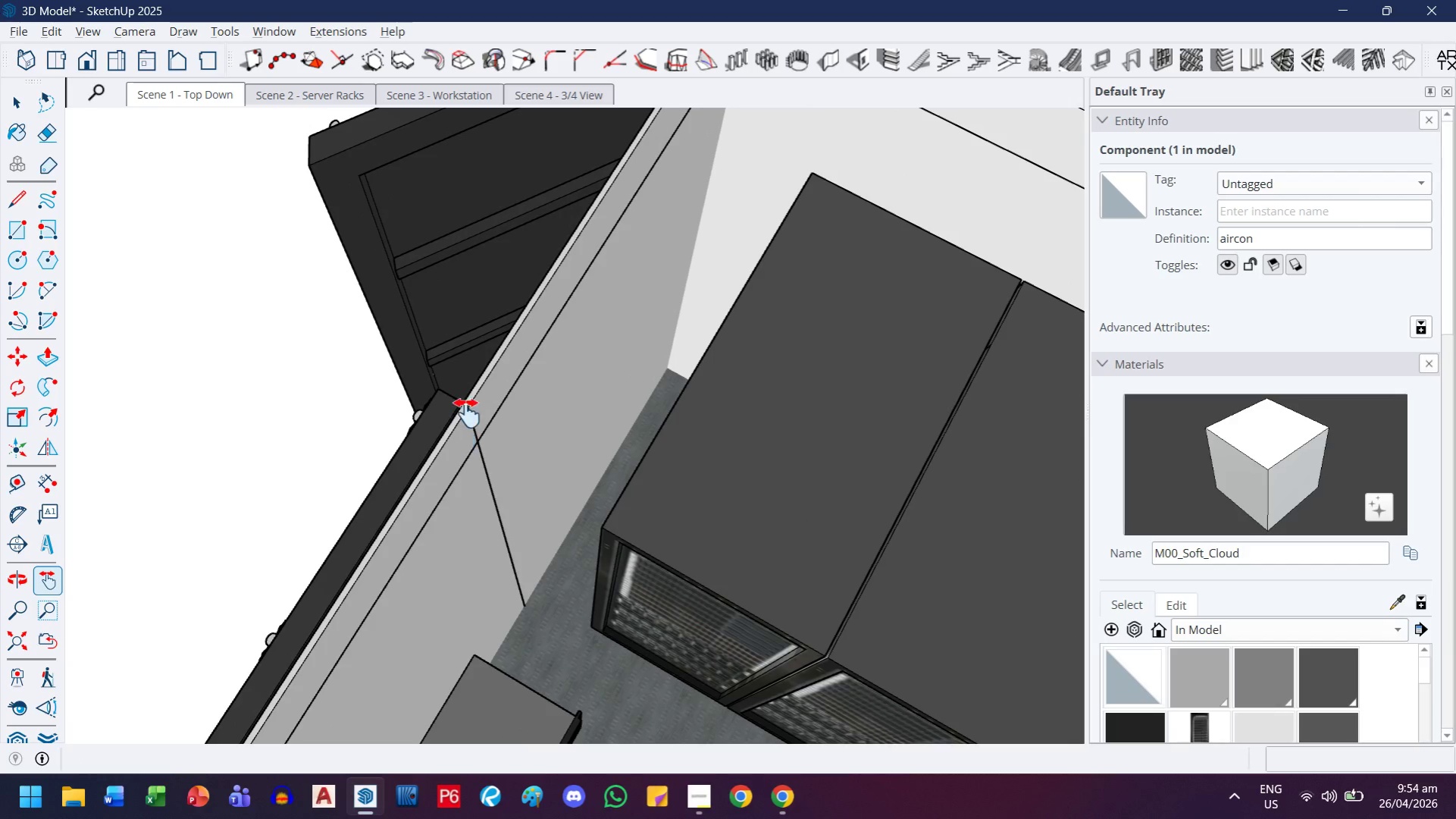 
left_click([471, 413])
 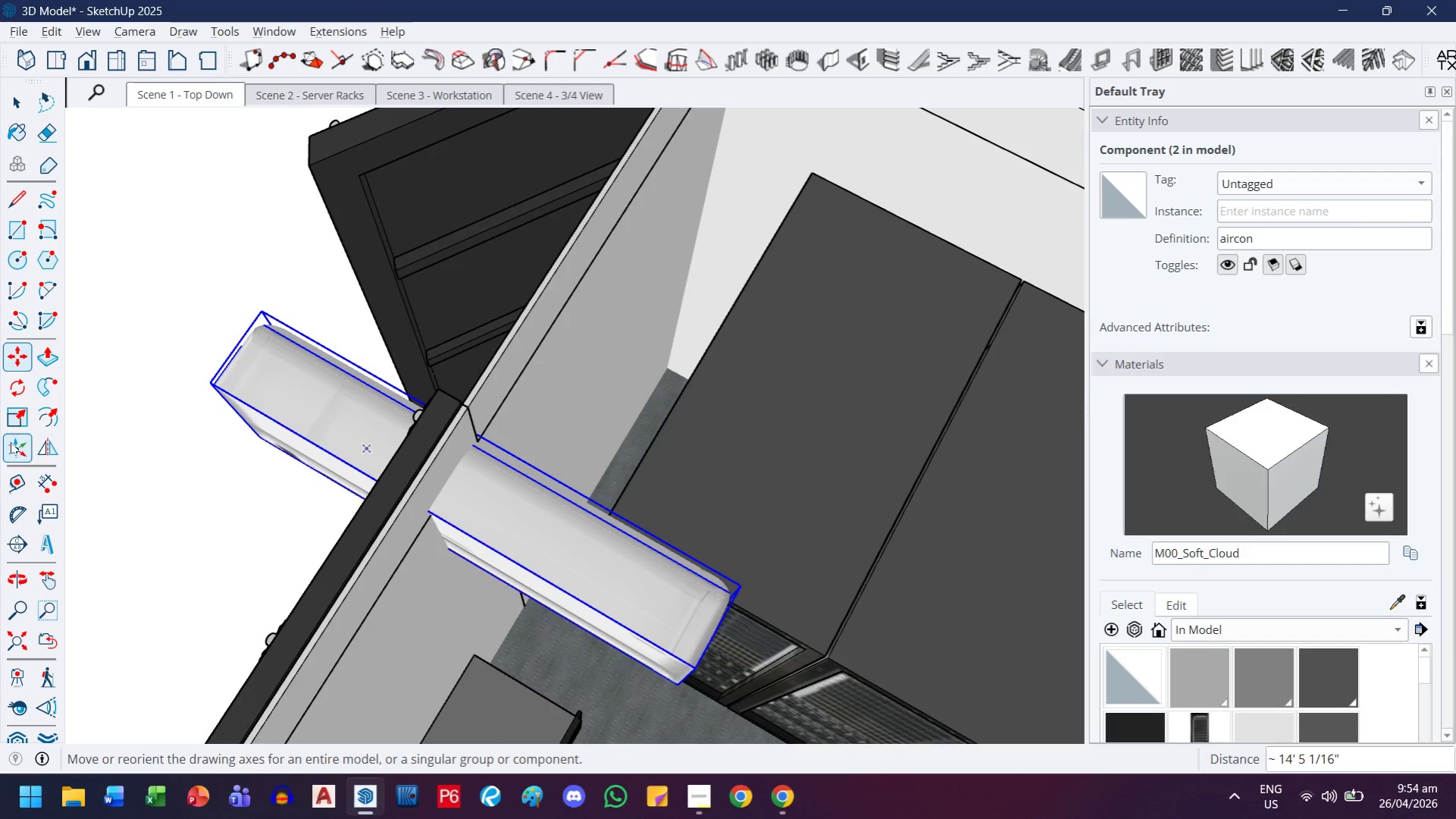 
left_click([14, 391])
 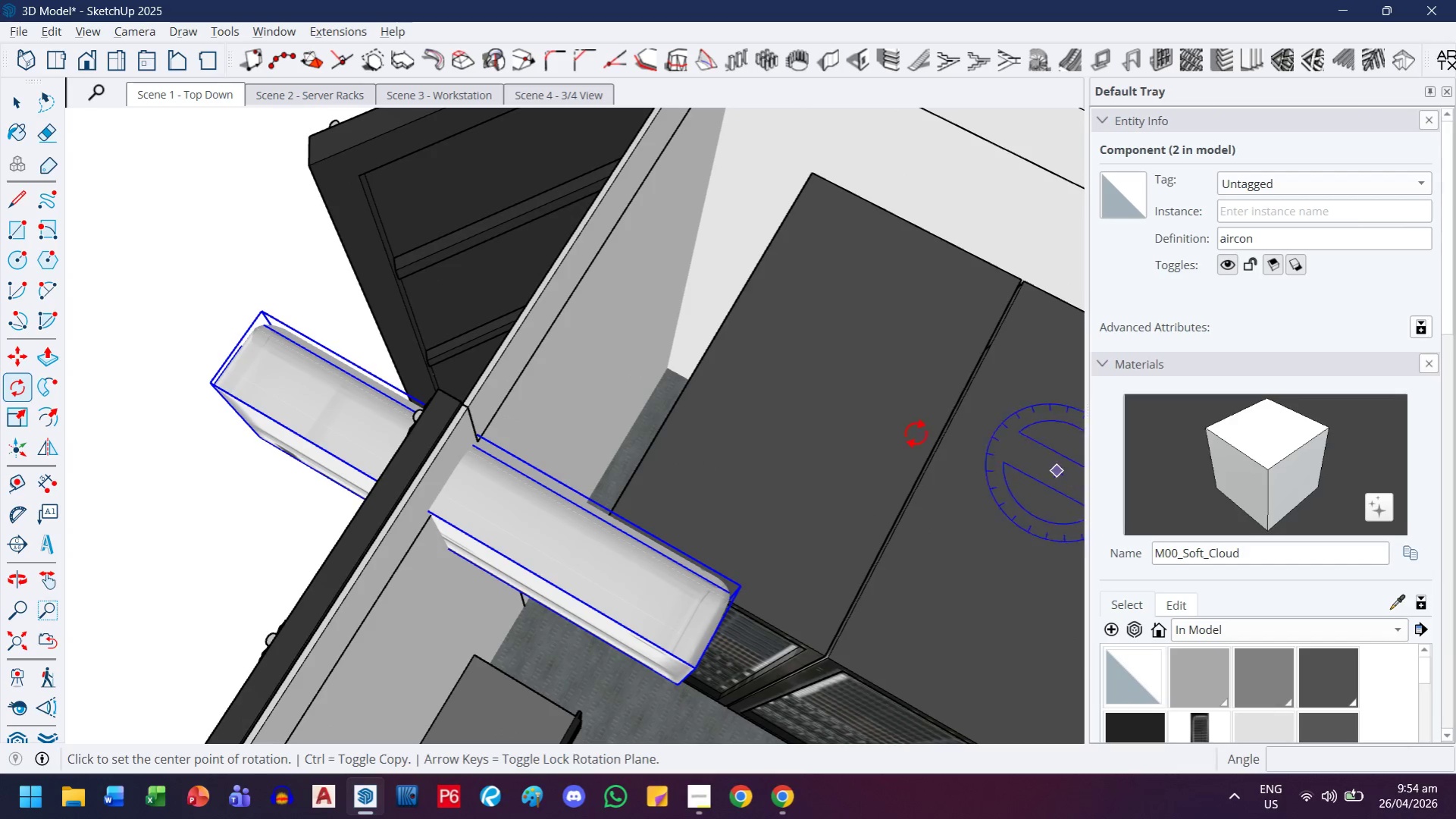 
left_click([793, 438])
 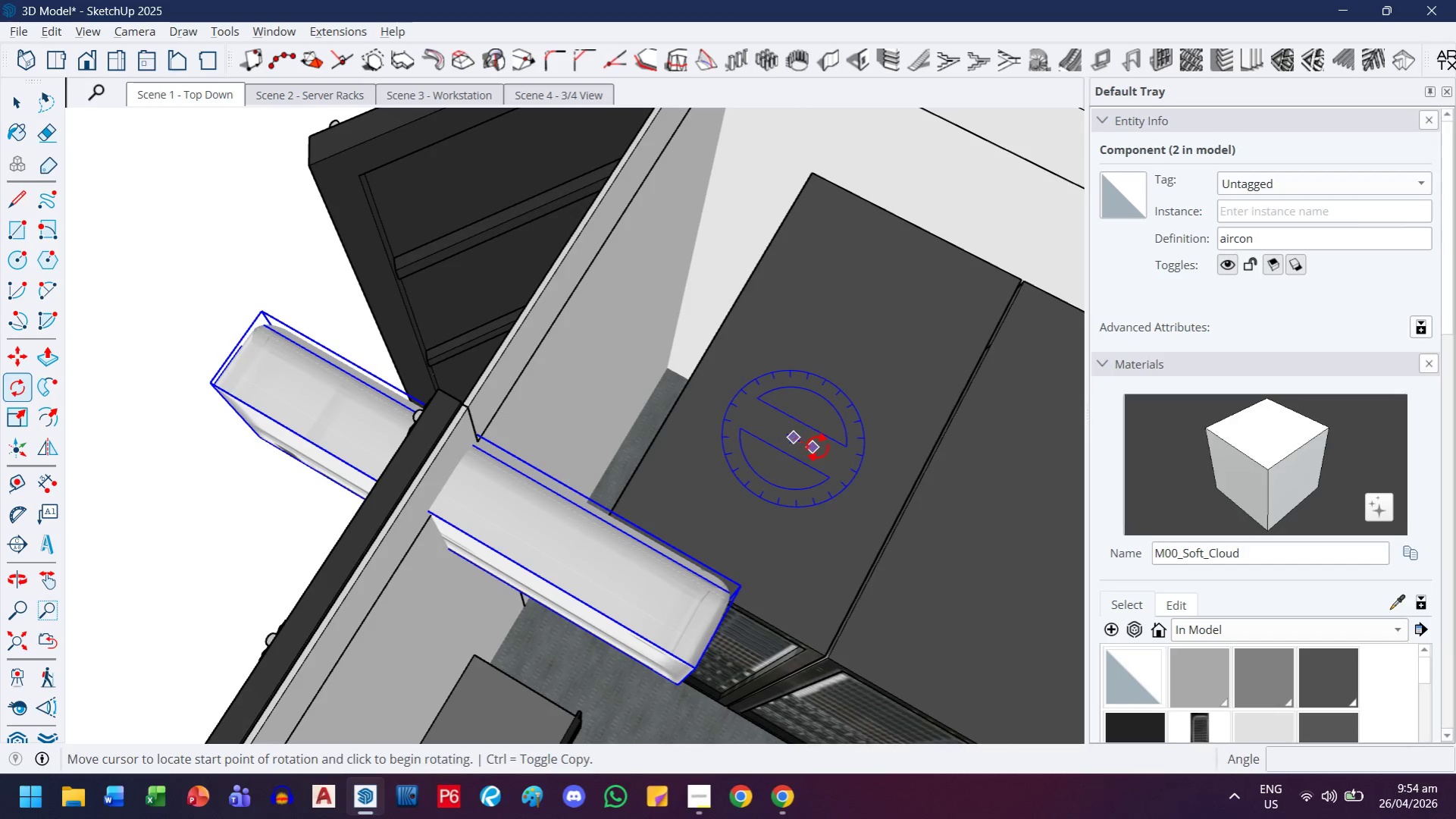 
left_click([817, 447])
 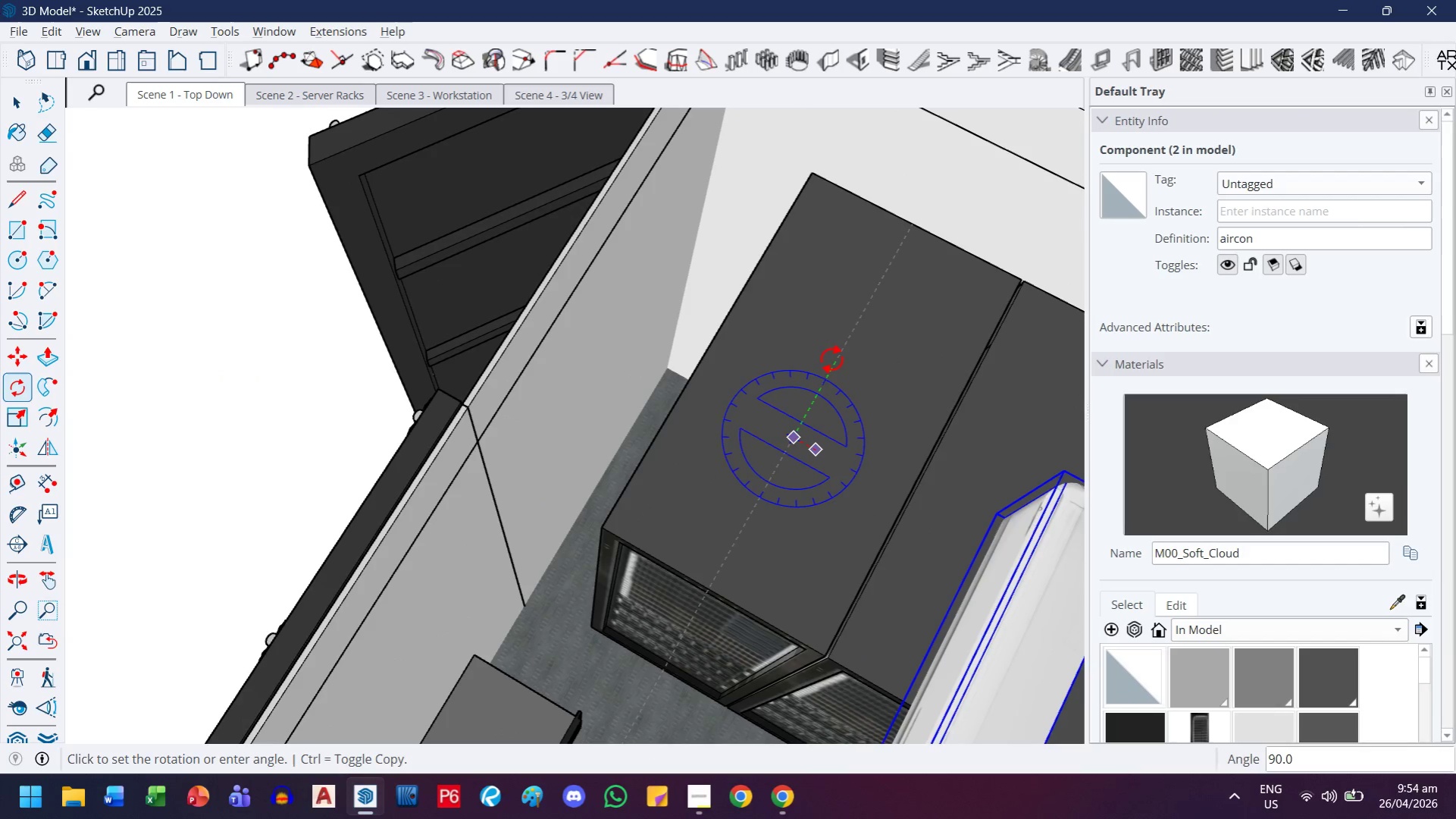 
left_click([831, 359])
 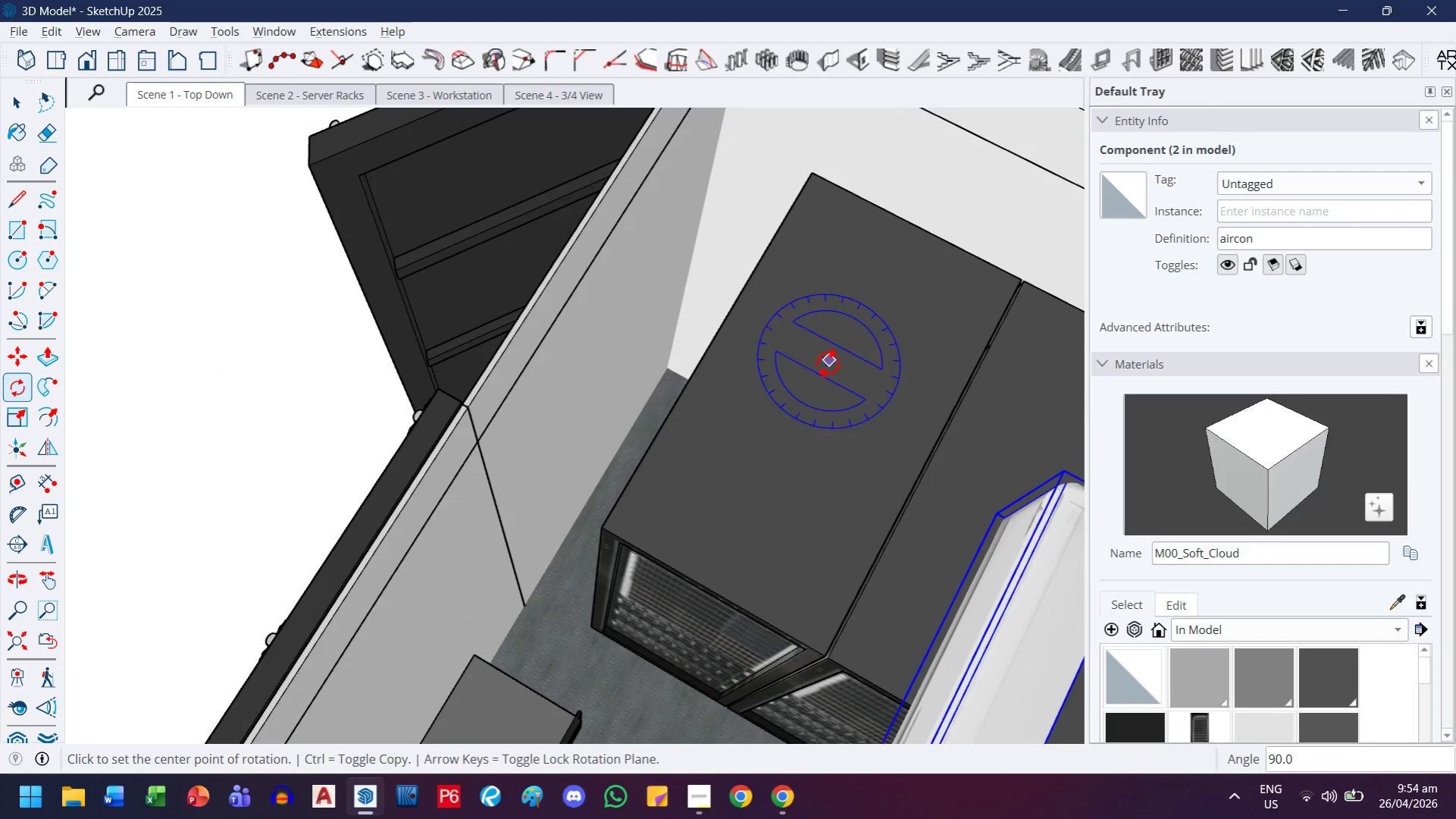 
key(H)
 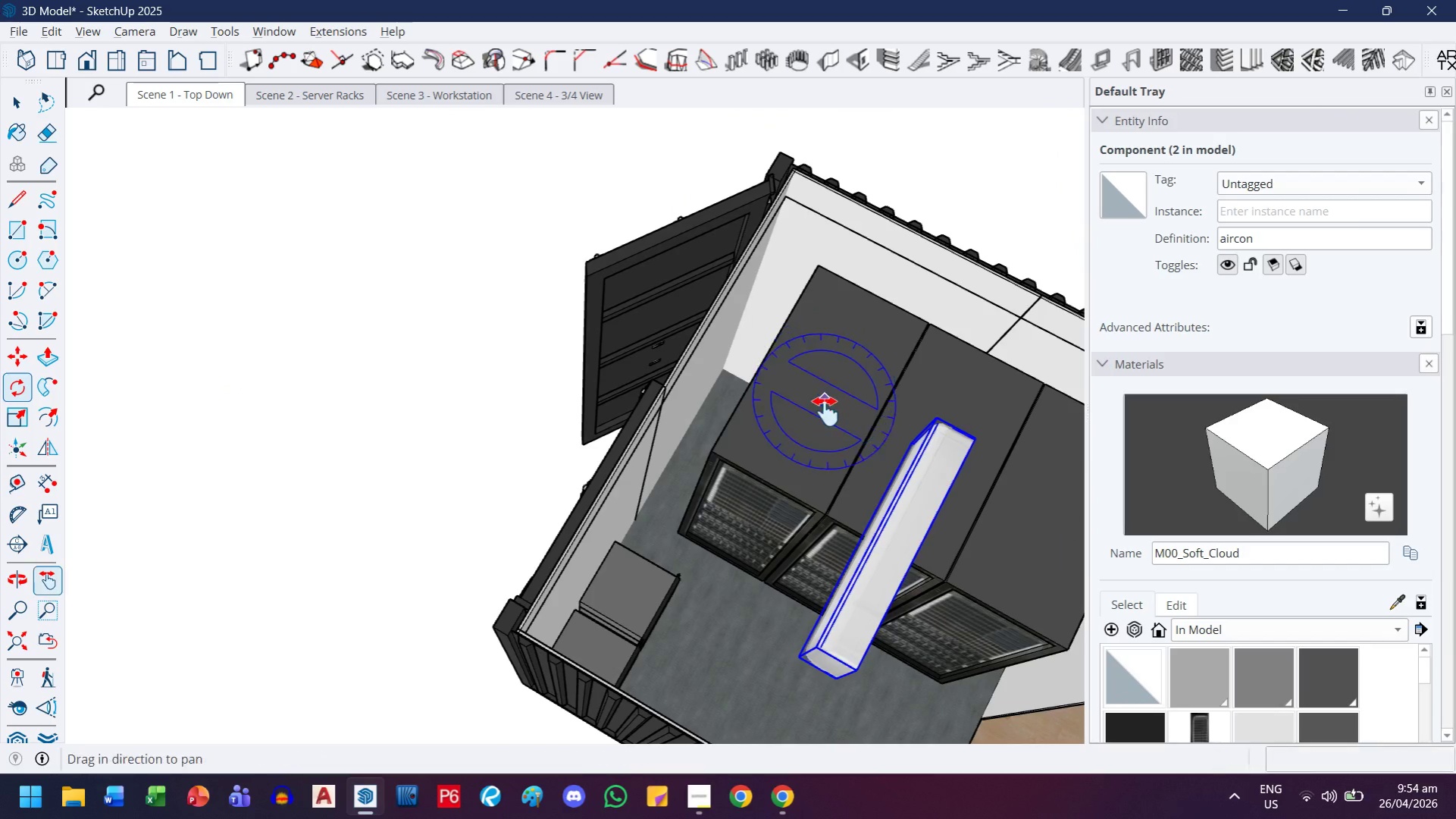 
left_click_drag(start_coordinate=[825, 412], to_coordinate=[731, 381])
 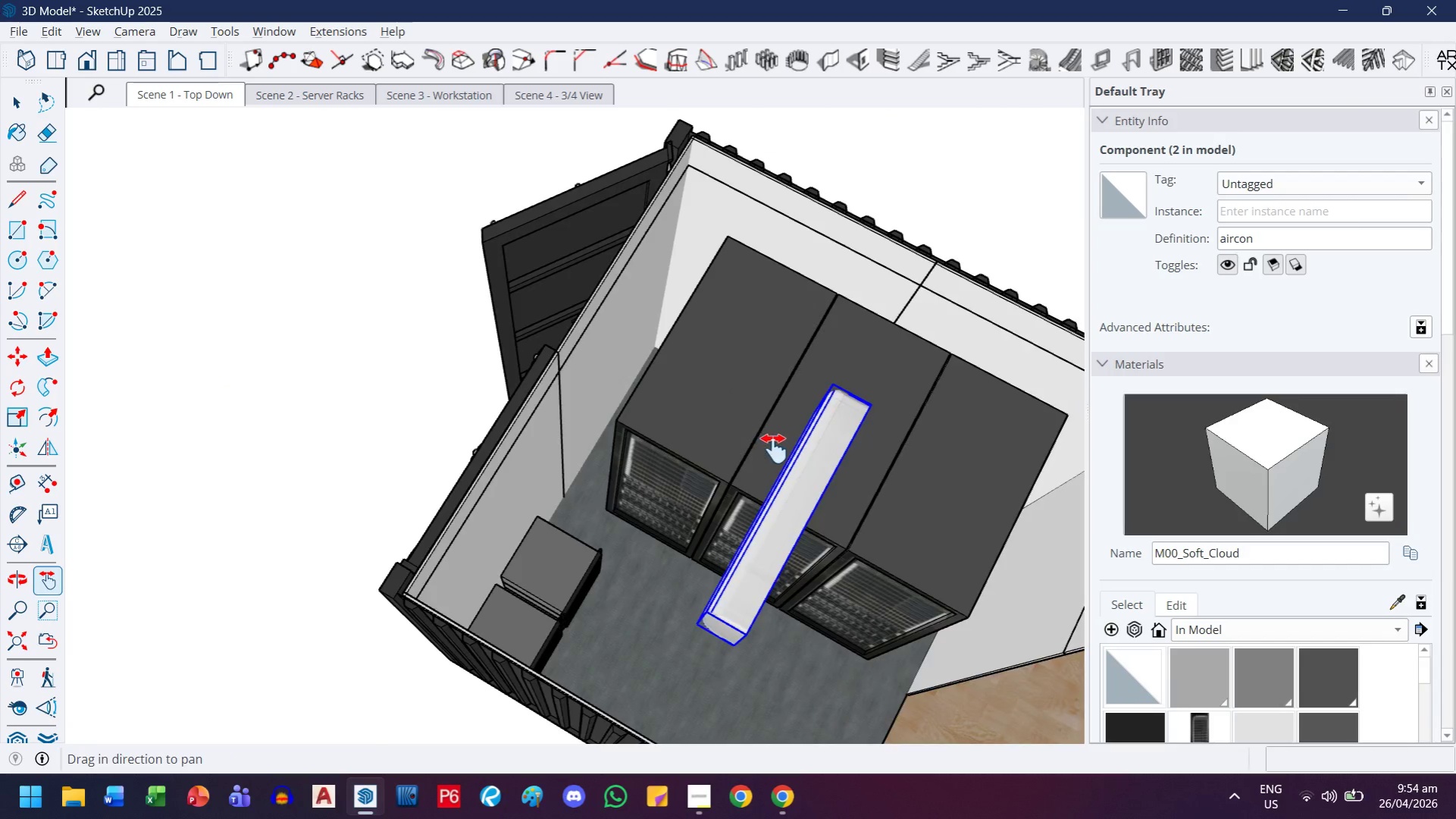 
scroll: coordinate [824, 374], scroll_direction: down, amount: 9.0
 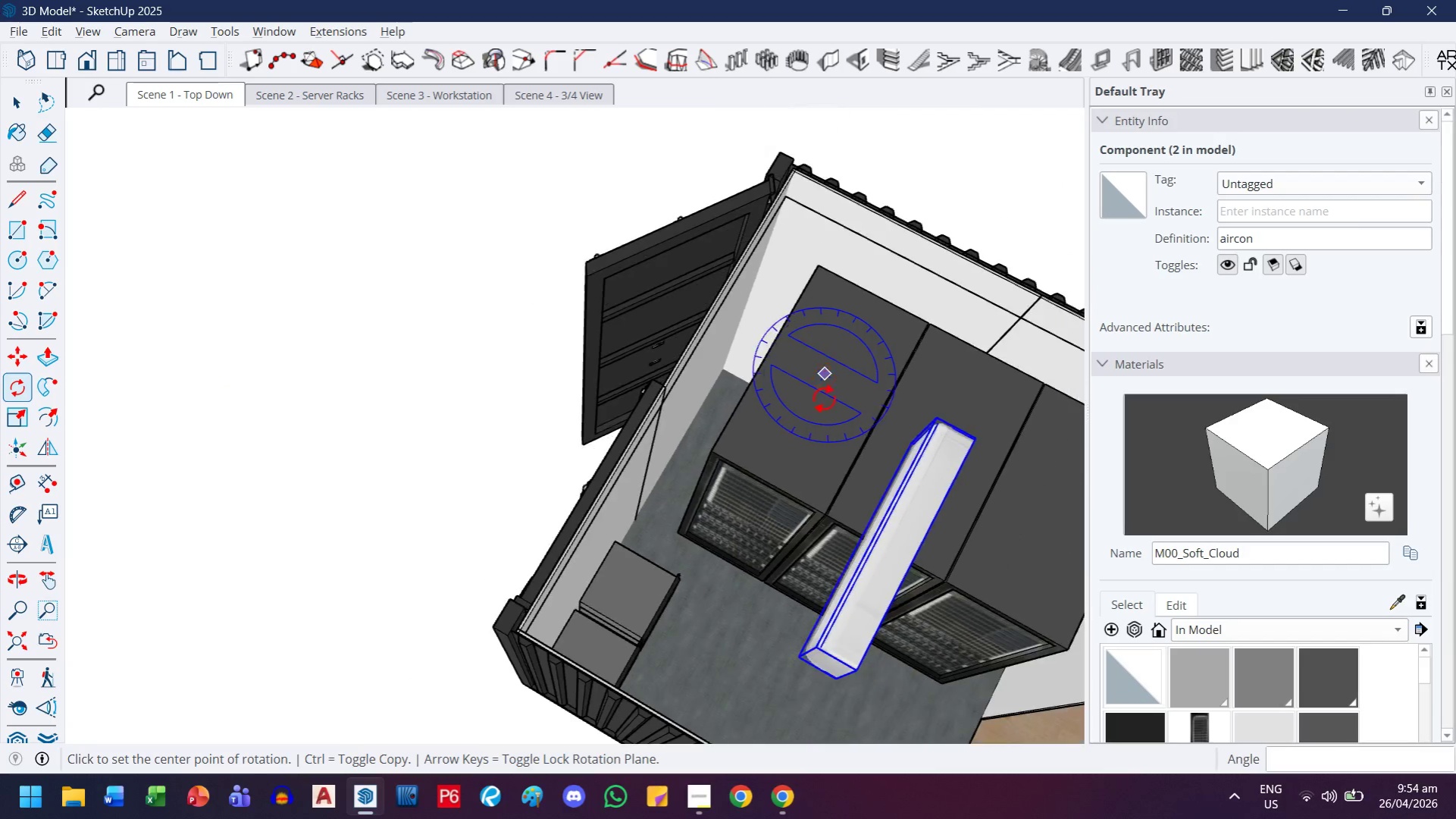 
scroll: coordinate [774, 451], scroll_direction: up, amount: 5.0
 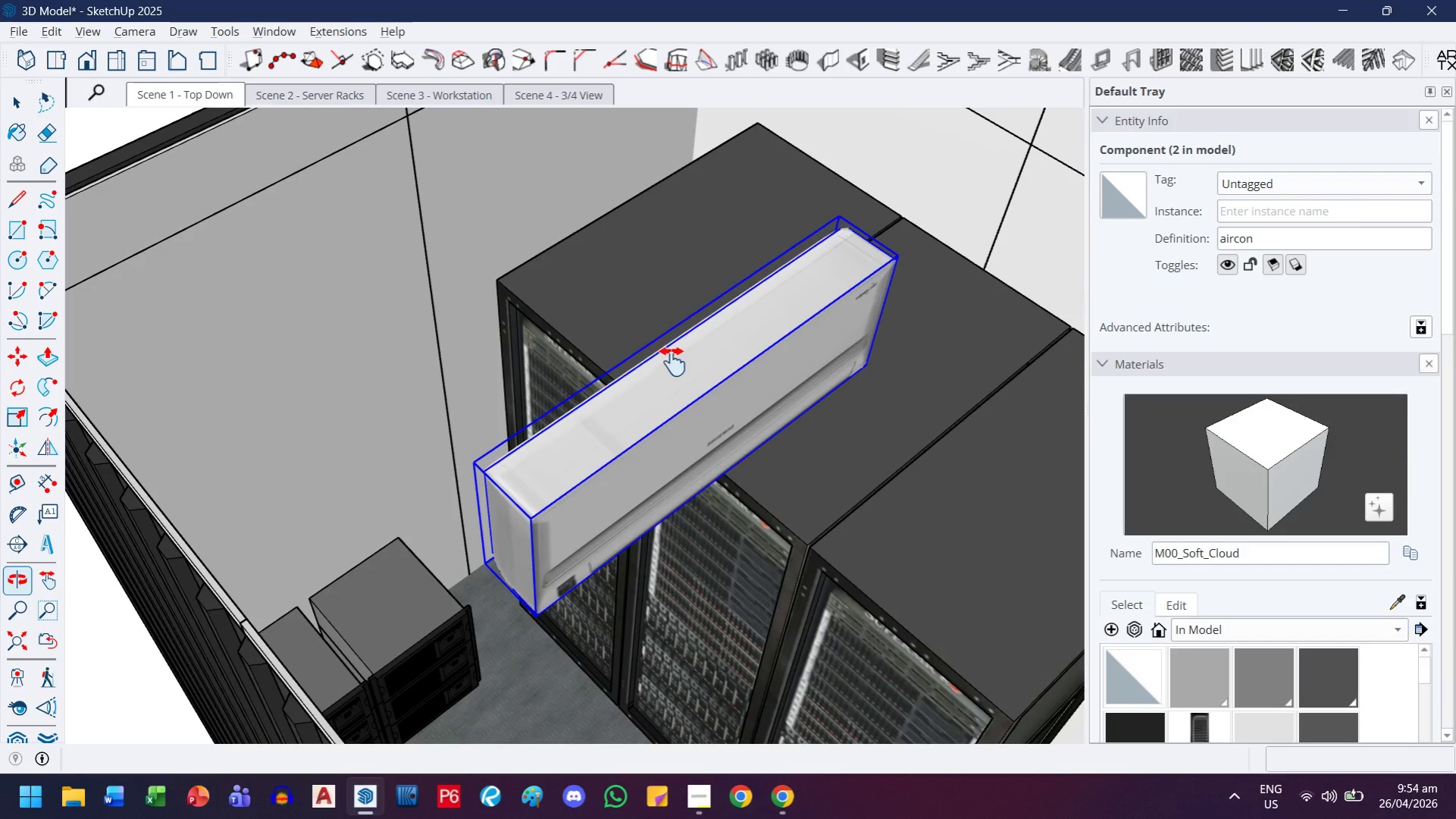 
key(Escape)
 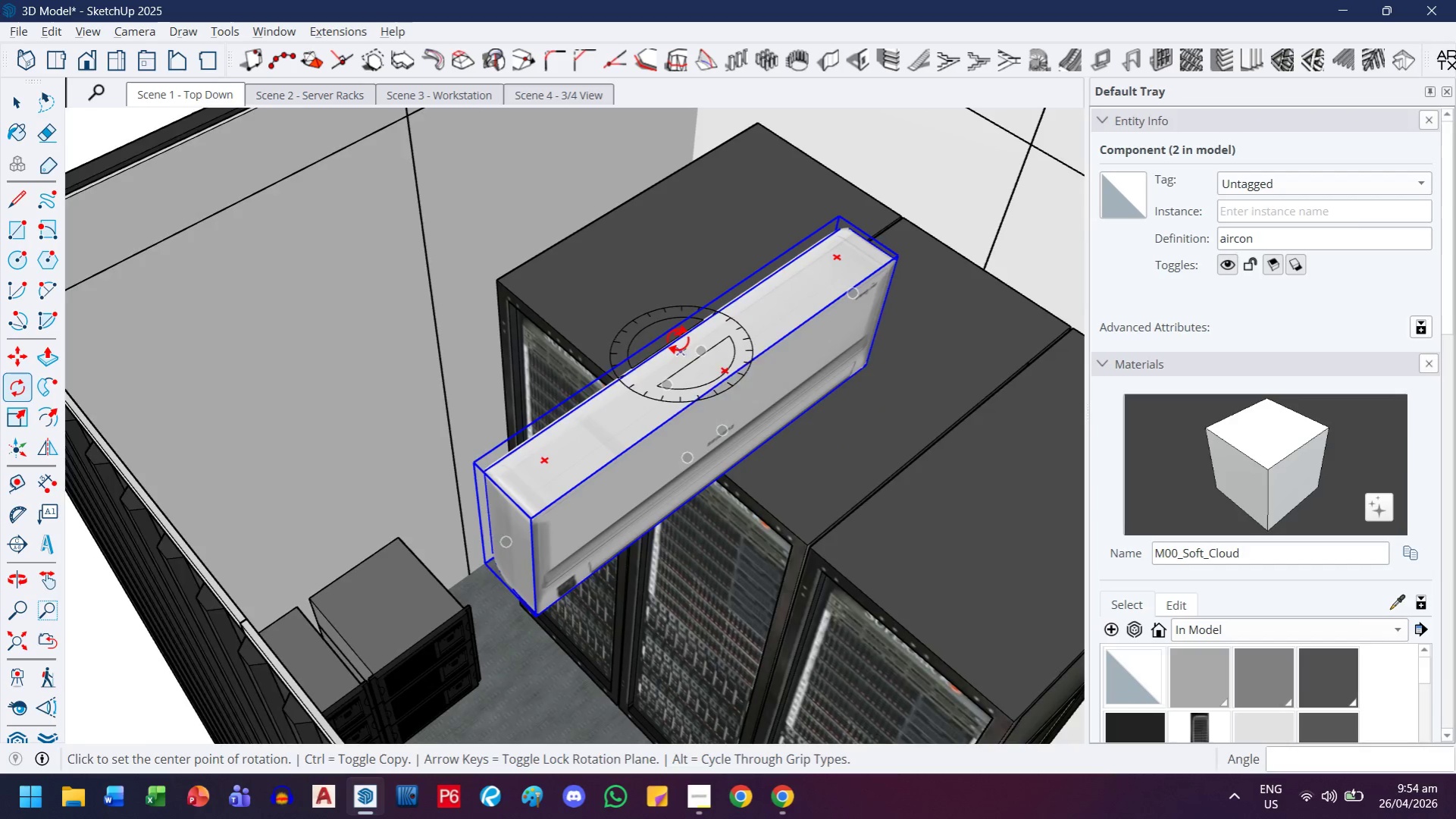 
scroll: coordinate [677, 341], scroll_direction: up, amount: 4.0
 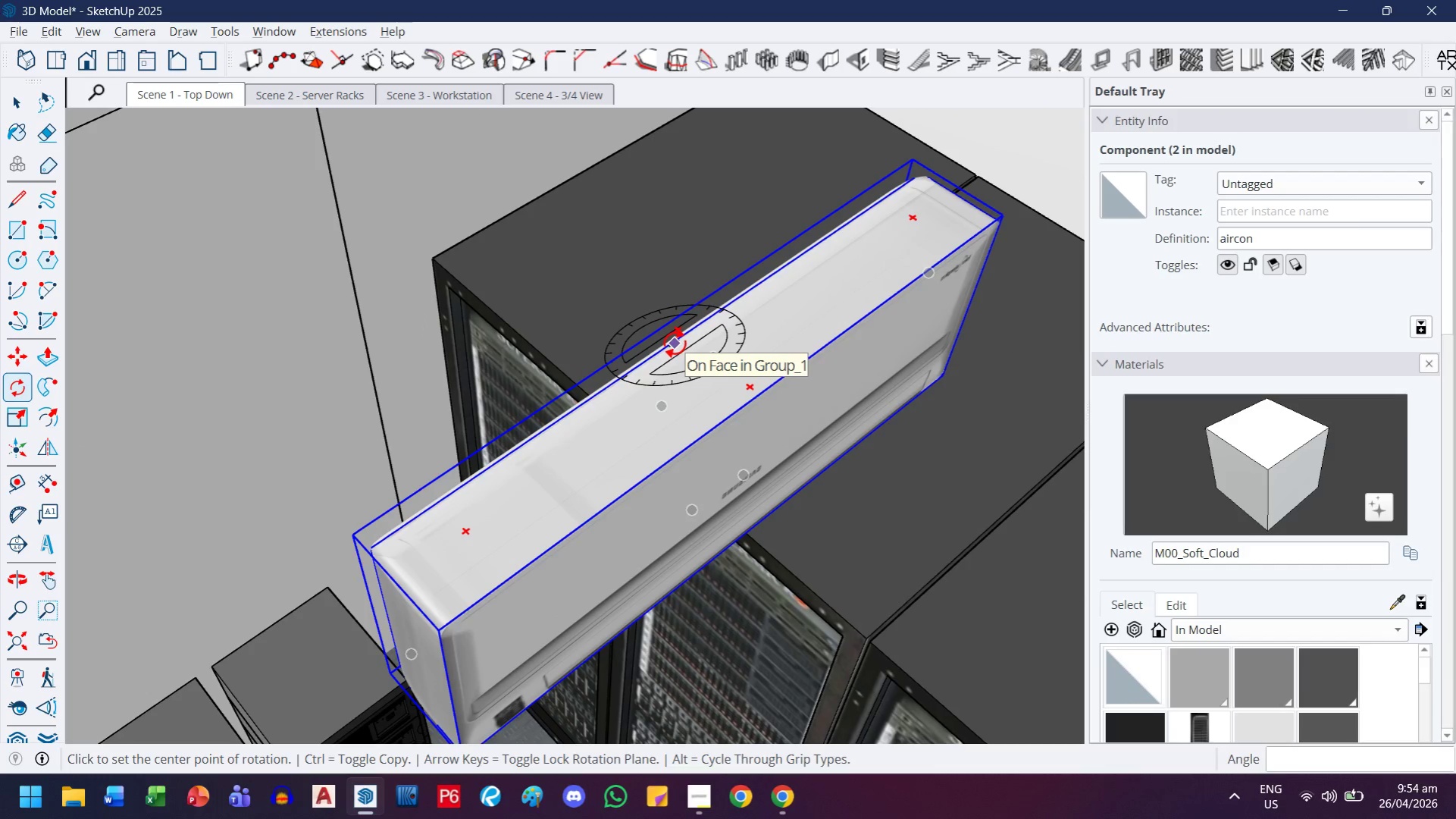 
key(M)
 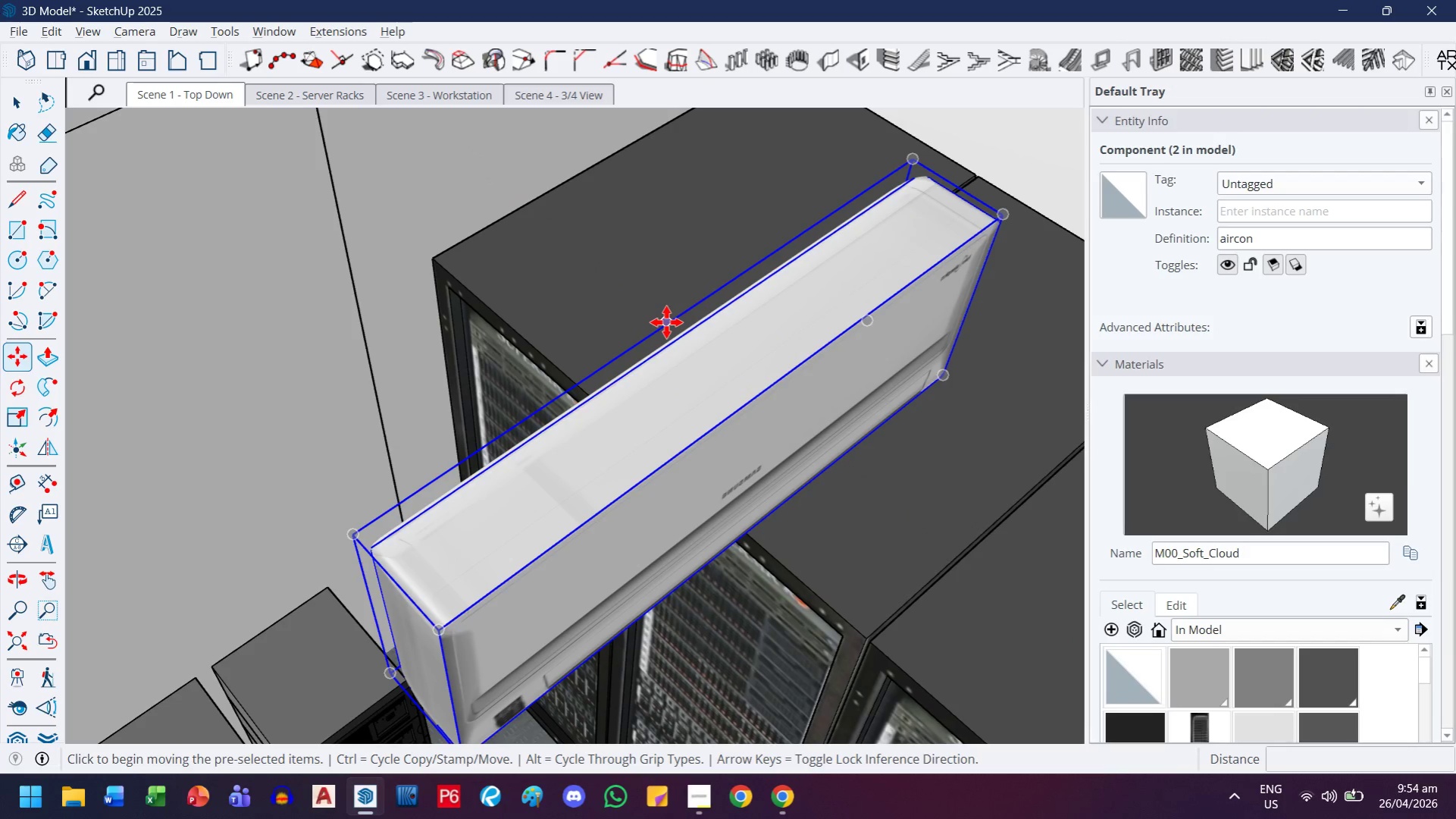 
left_click([687, 330])
 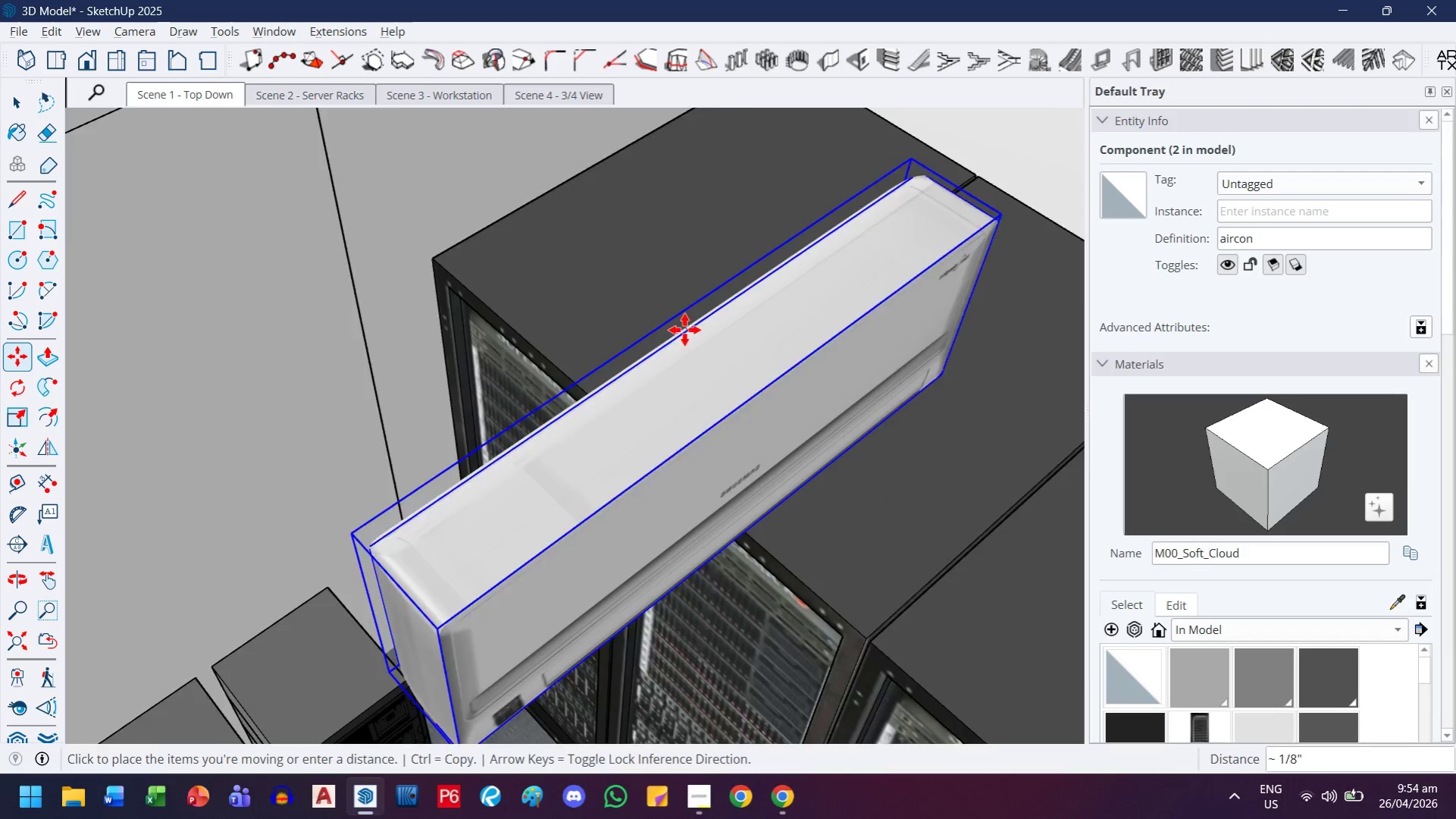 
key(H)
 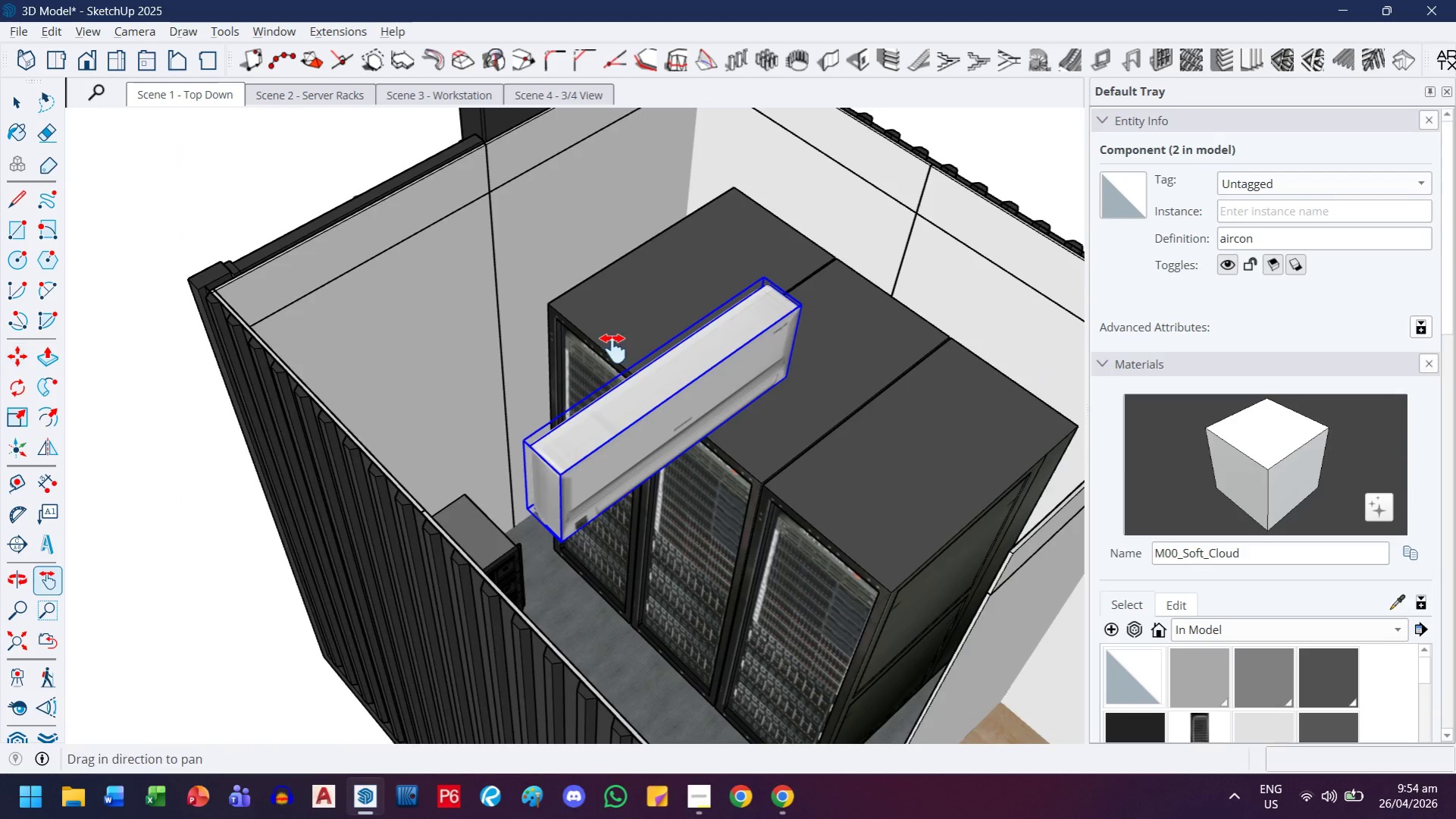 
left_click_drag(start_coordinate=[613, 347], to_coordinate=[659, 512])
 